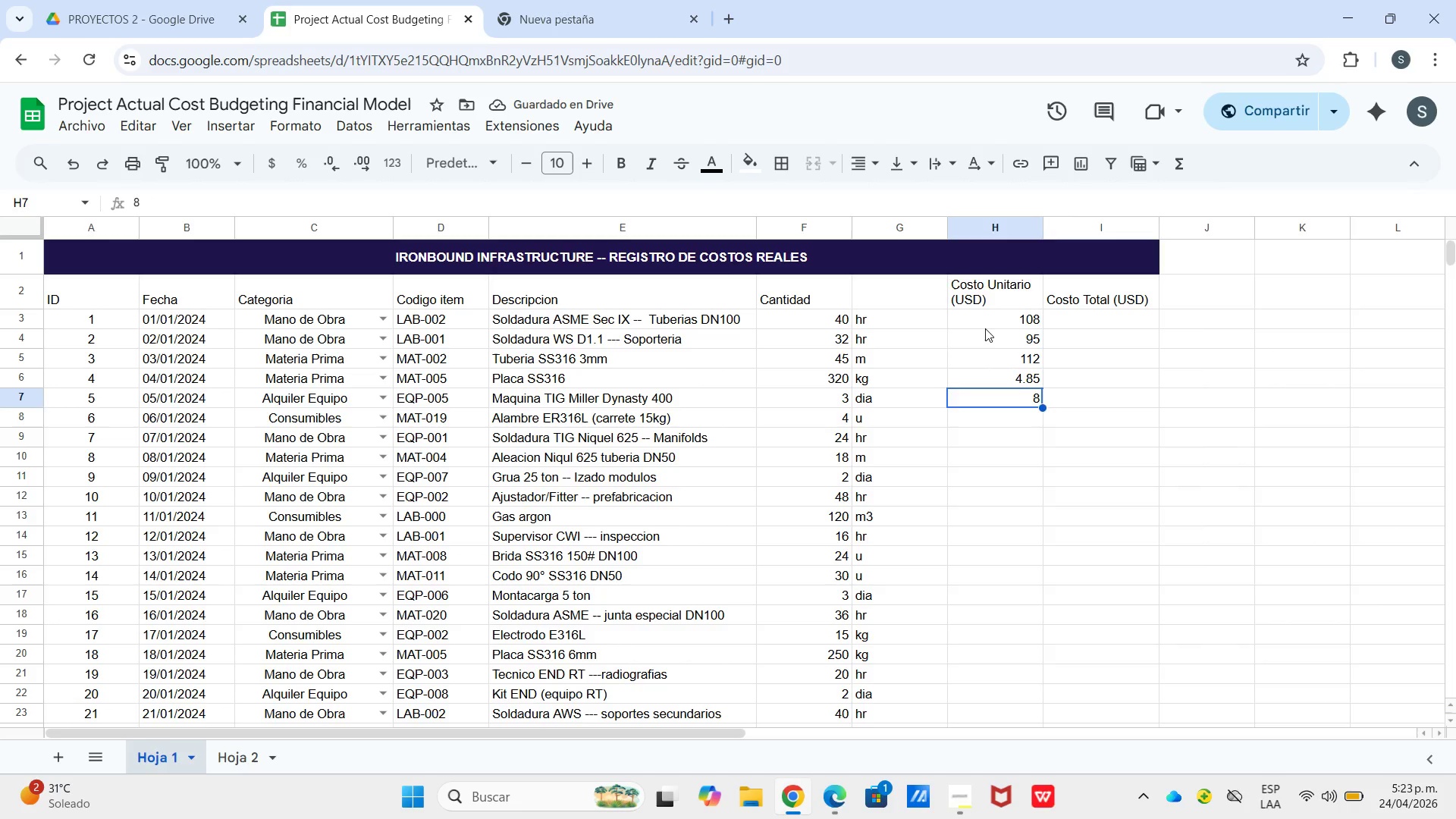 
key(Numpad8)
 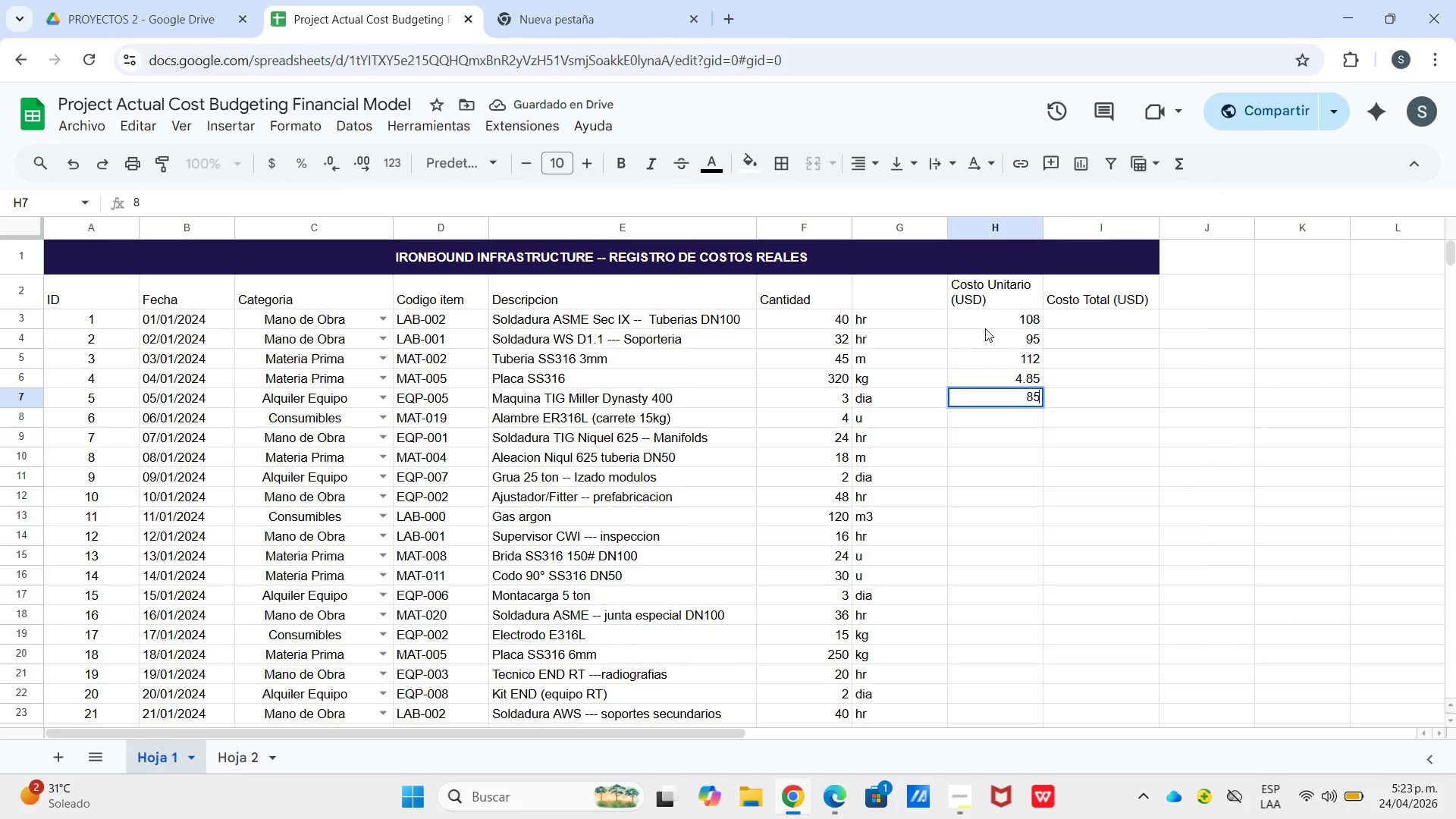 
key(Numpad5)
 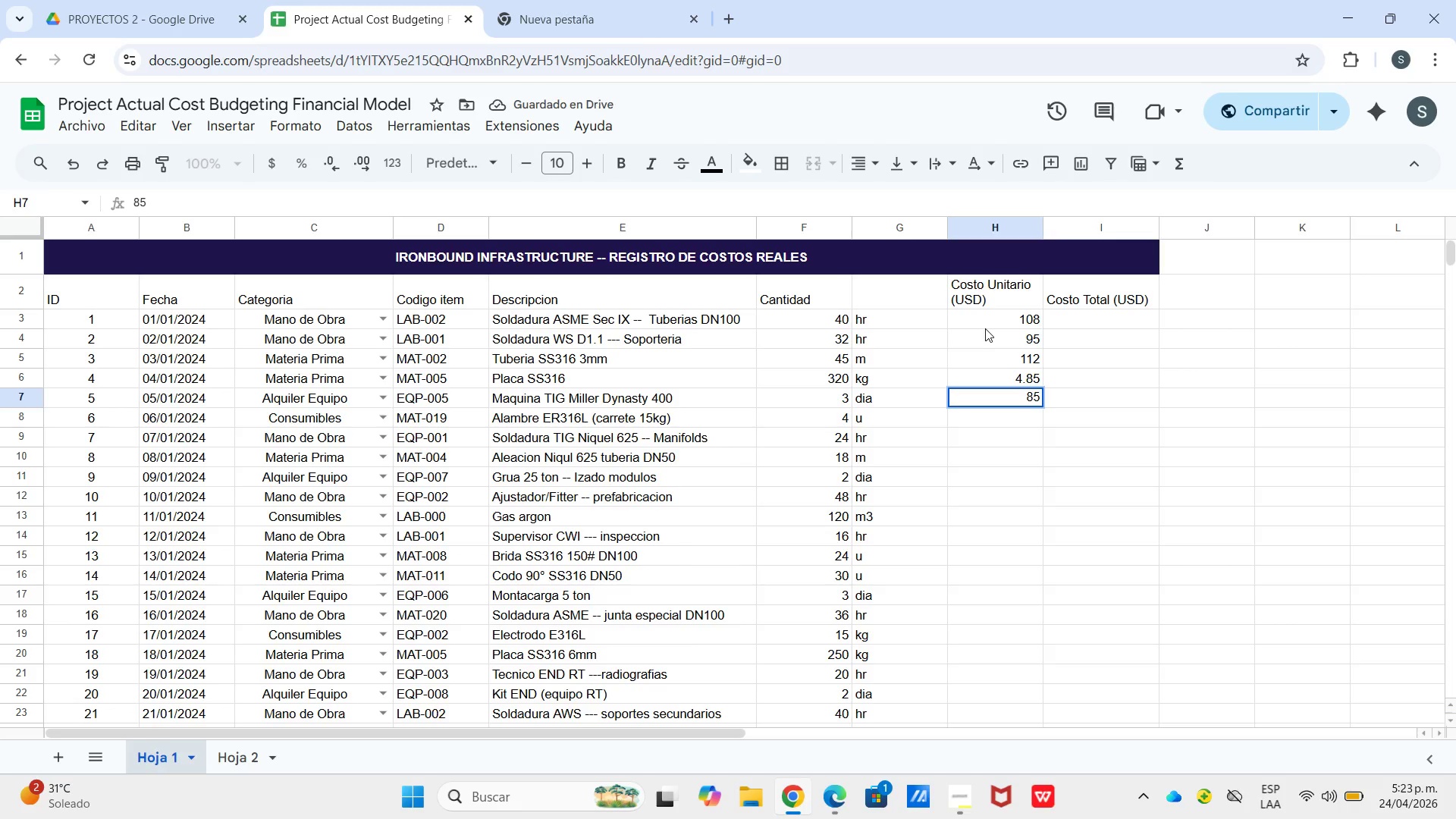 
key(Enter)
 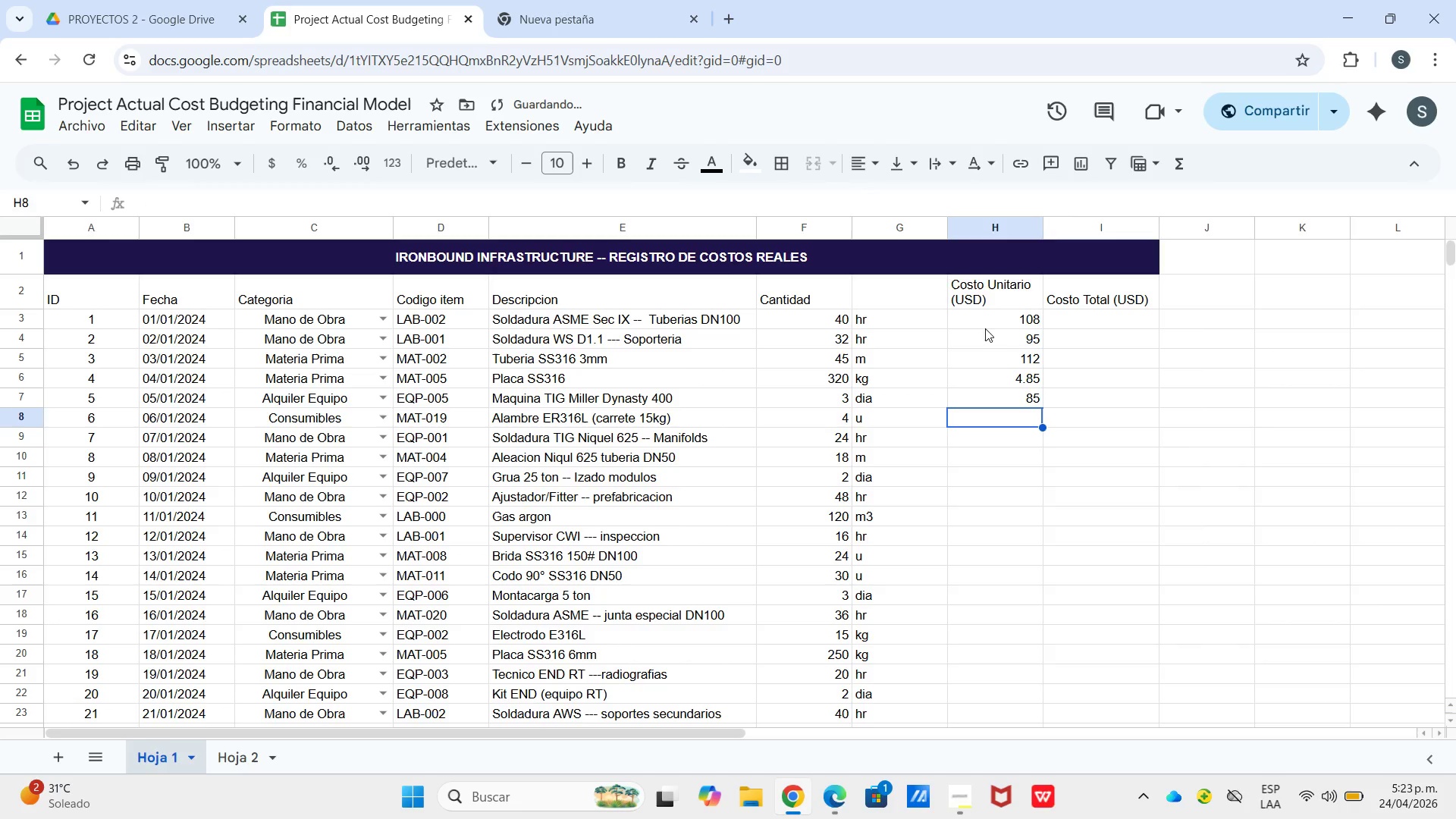 
key(Numpad9)
 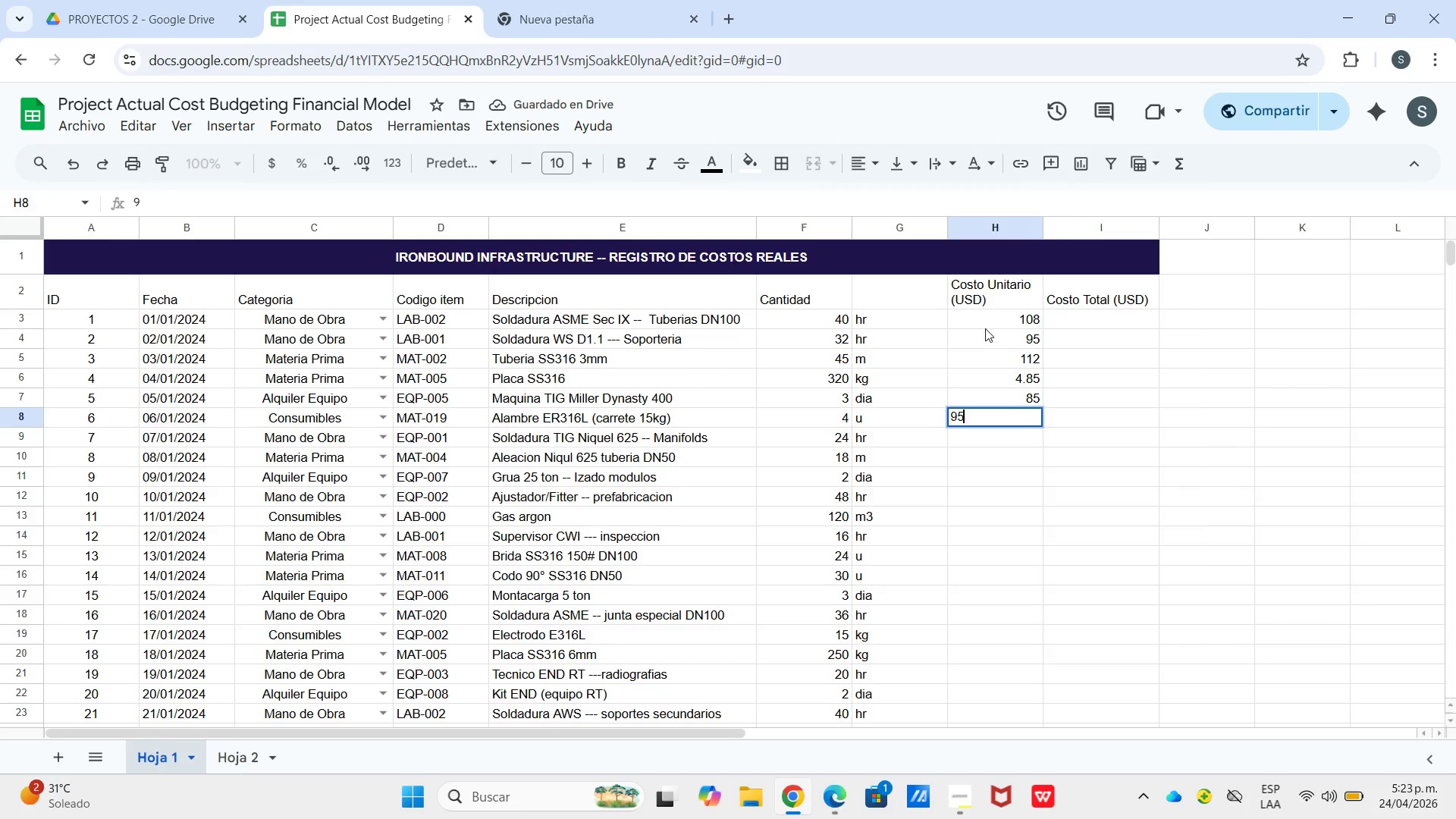 
key(Numpad5)
 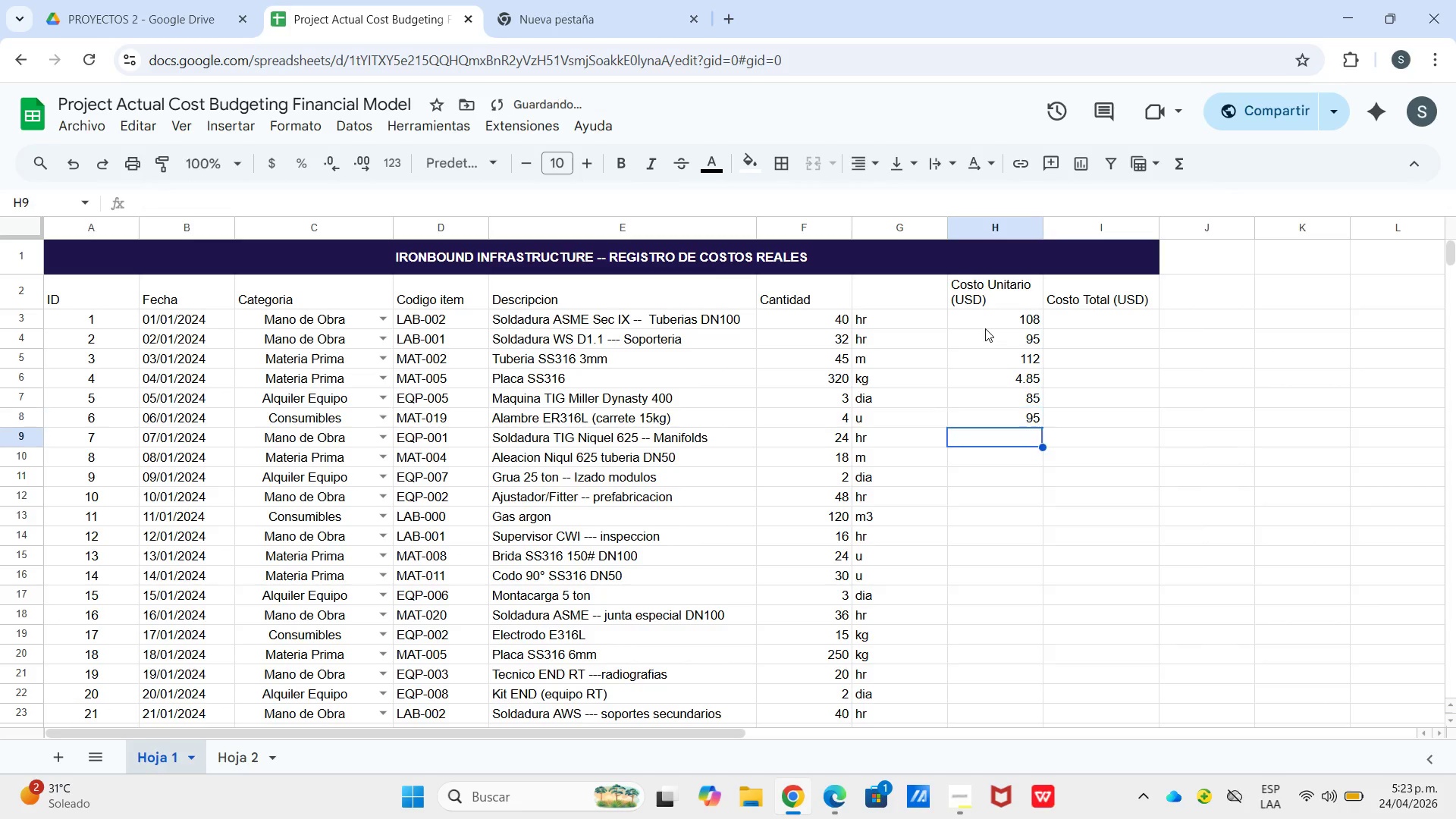 
key(Enter)
 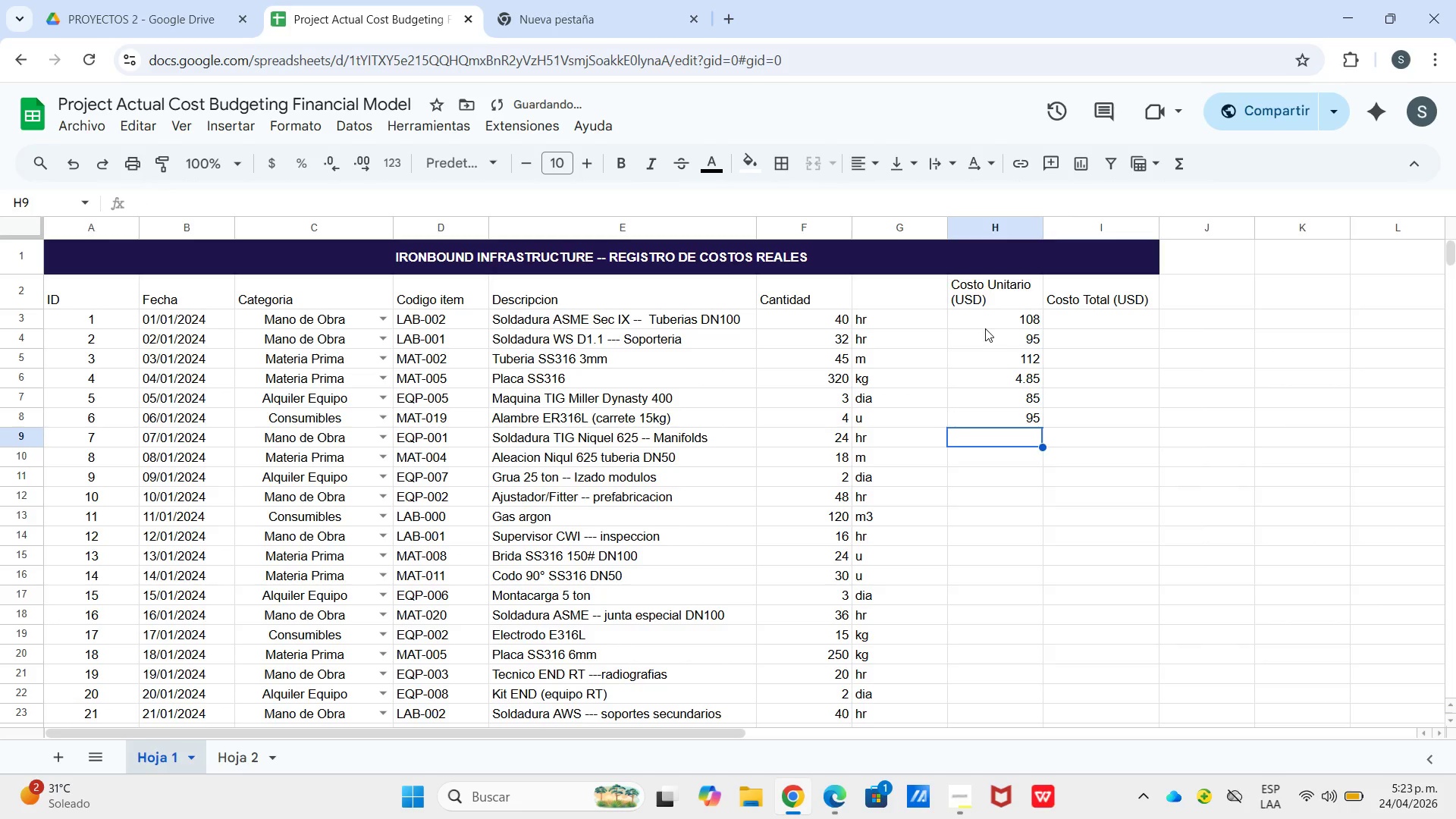 
key(Numpad1)
 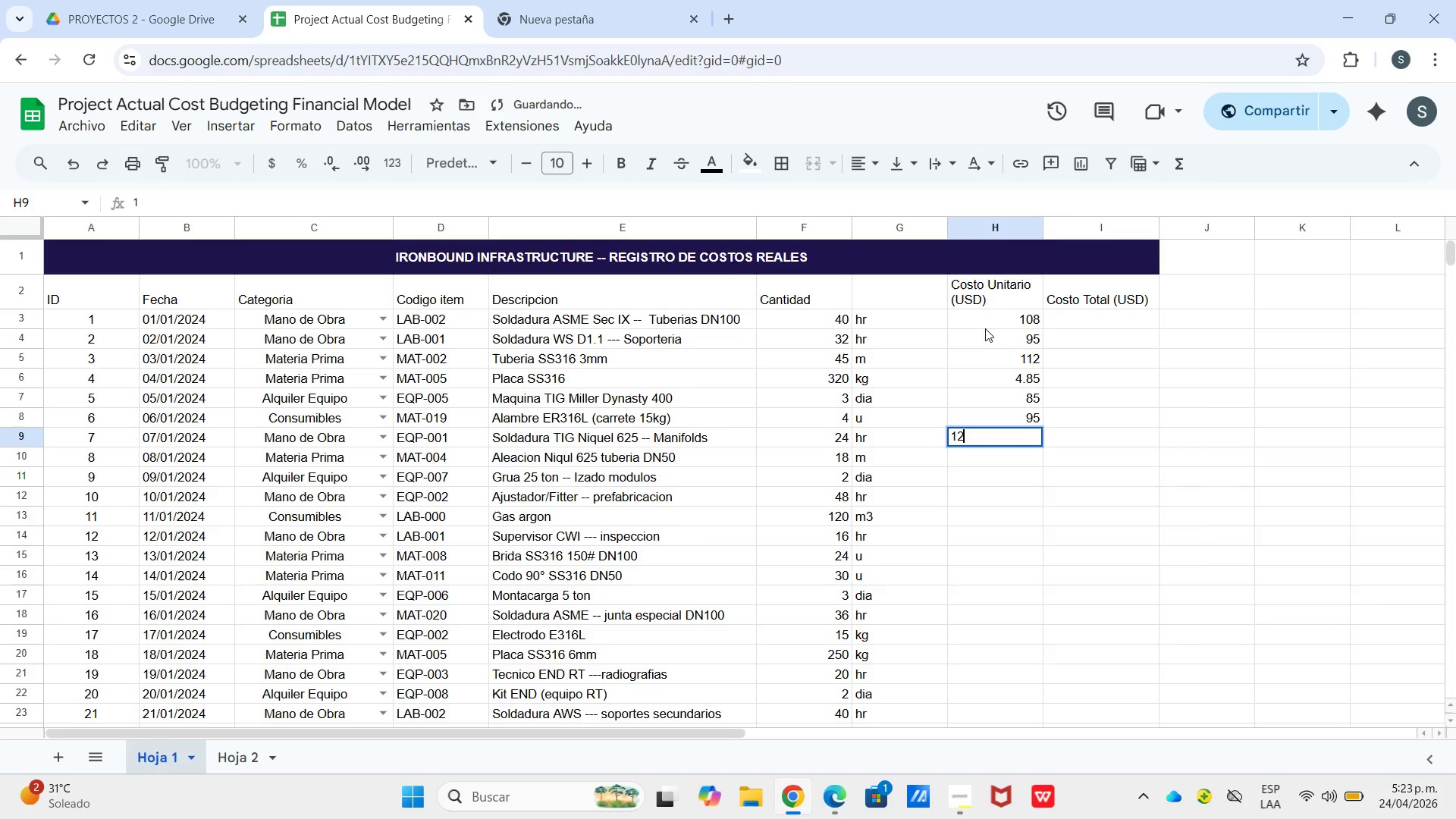 
key(Numpad2)
 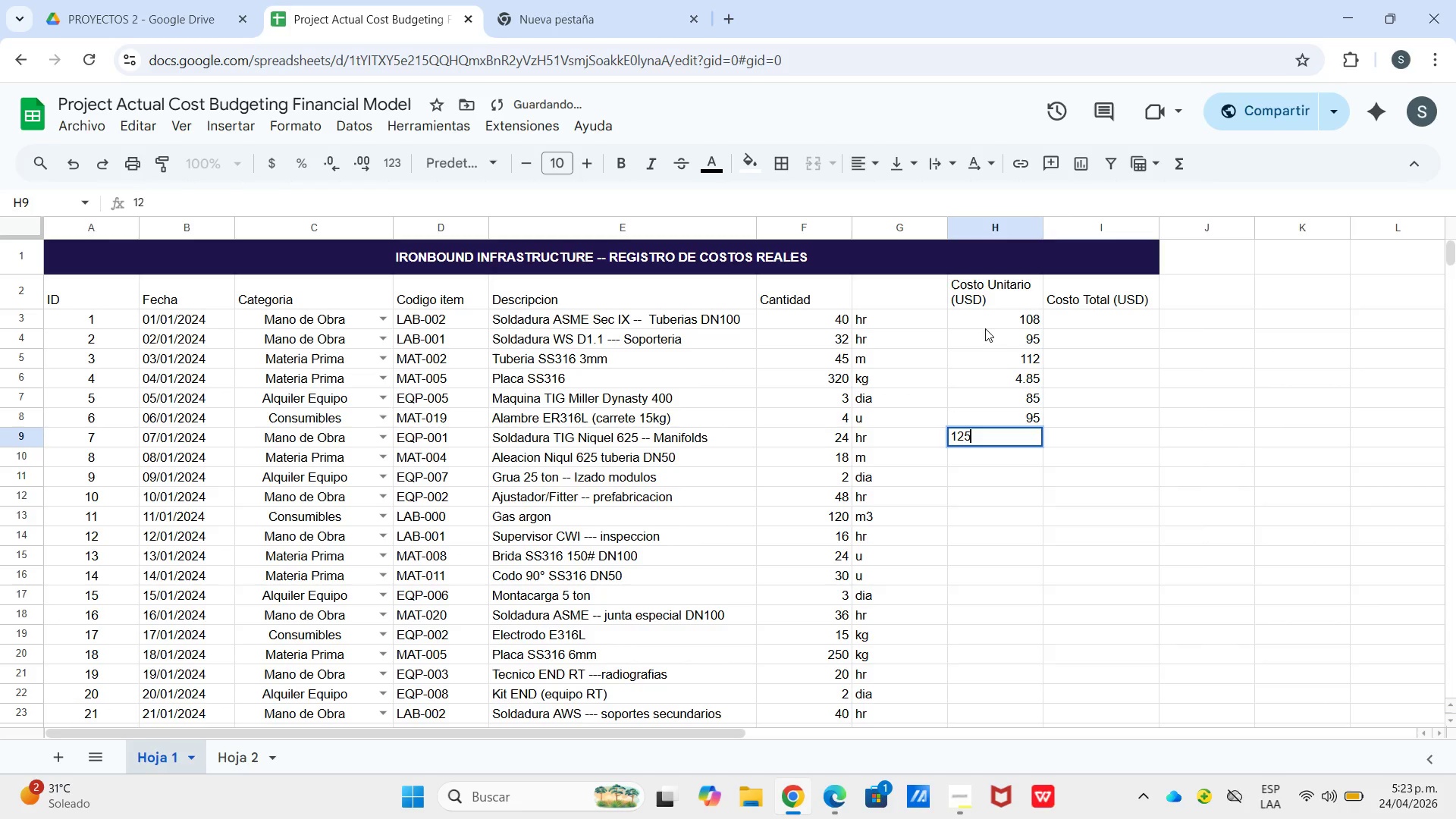 
key(Numpad5)
 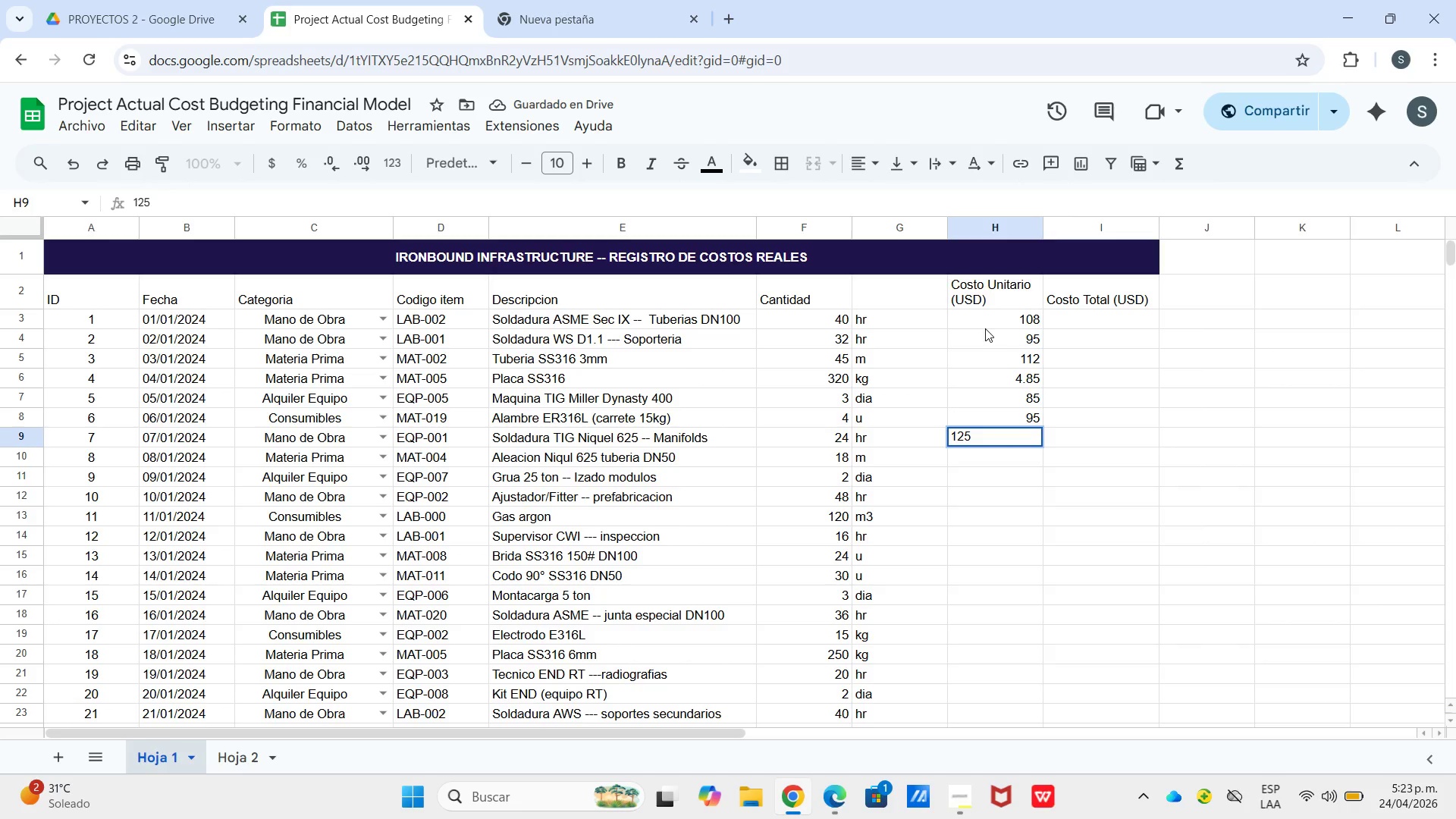 
key(Enter)
 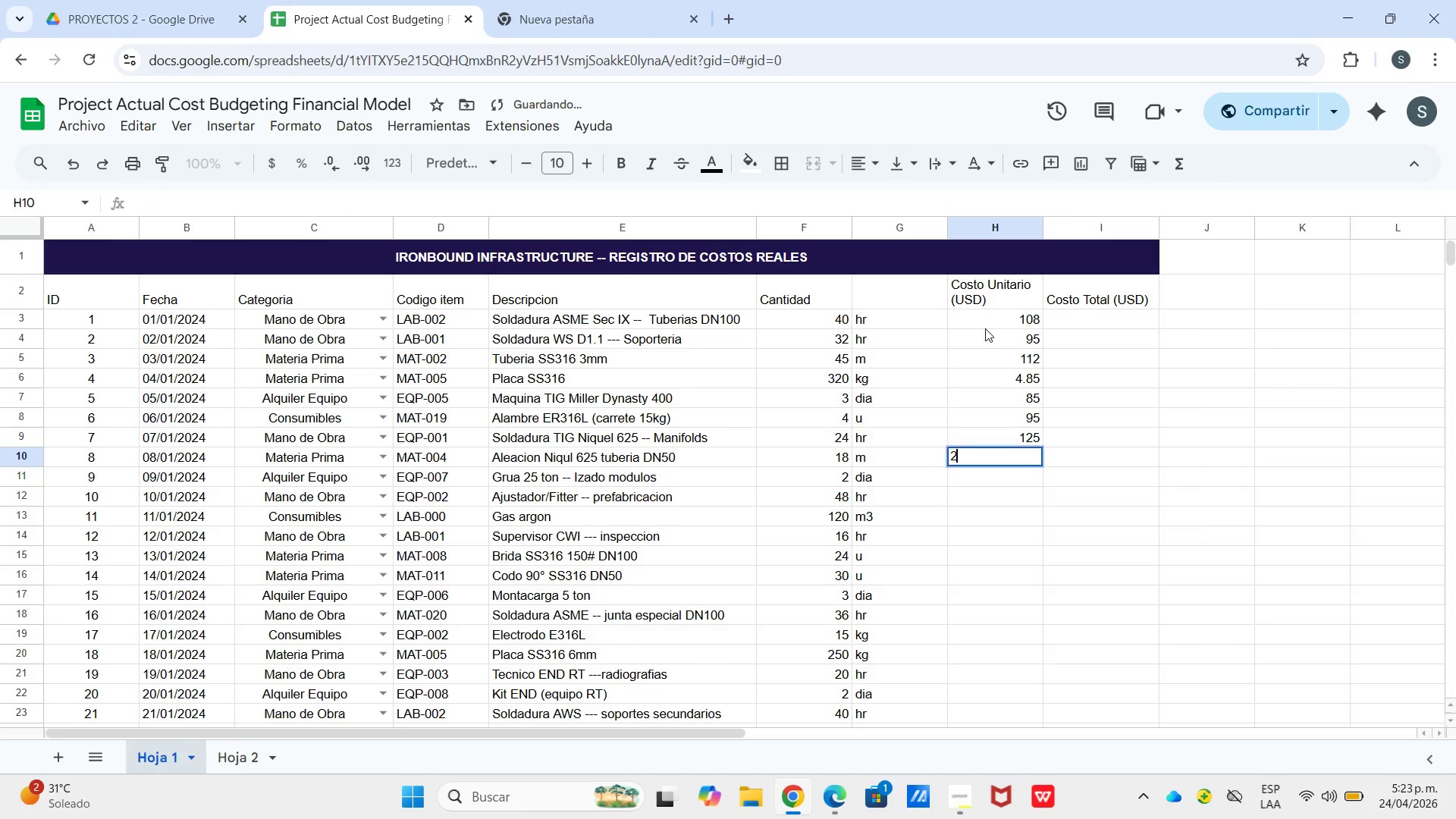 
key(Numpad2)
 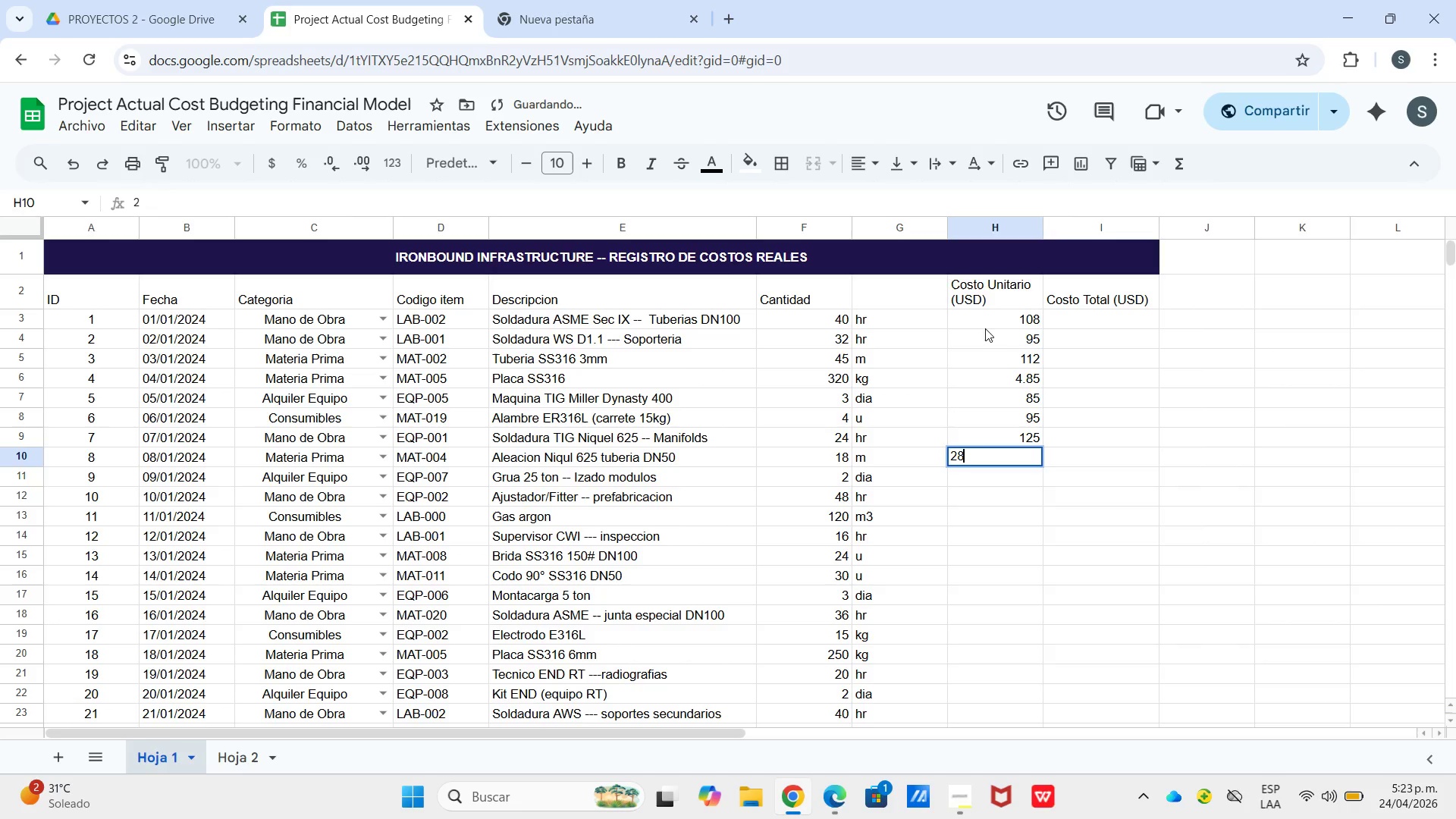 
key(Numpad8)
 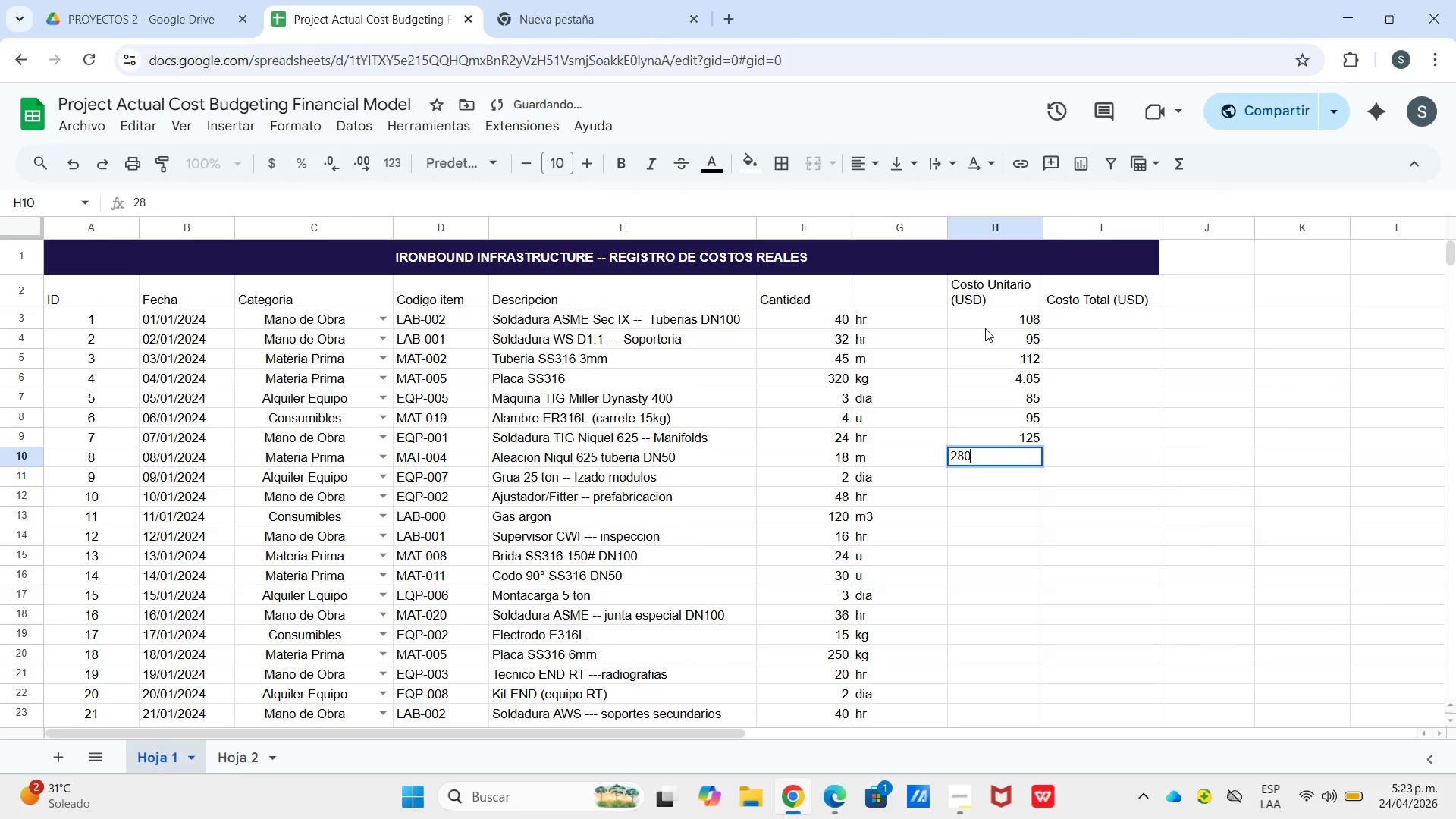 
key(Numpad0)
 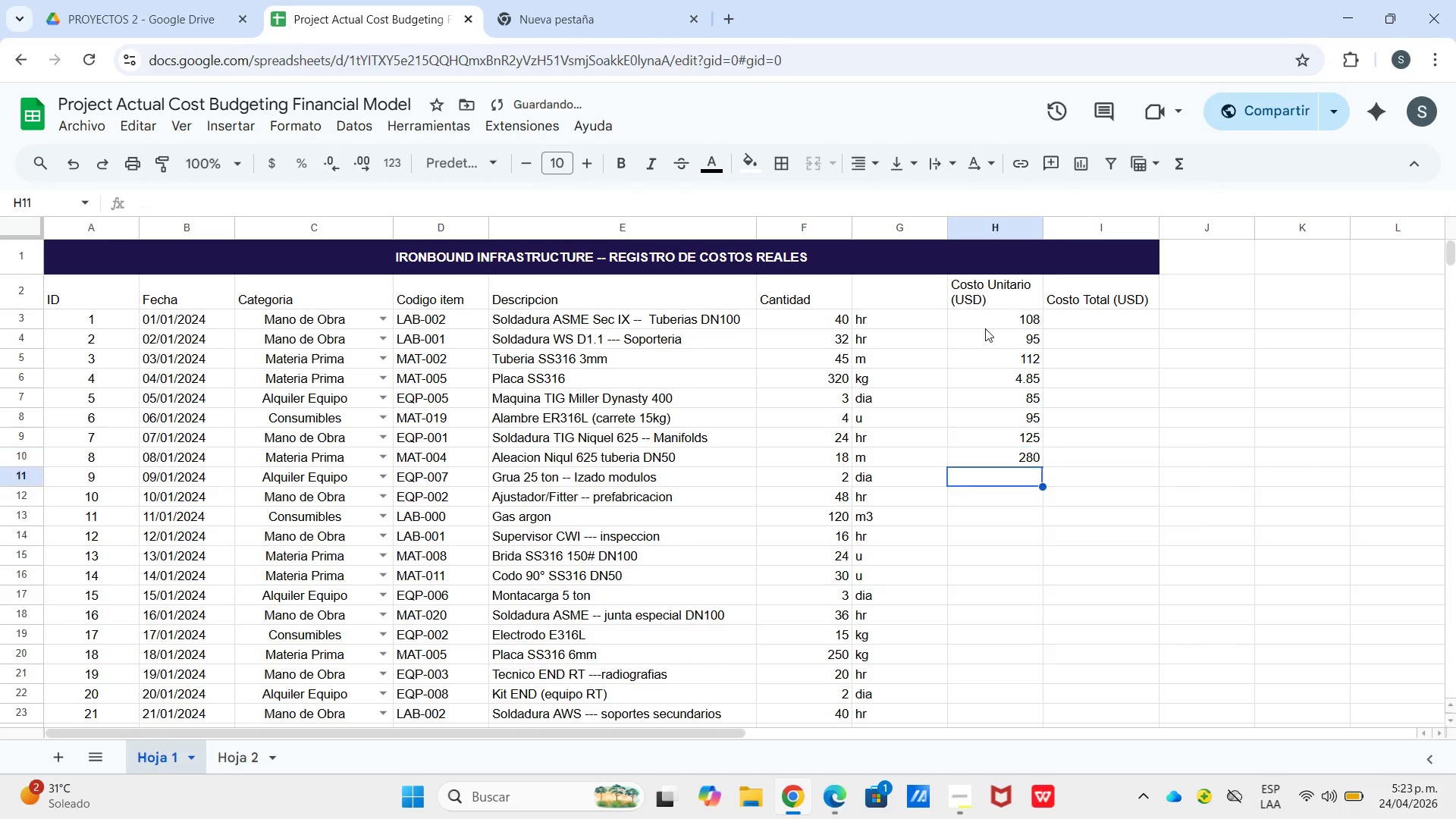 
key(Enter)
 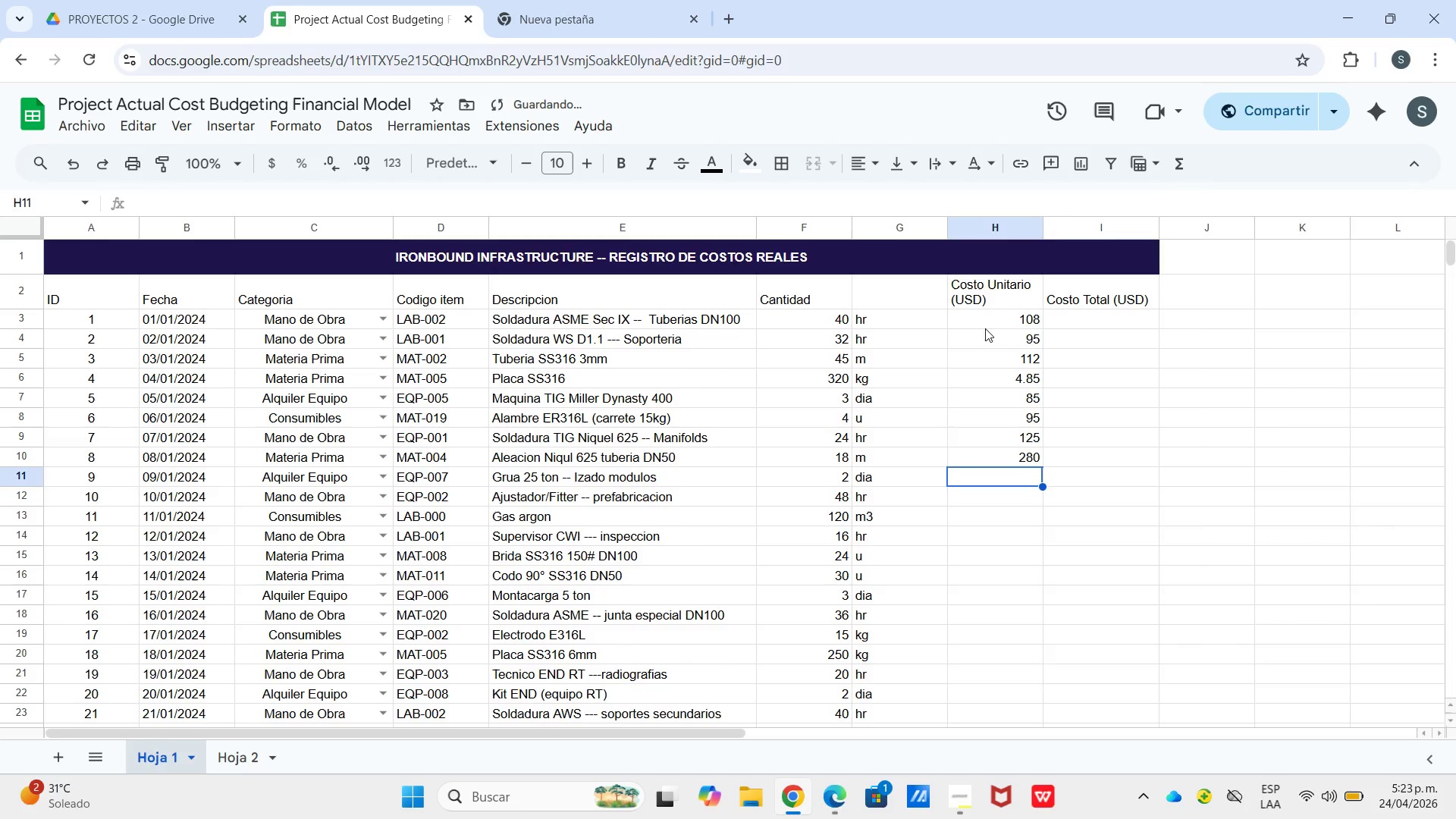 
key(Numpad9)
 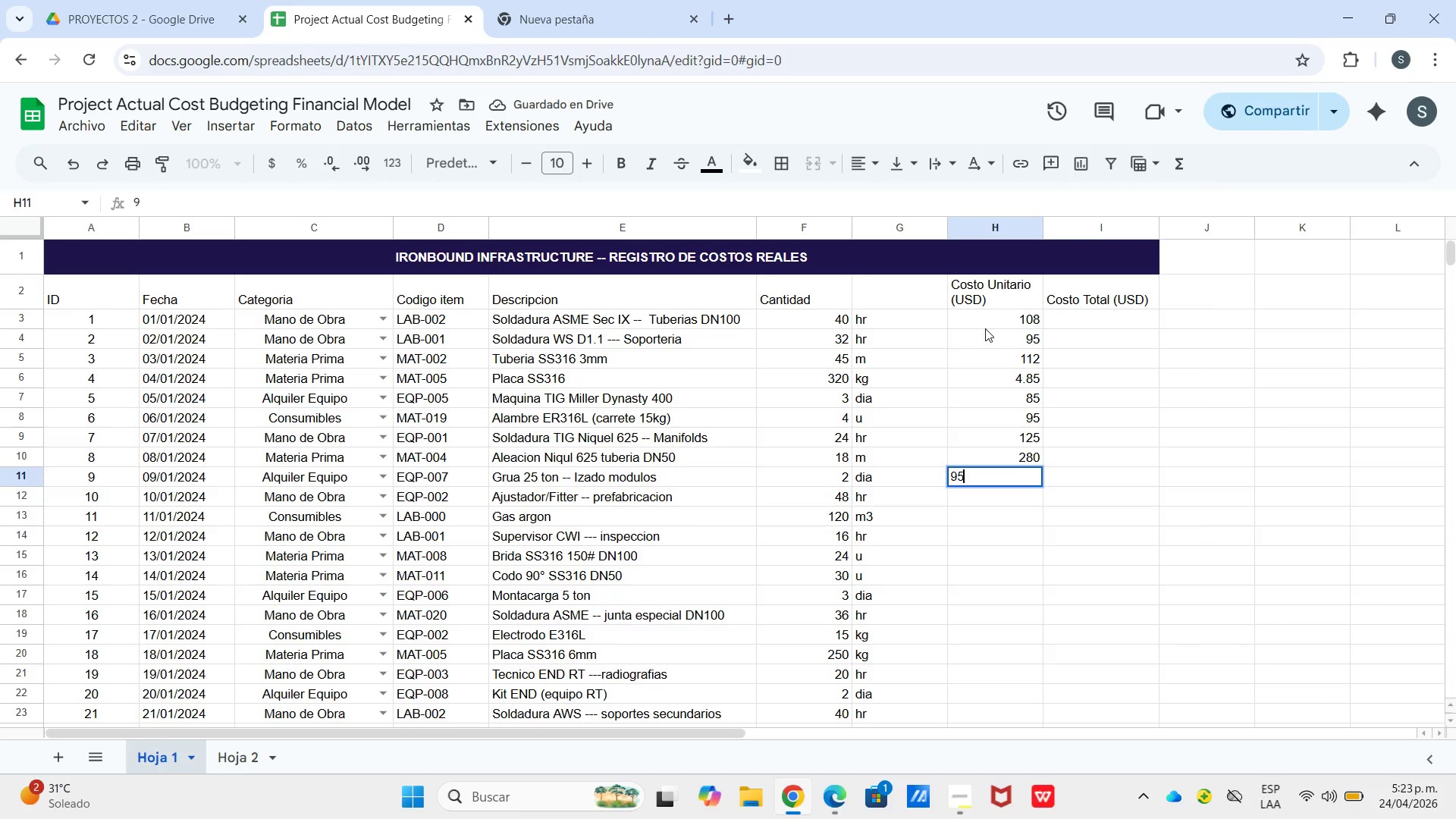 
key(Numpad5)
 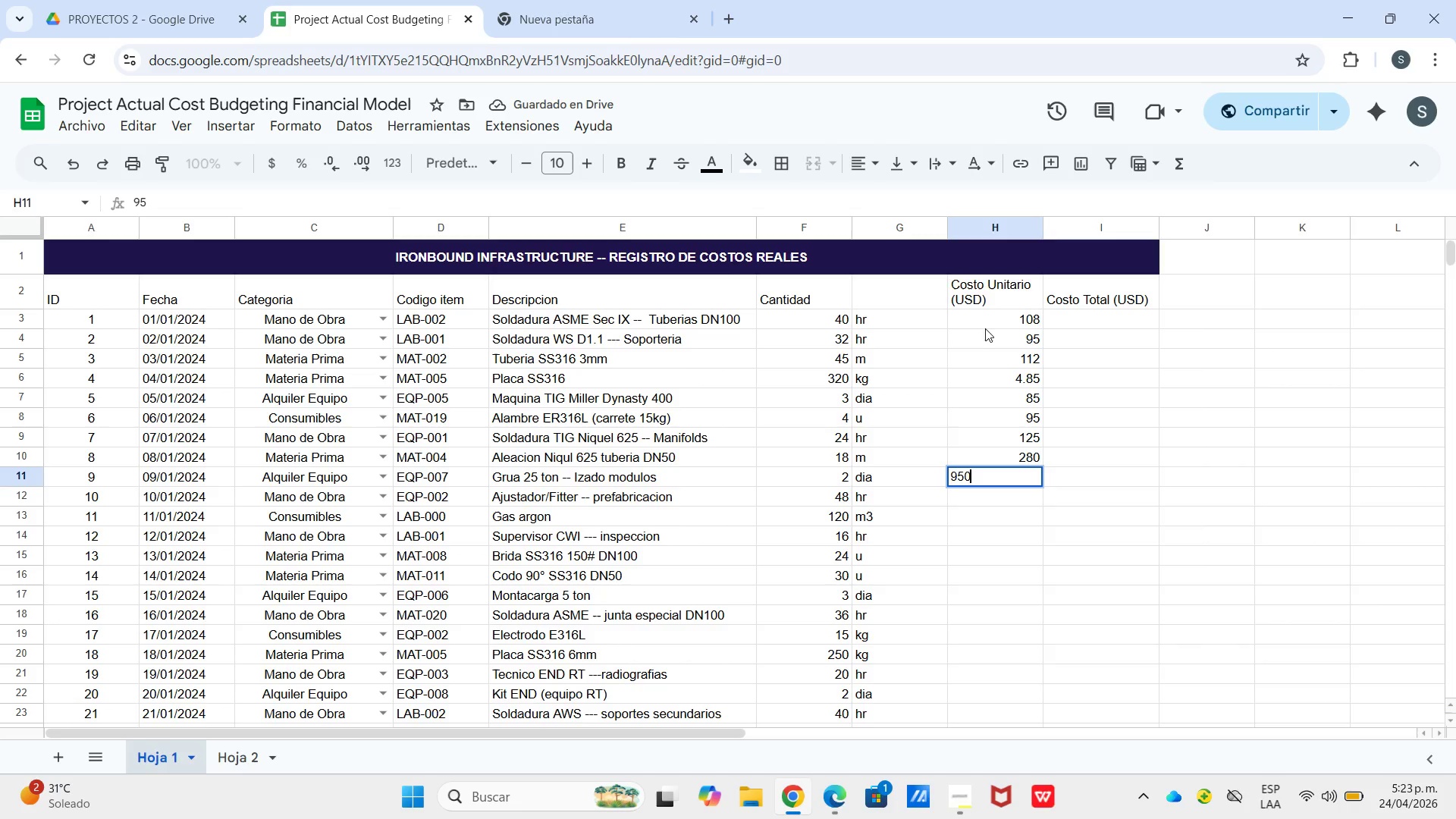 
key(Numpad0)
 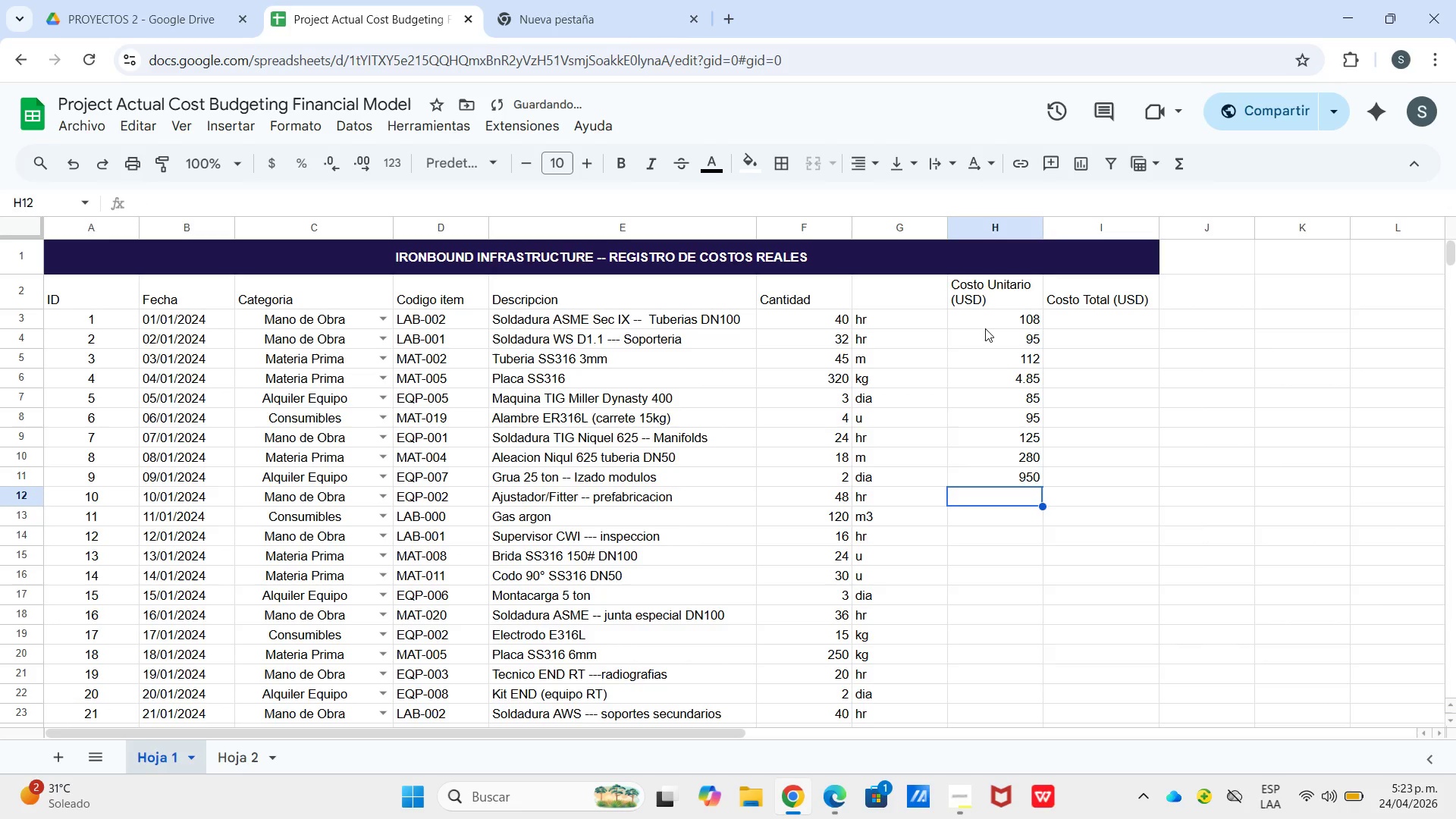 
key(Enter)
 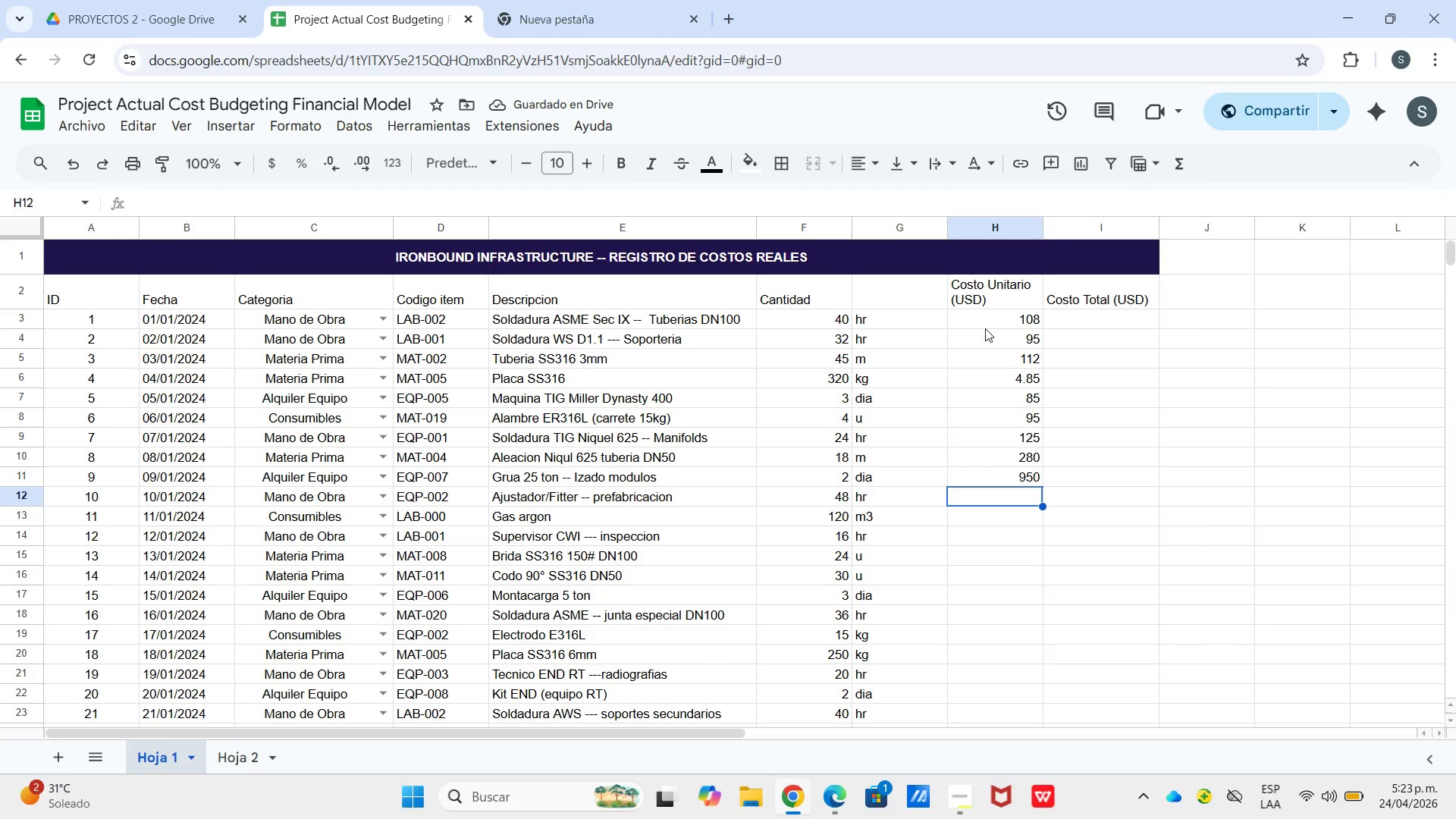 
key(Numpad8)
 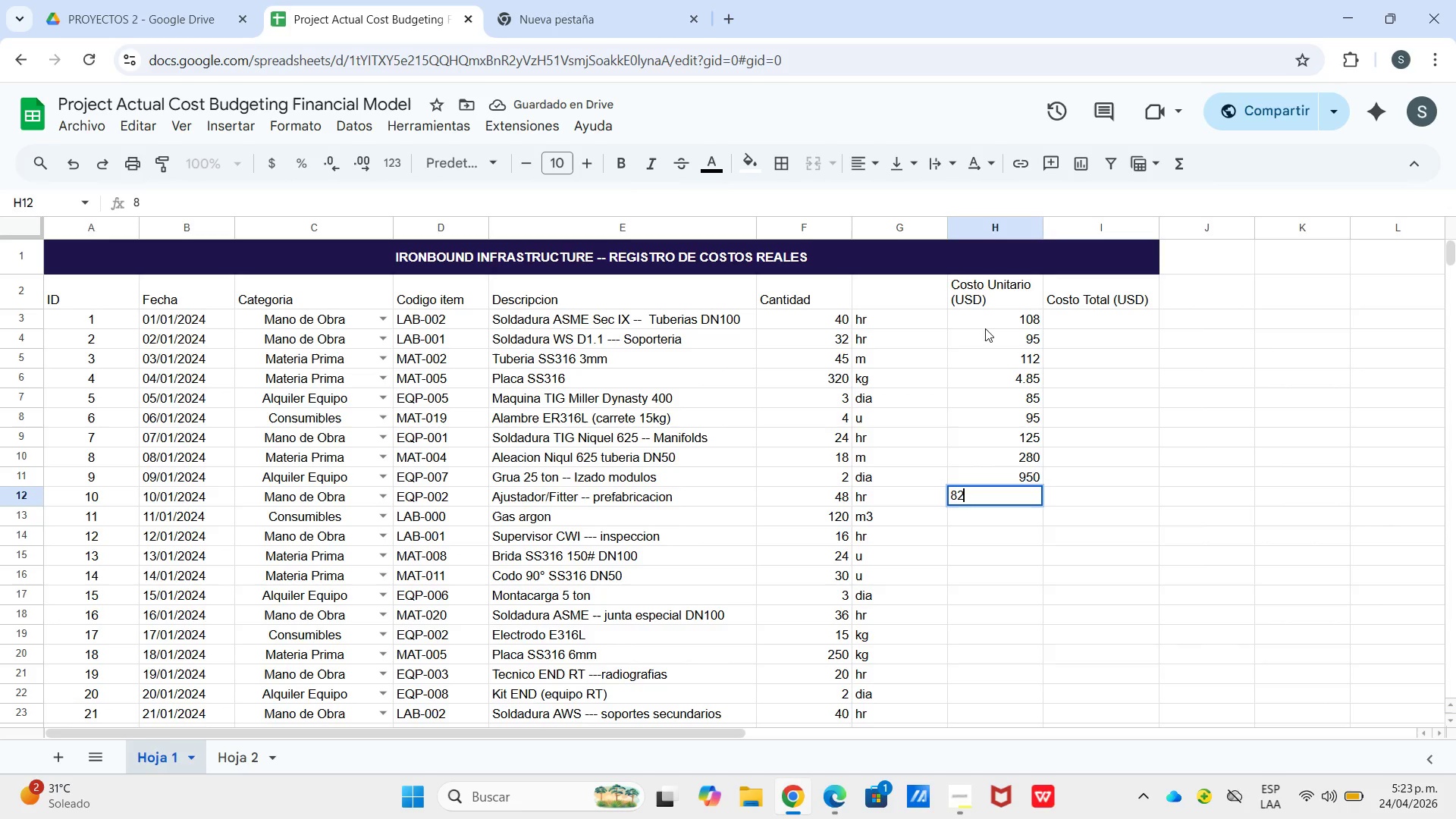 
key(Numpad2)
 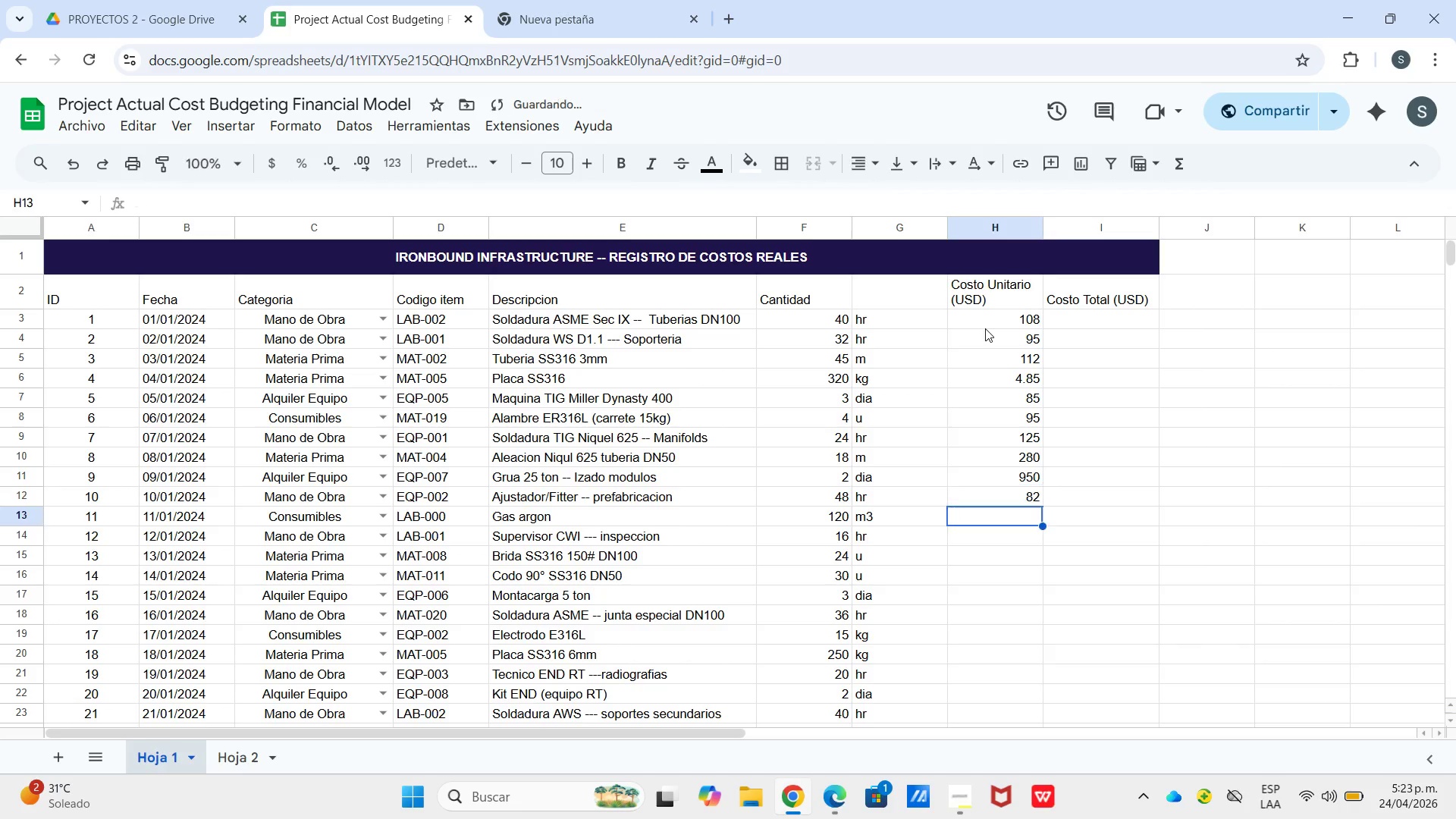 
key(Enter)
 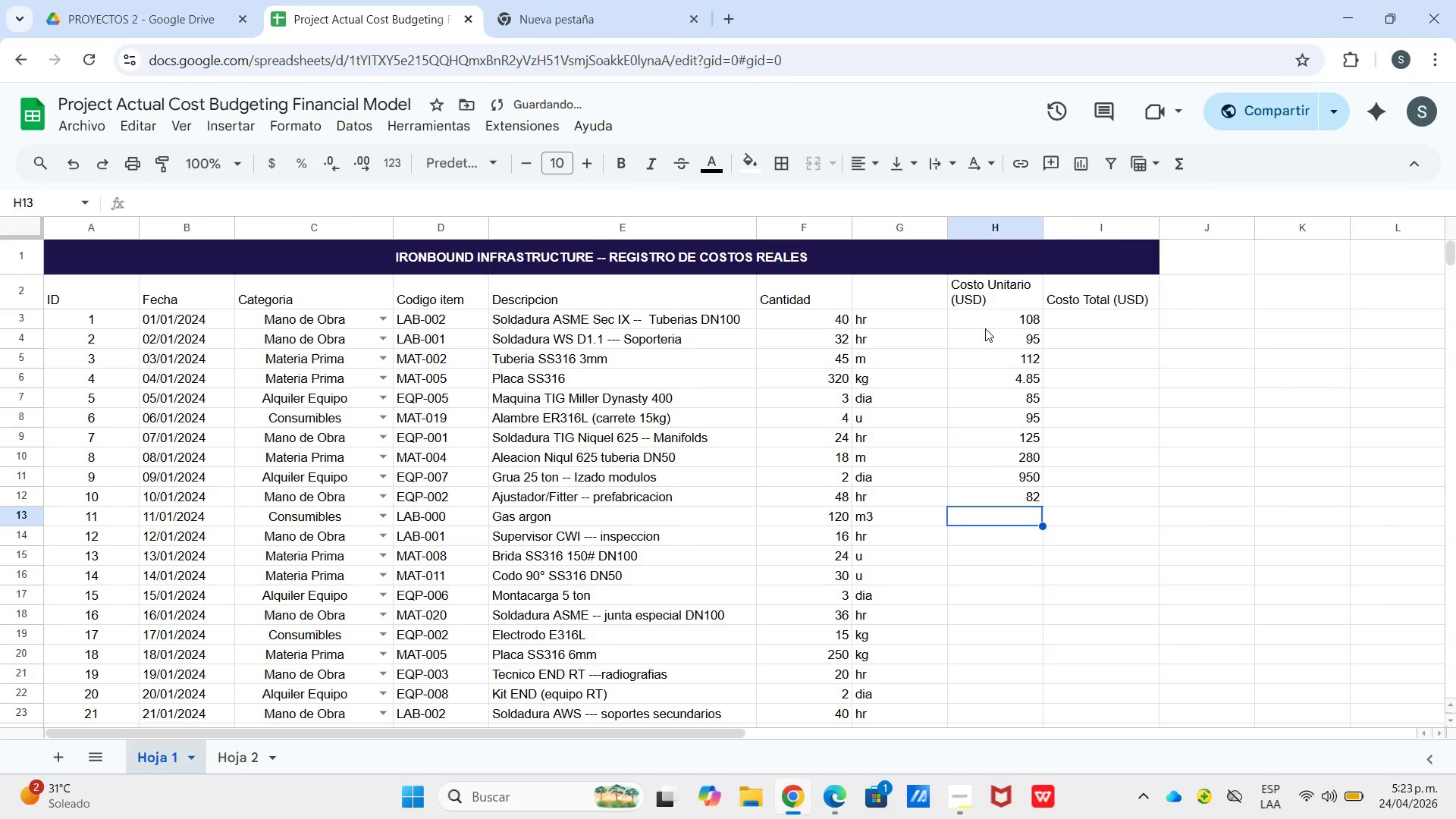 
key(Numpad3)
 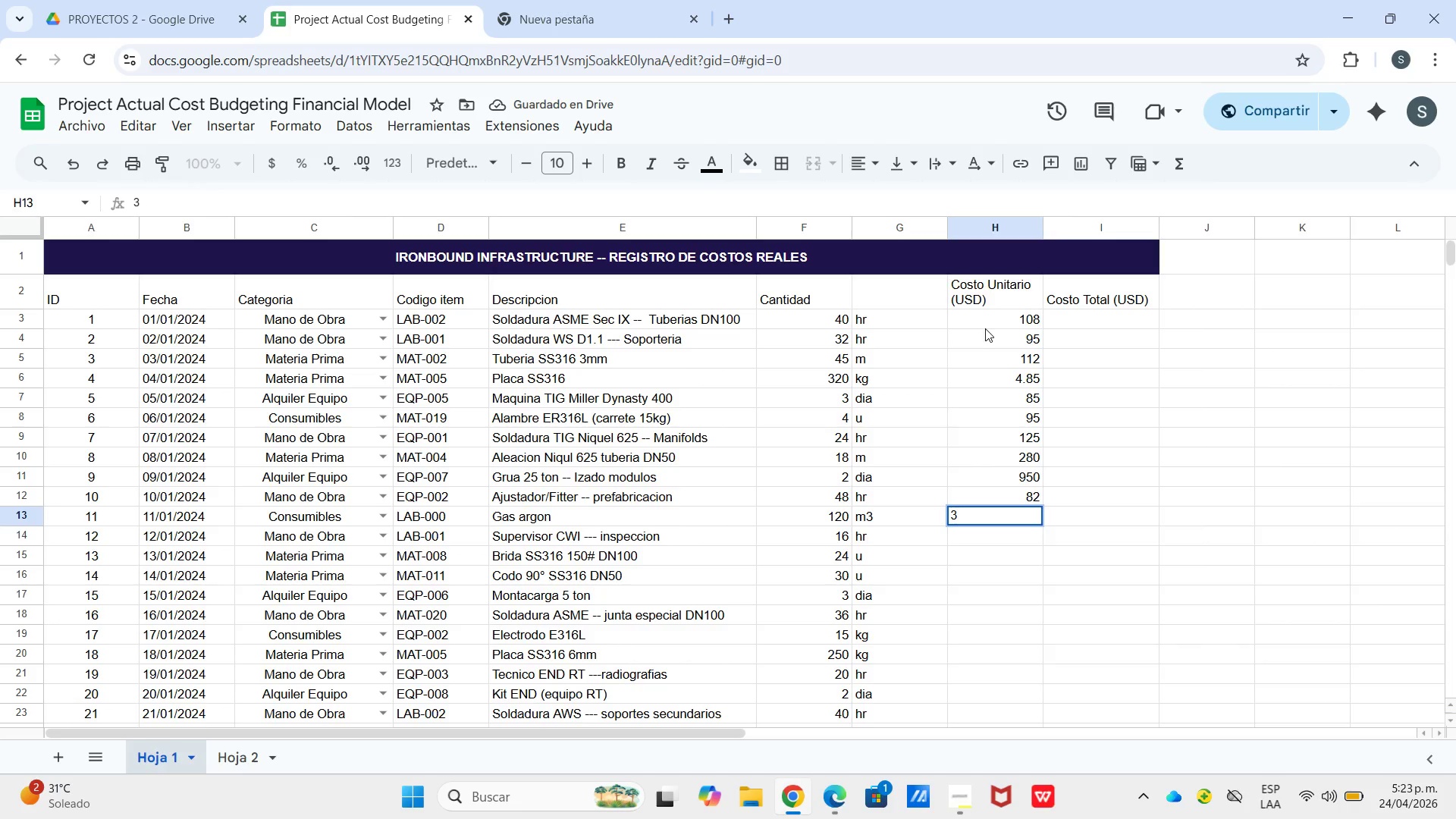 
key(NumpadDecimal)
 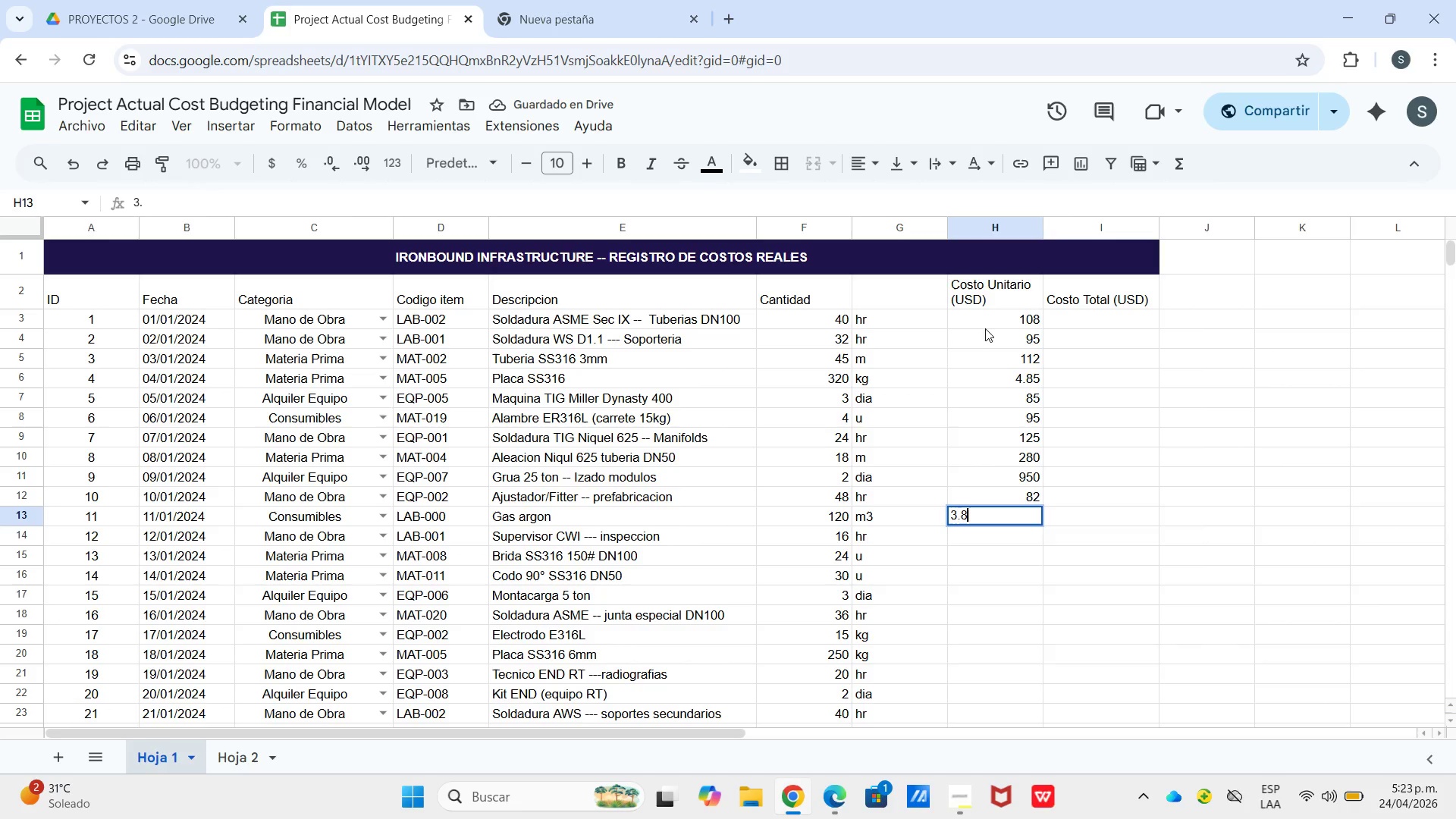 
key(Numpad8)
 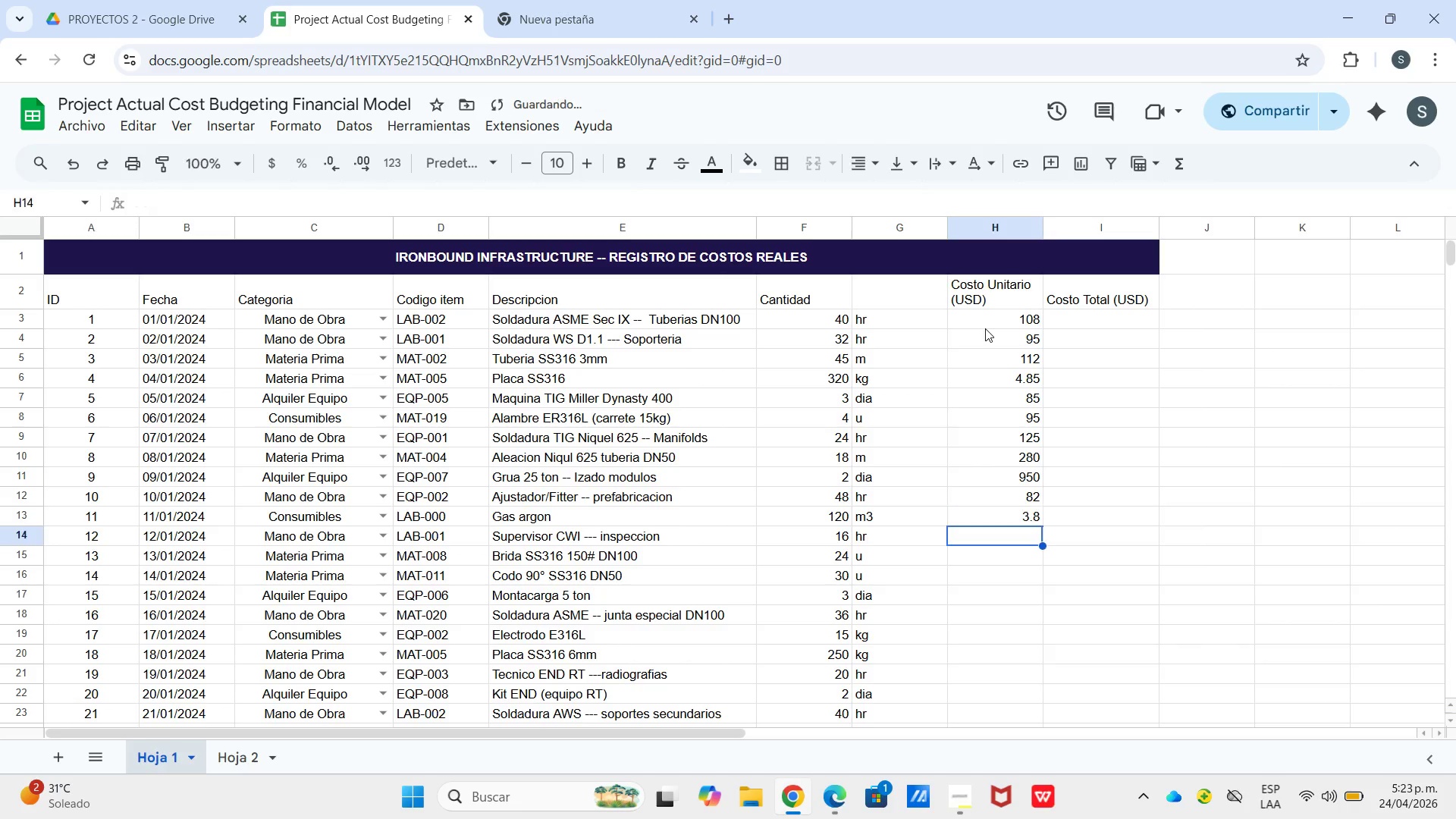 
key(Enter)
 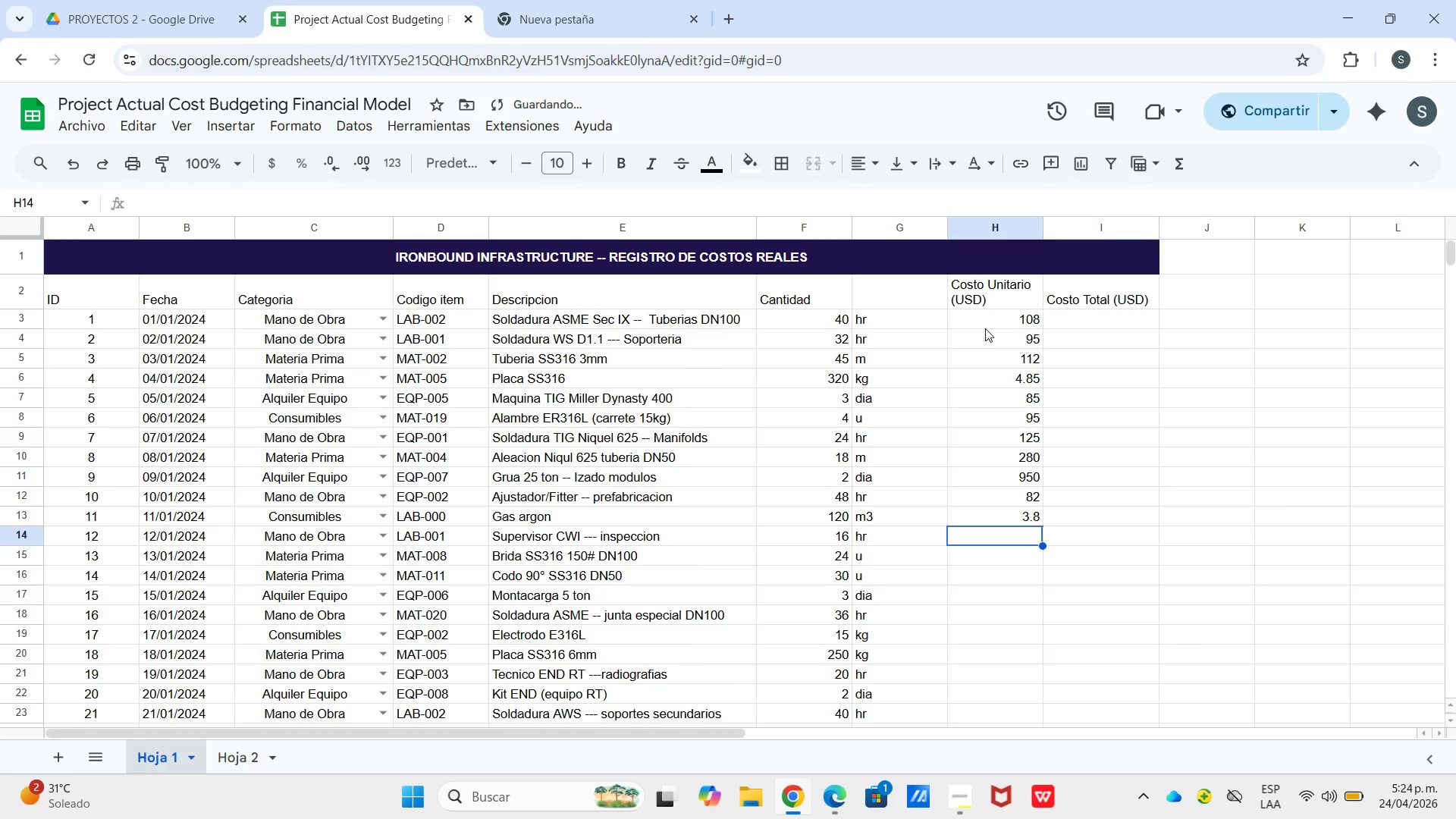 
key(Numpad1)
 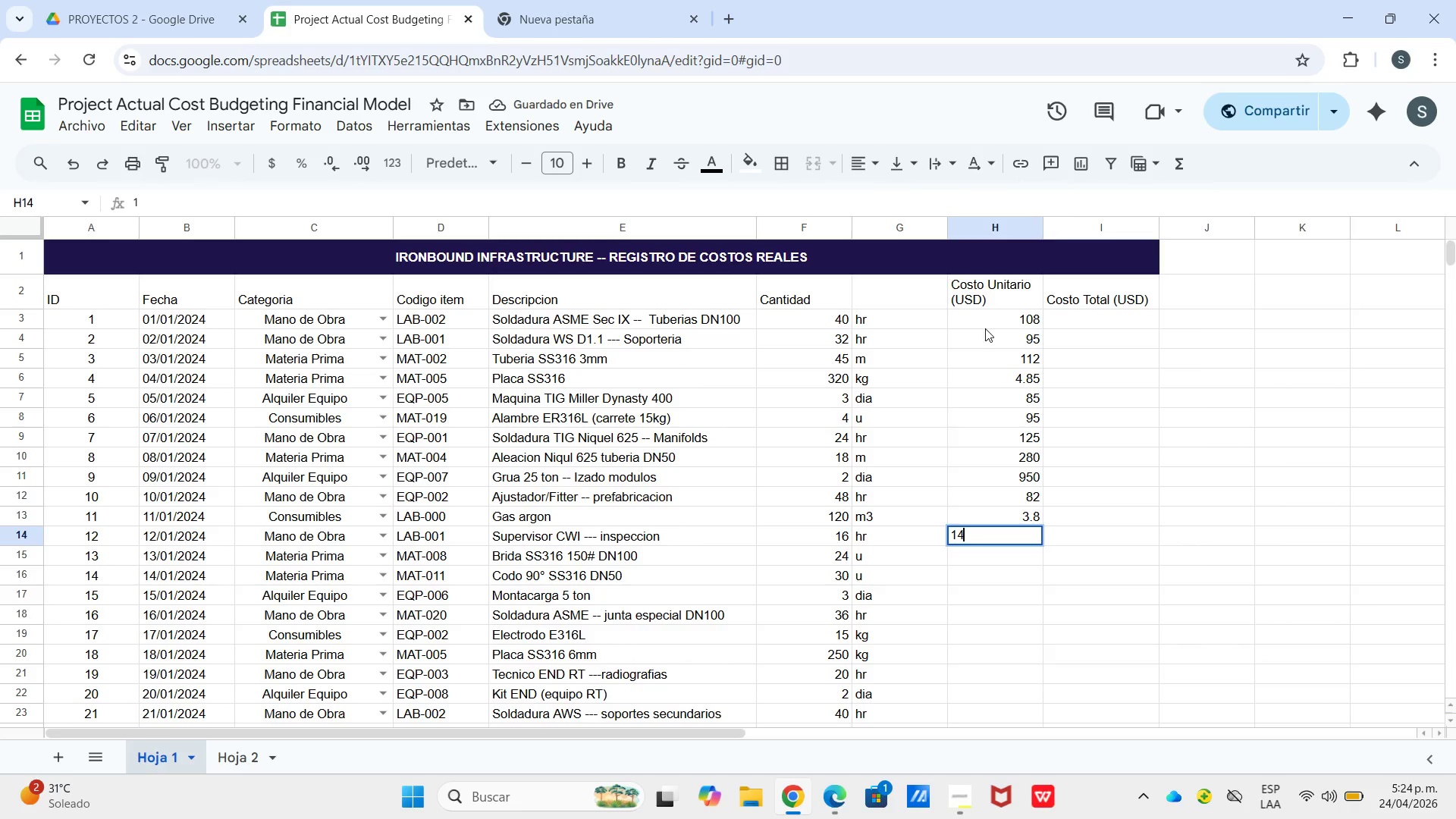 
key(Numpad4)
 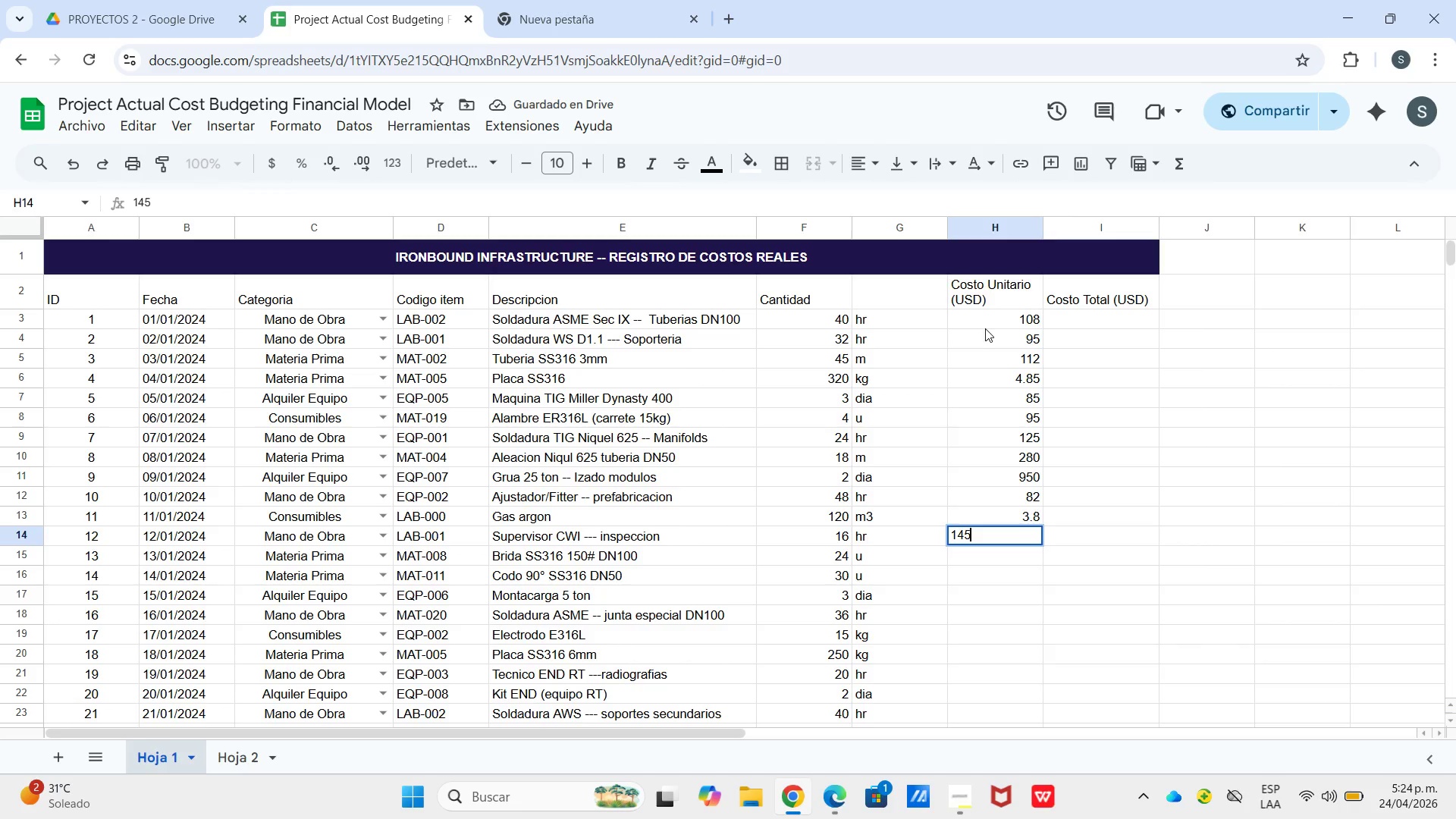 
key(Numpad5)
 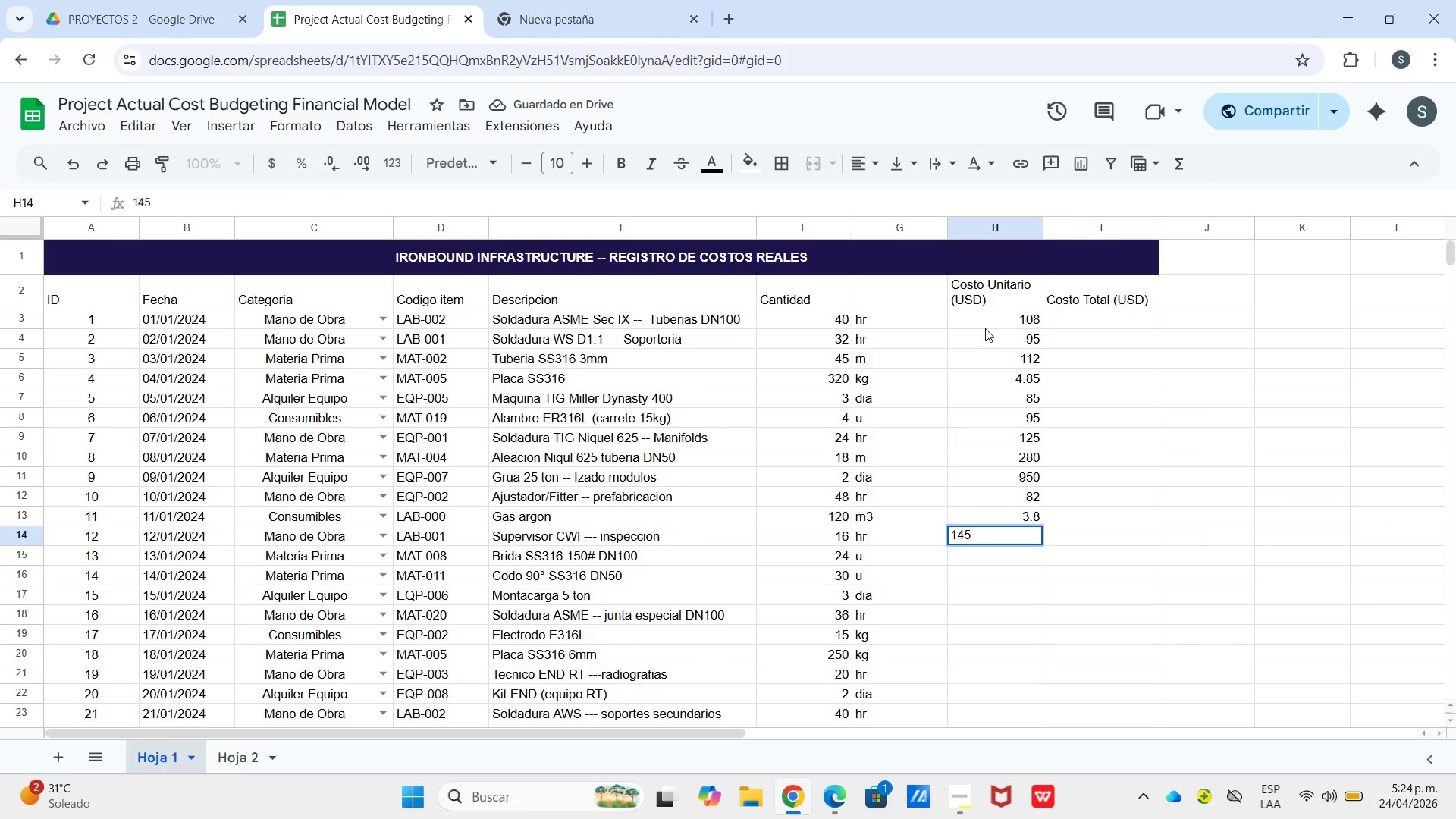 
key(Enter)
 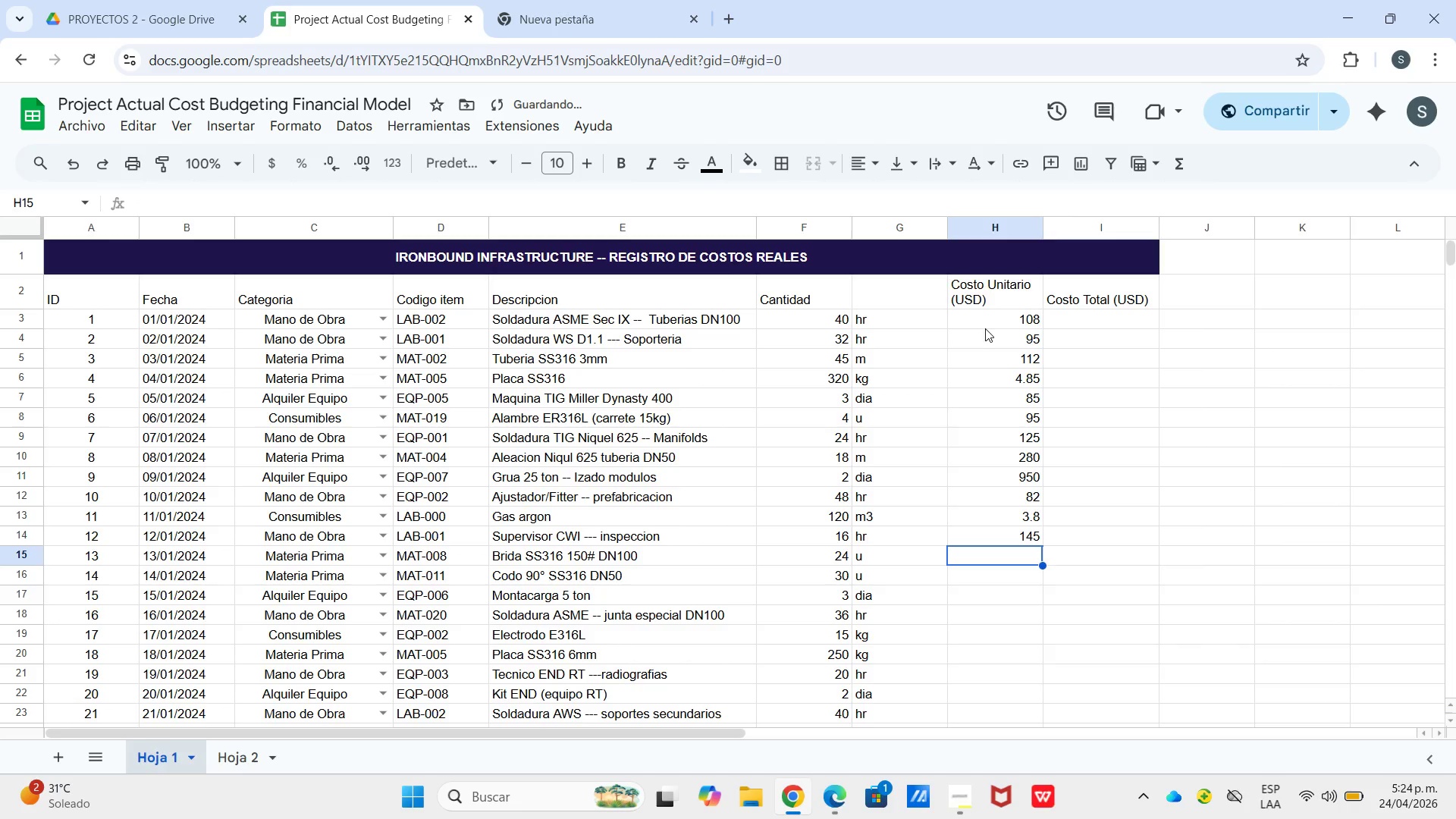 
key(Numpad7)
 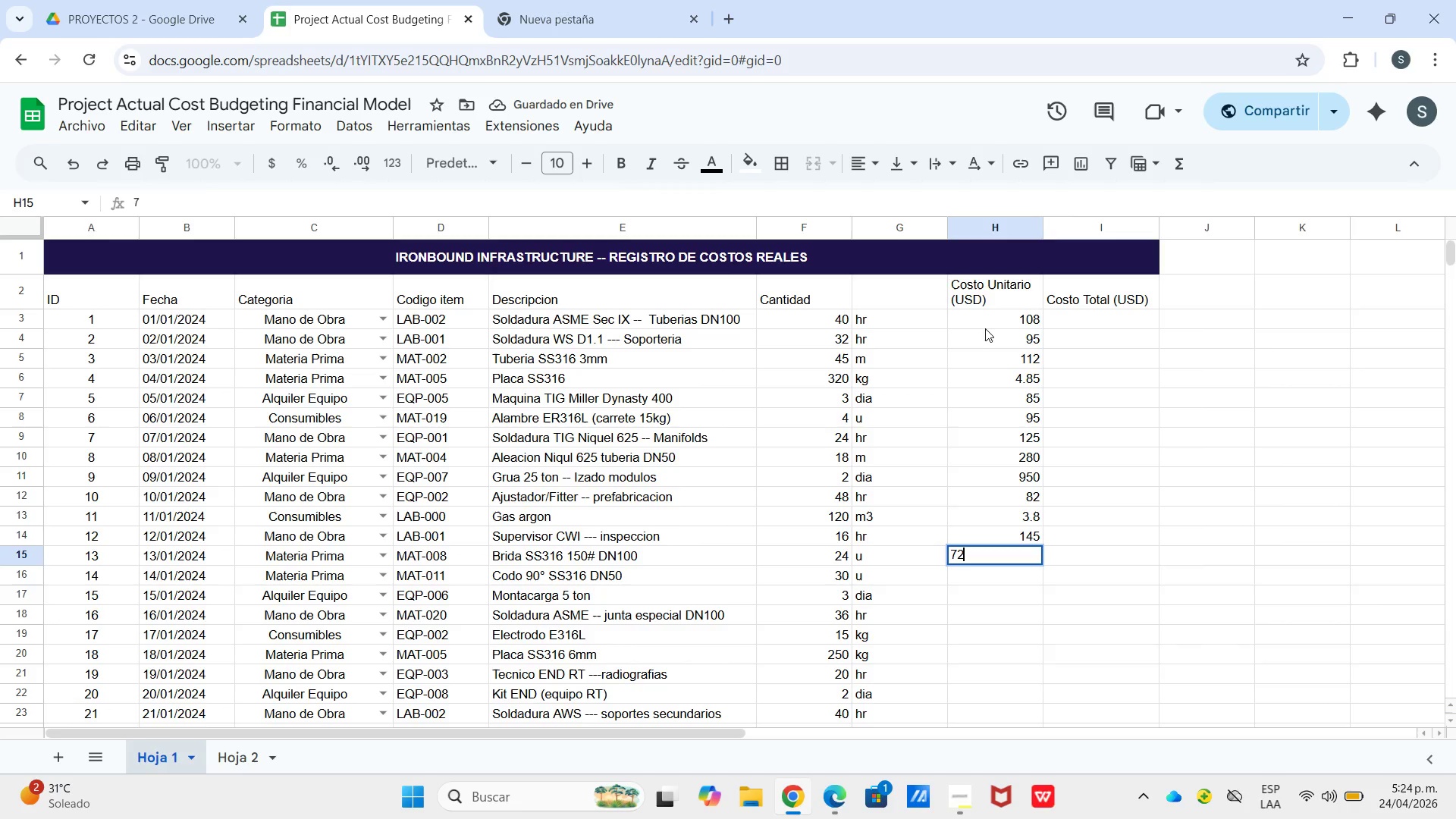 
key(Numpad2)
 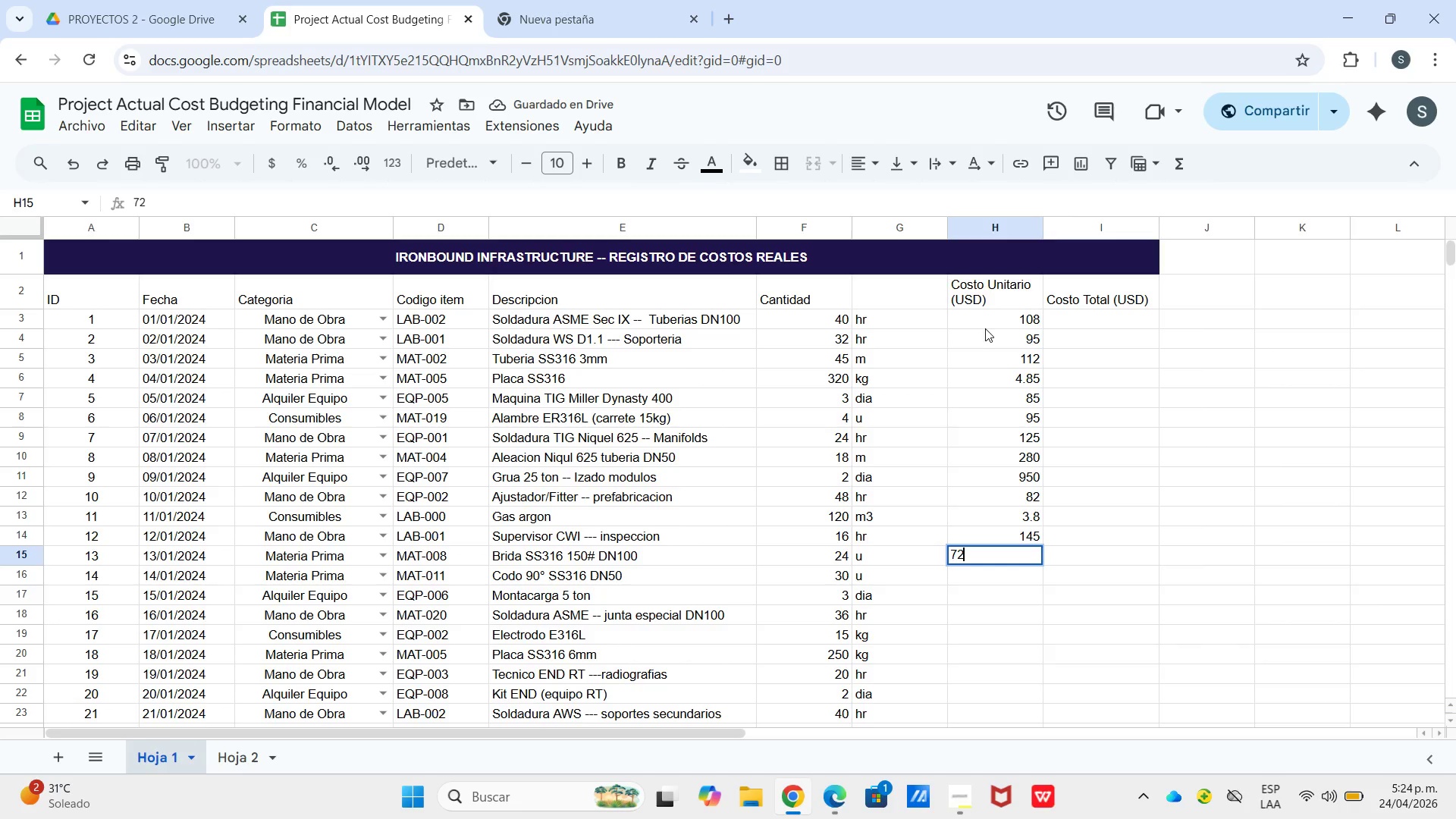 
key(Enter)
 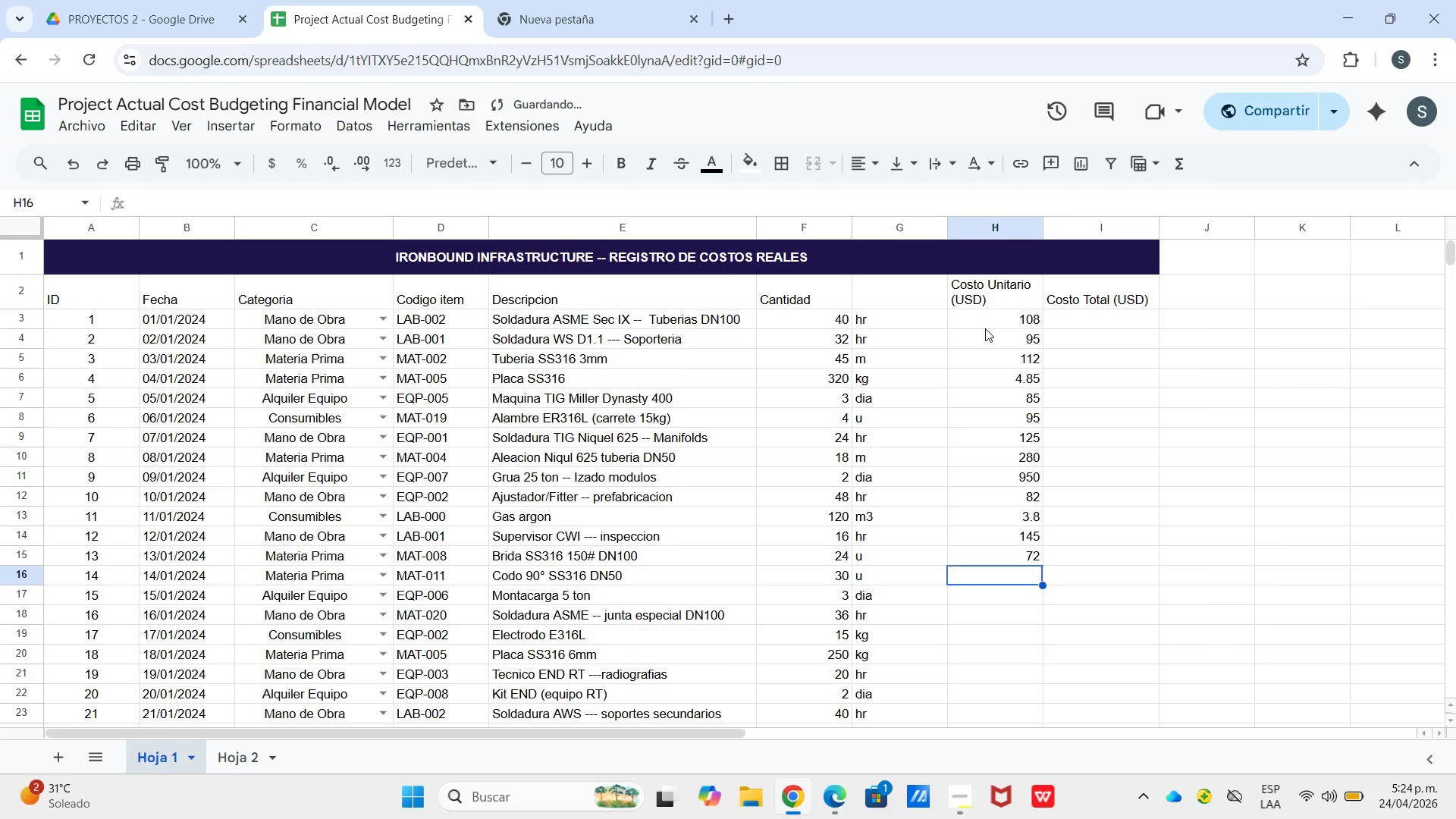 
key(Numpad2)
 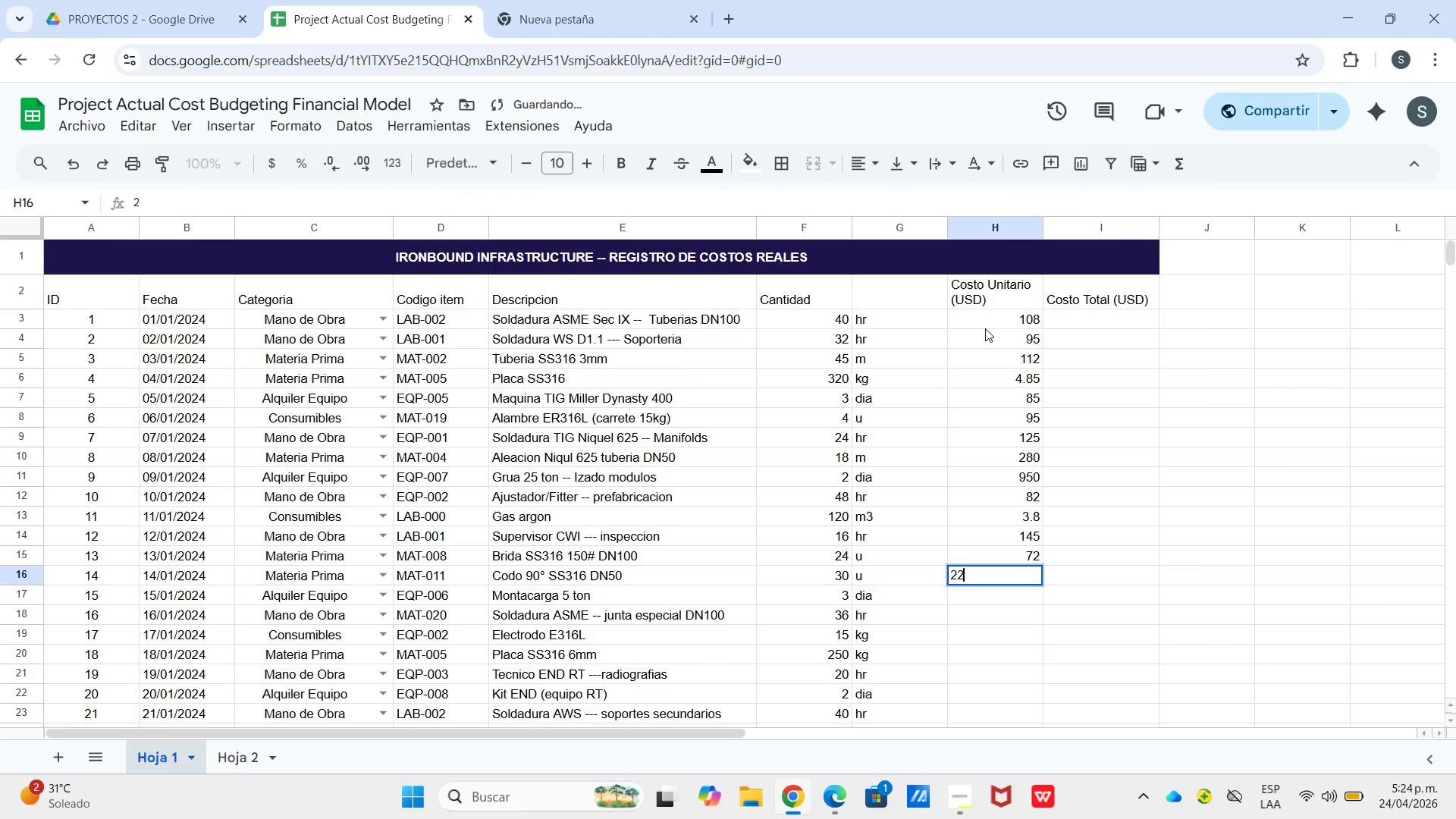 
key(Numpad2)
 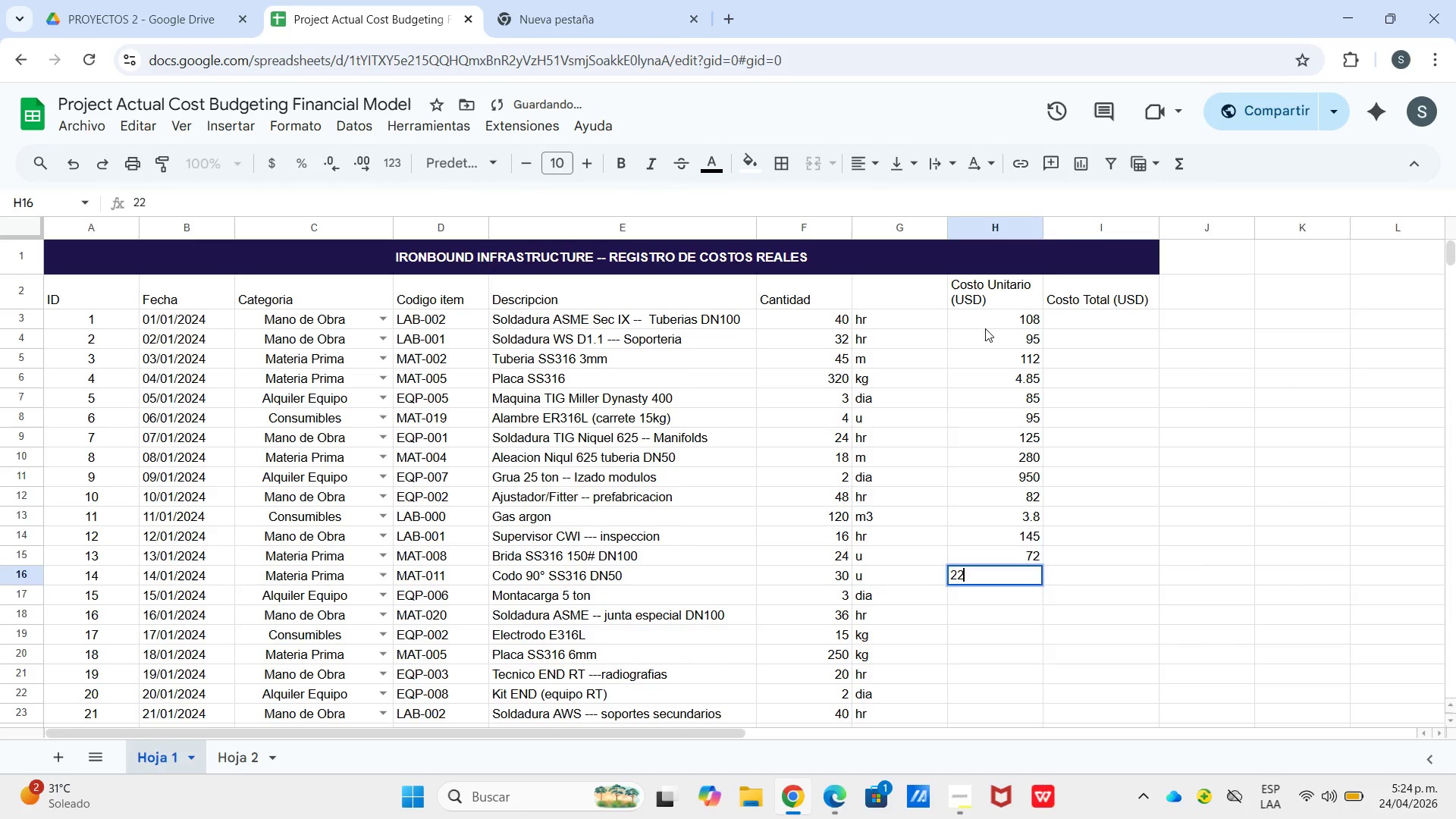 
key(Enter)
 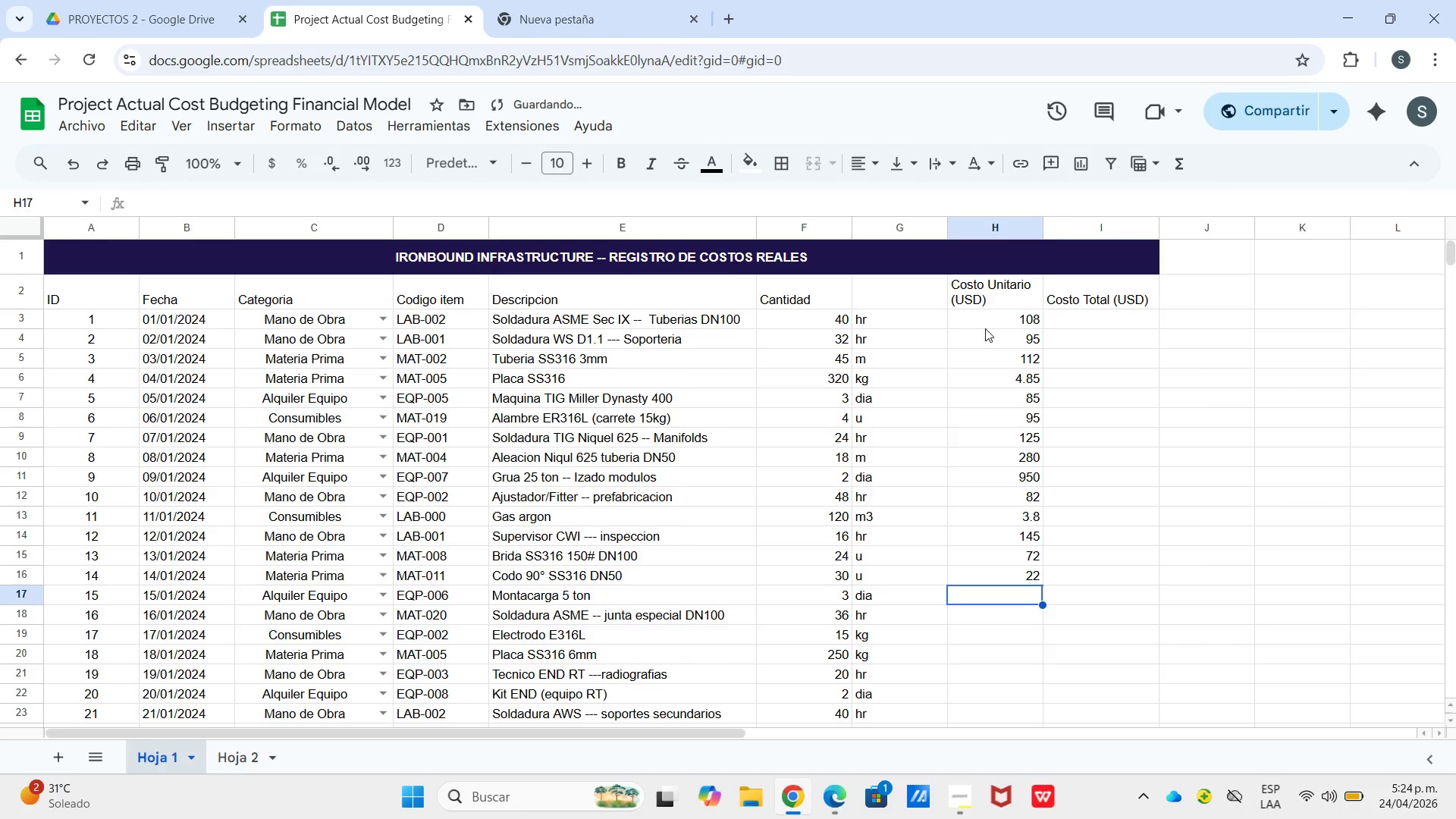 
key(Numpad3)
 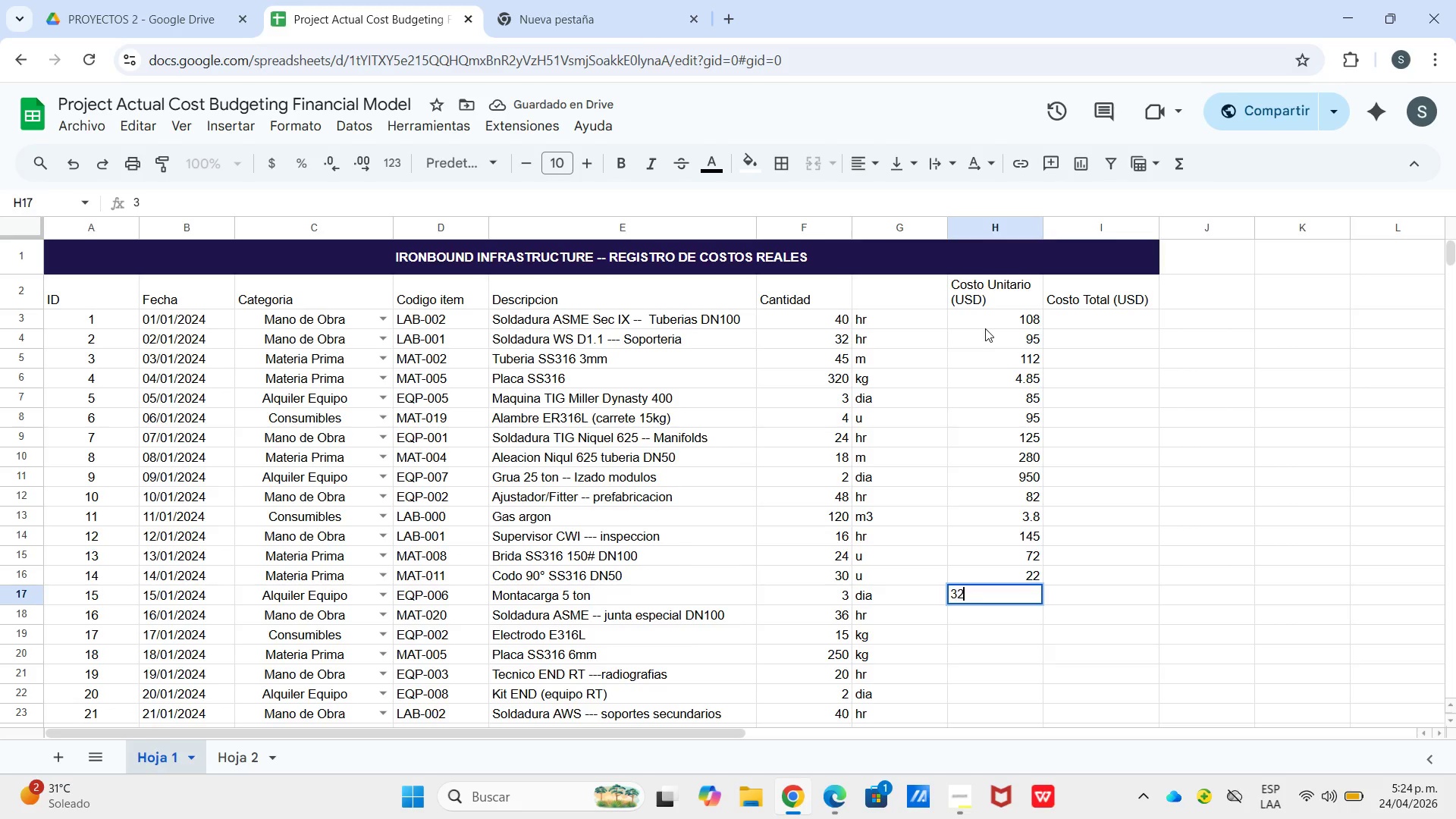 
key(Numpad2)
 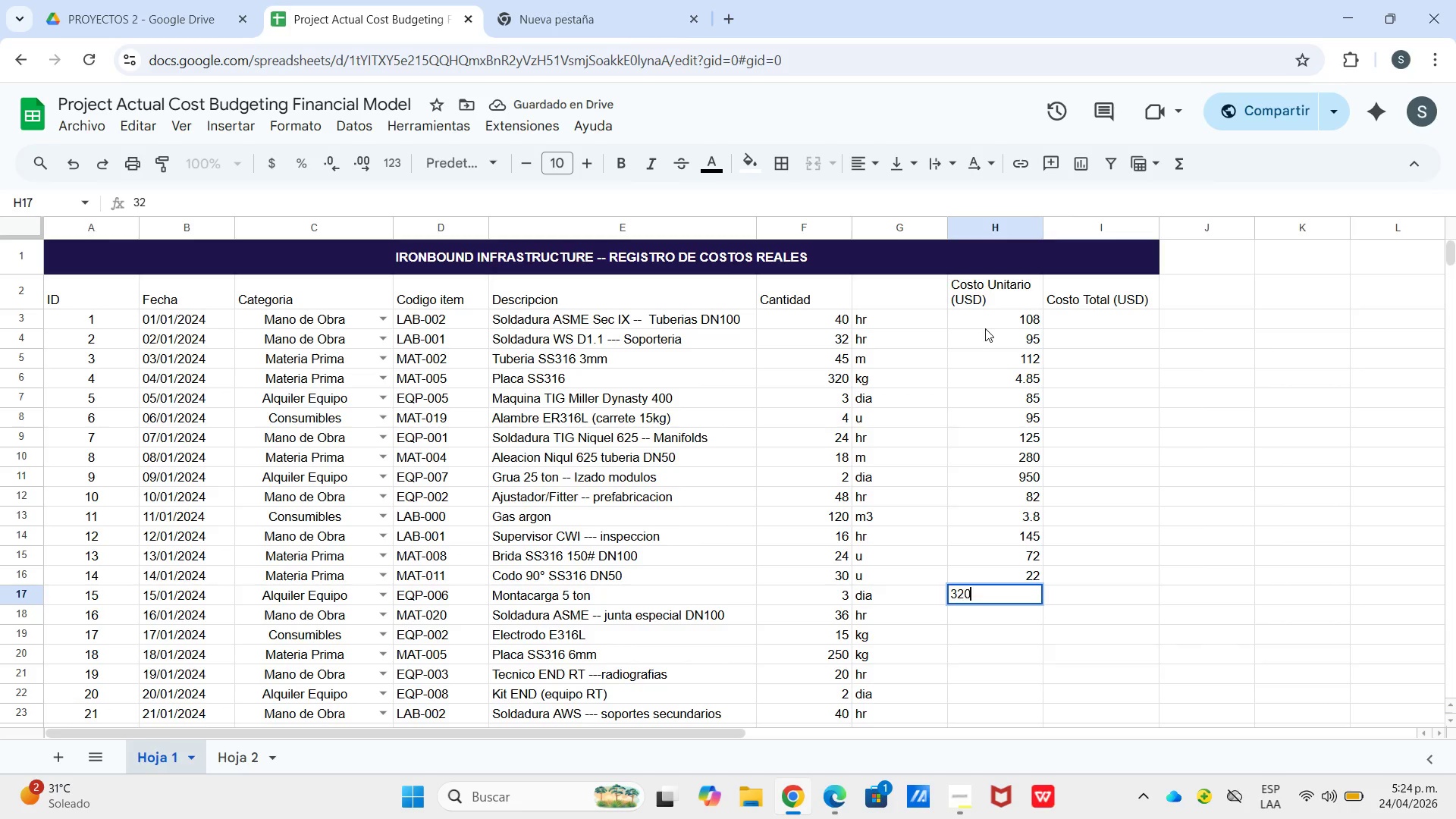 
key(Numpad0)
 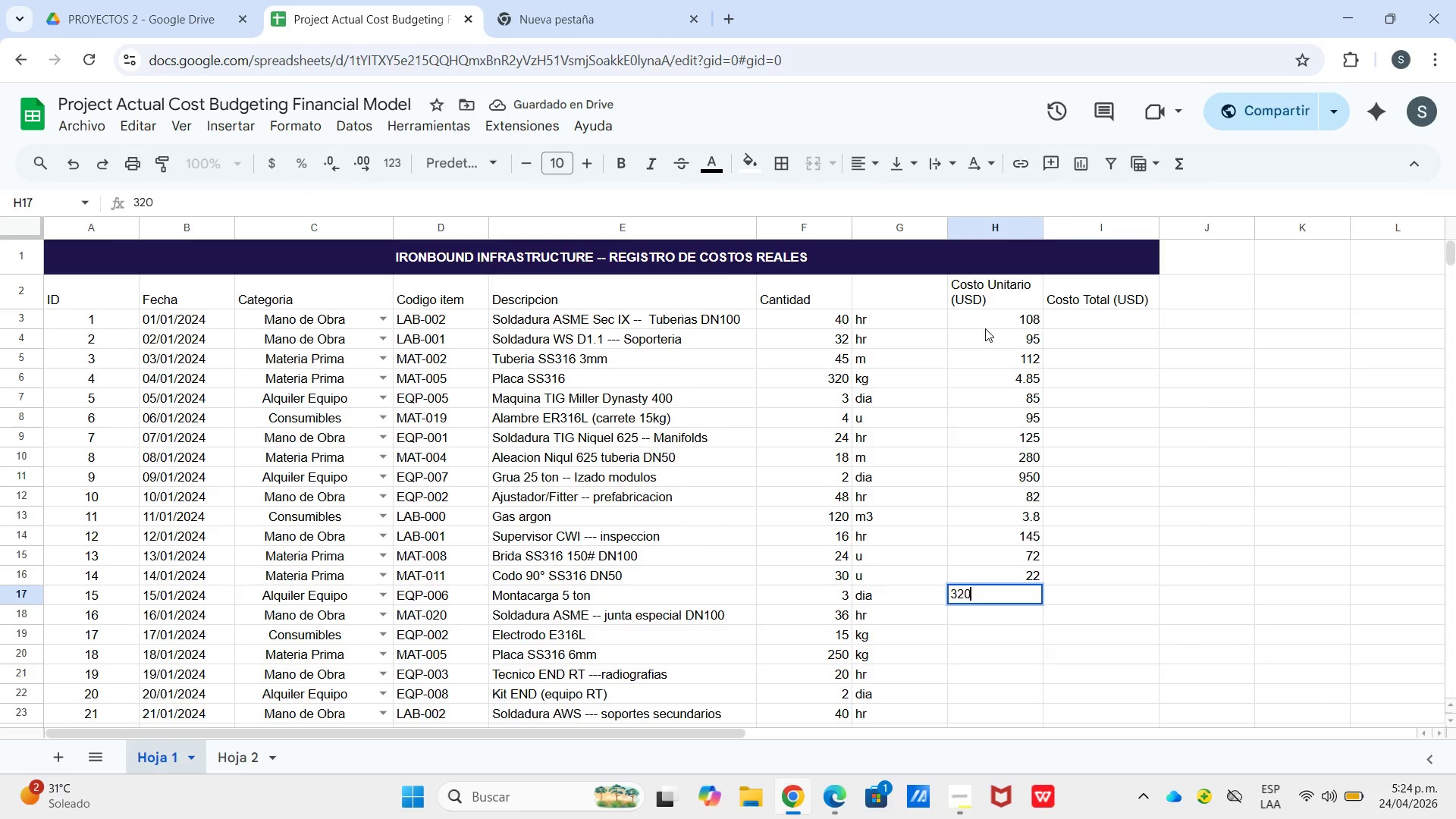 
key(Enter)
 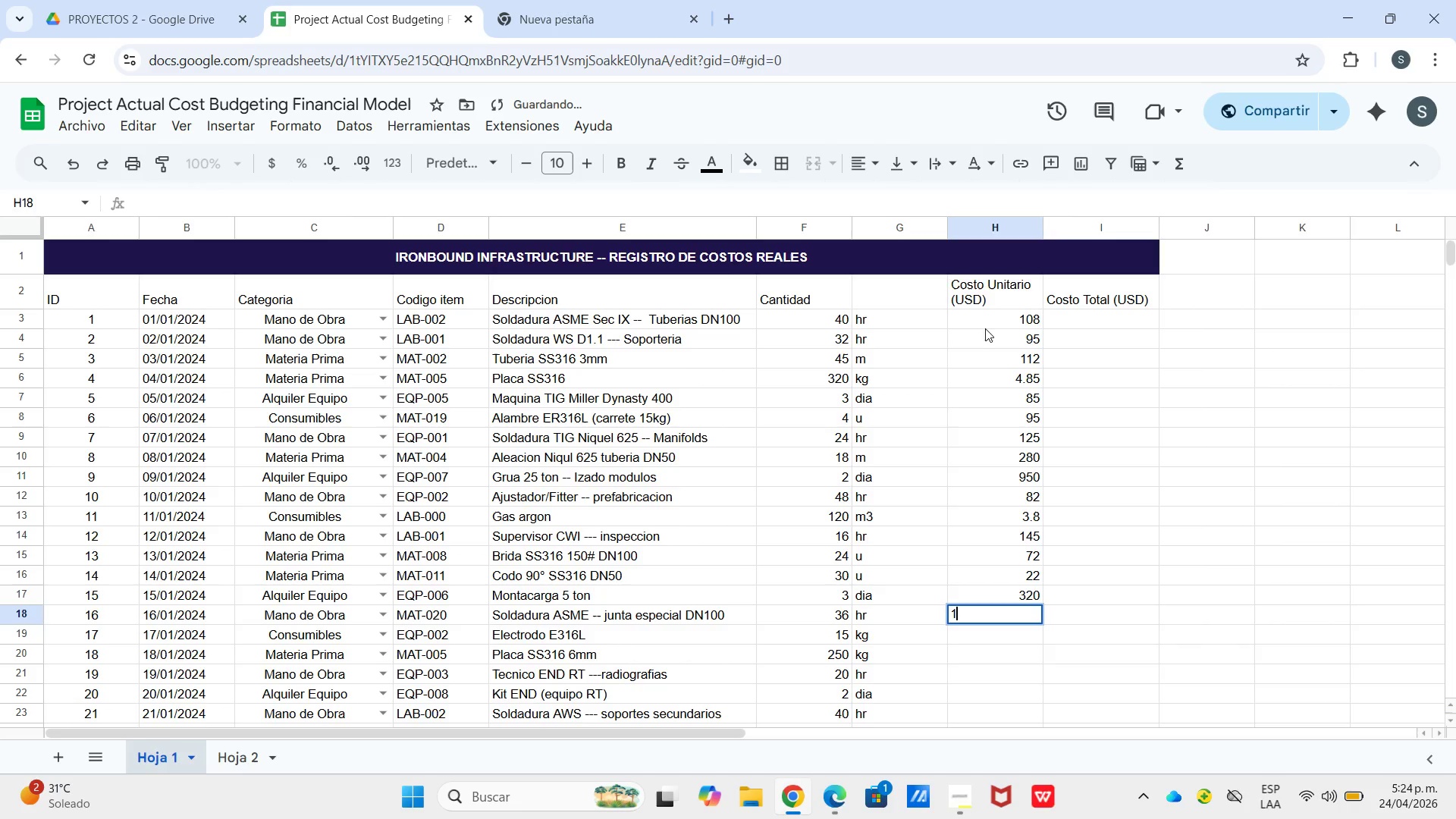 
key(Numpad1)
 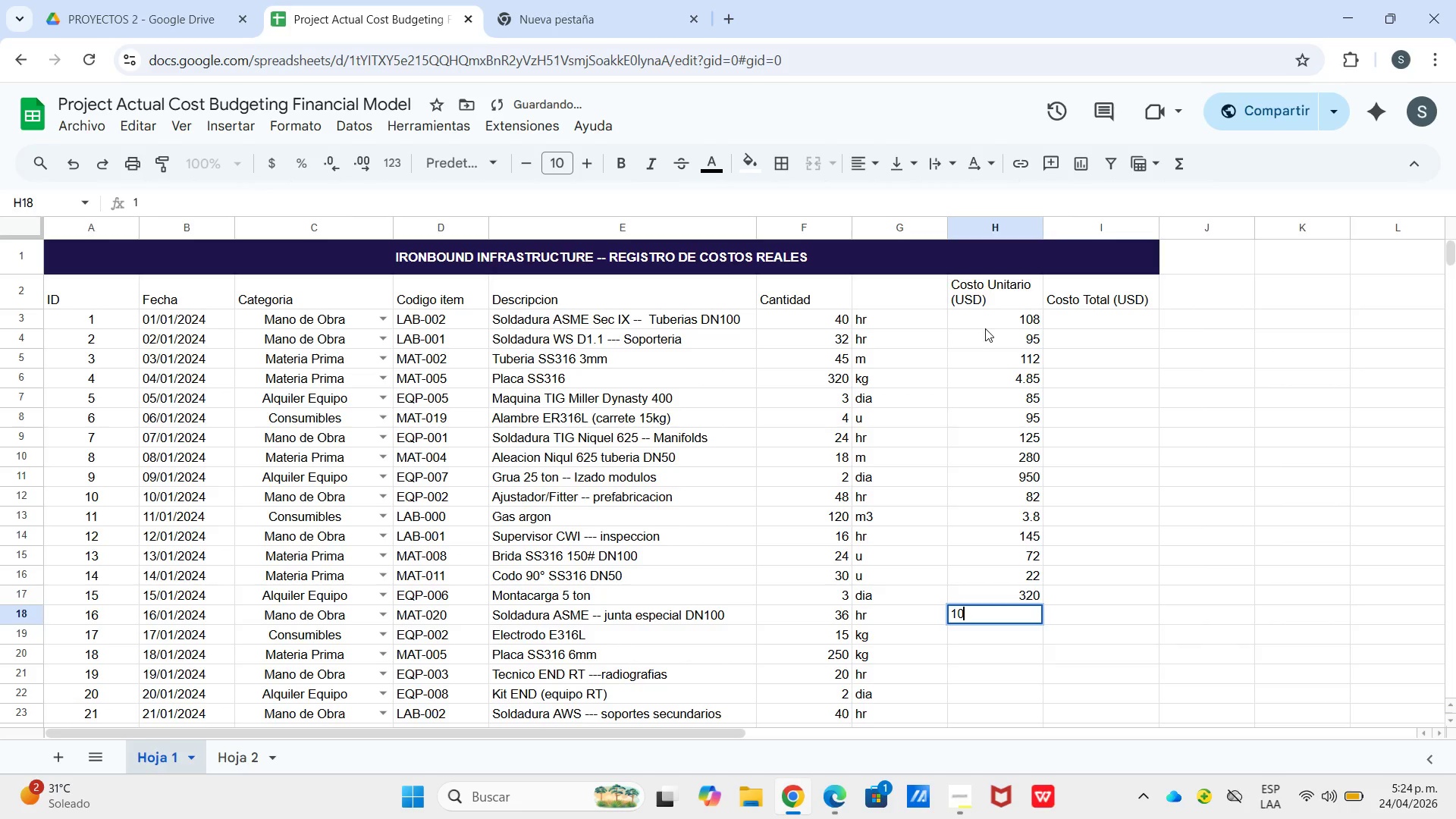 
key(Numpad0)
 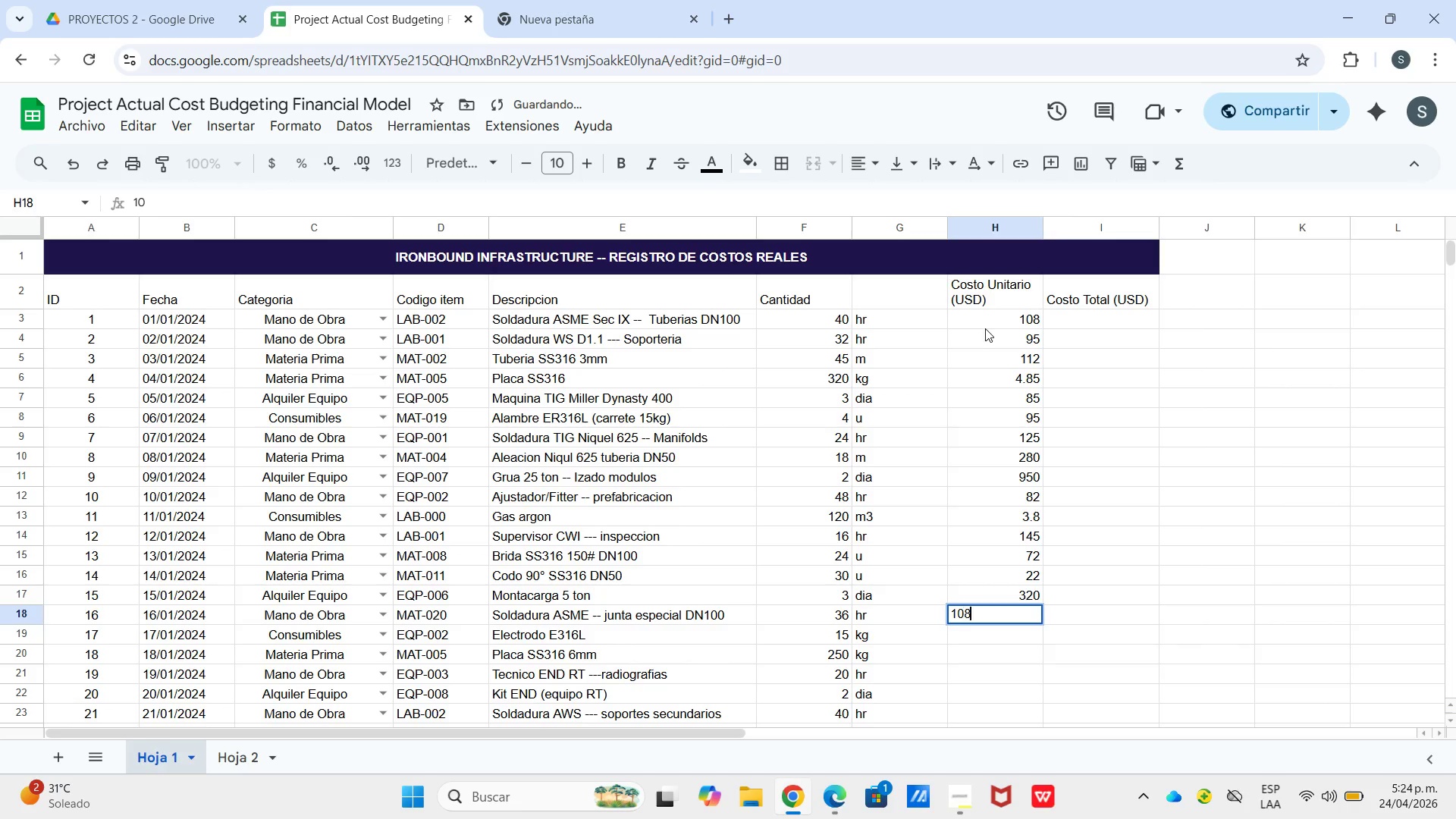 
key(Numpad8)
 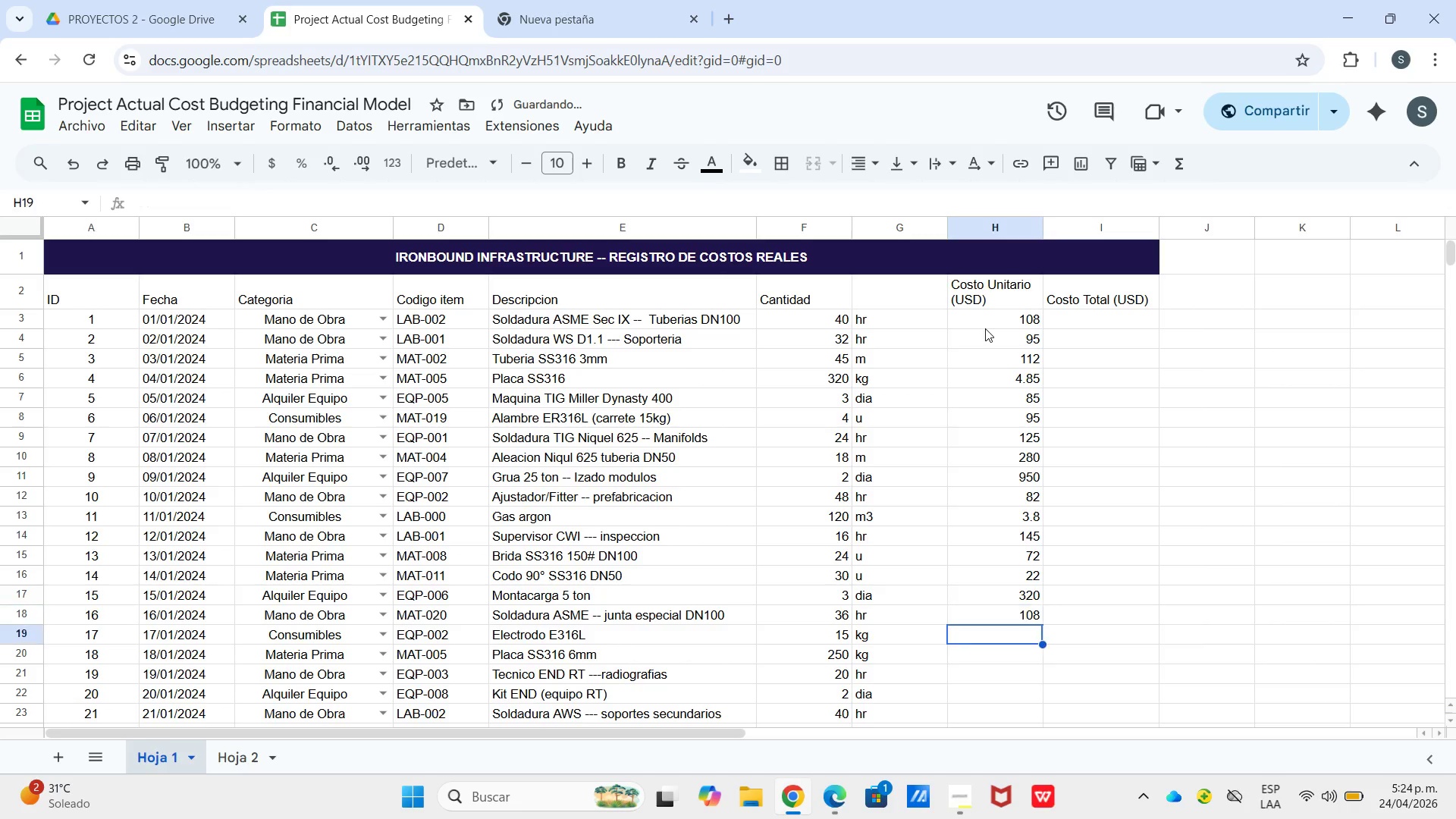 
key(Enter)
 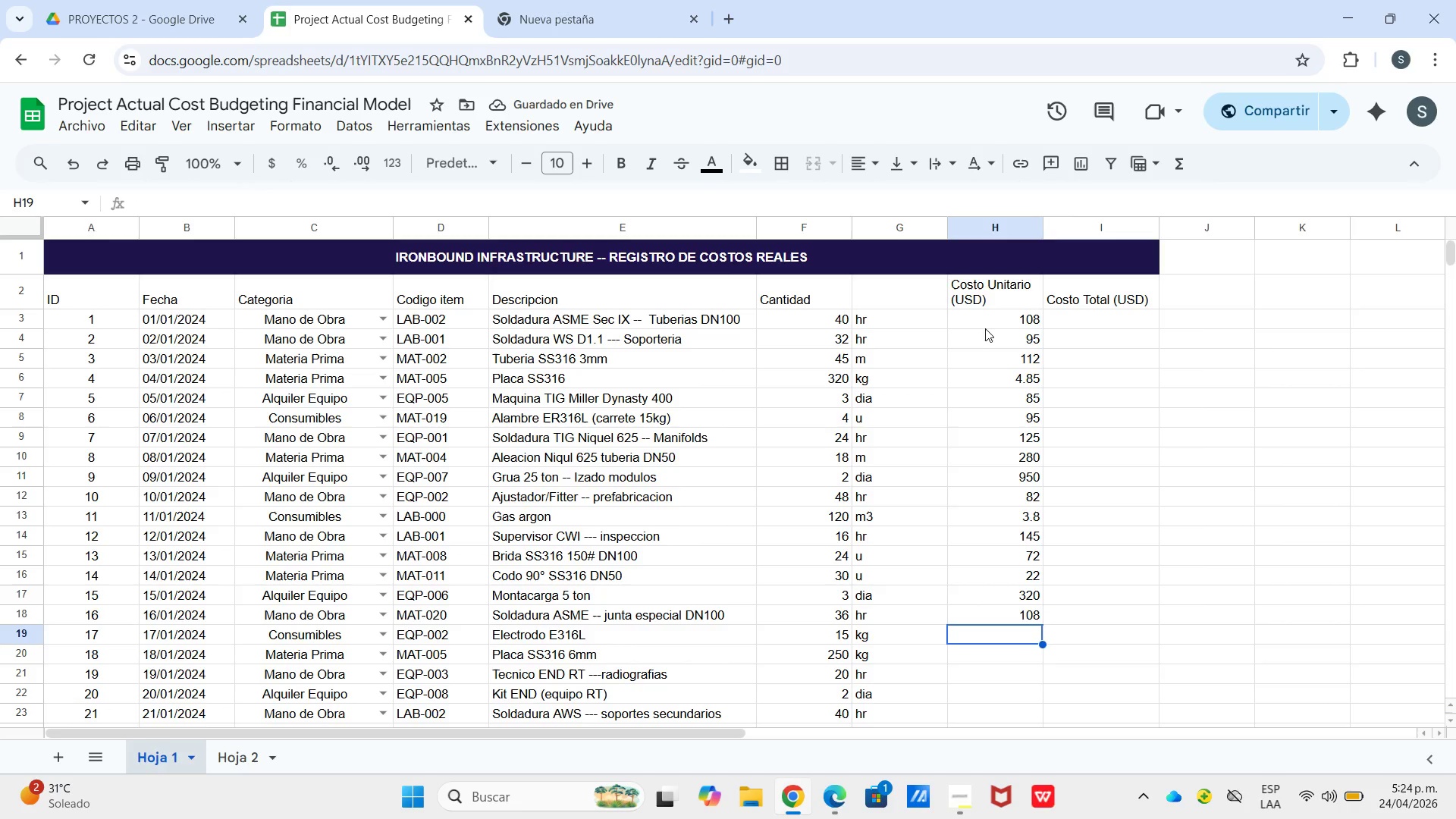 
key(Numpad8)
 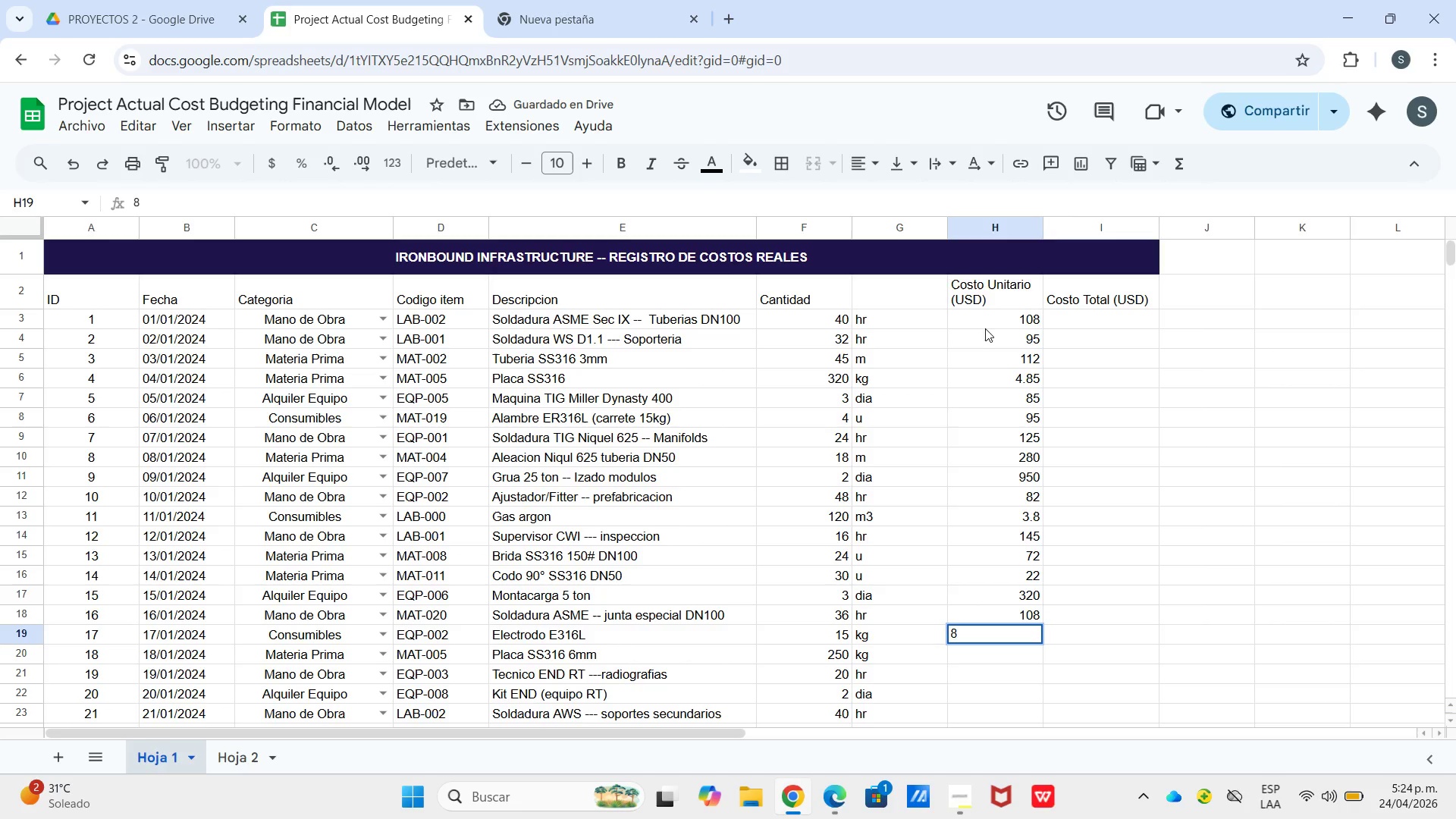 
key(NumpadDecimal)
 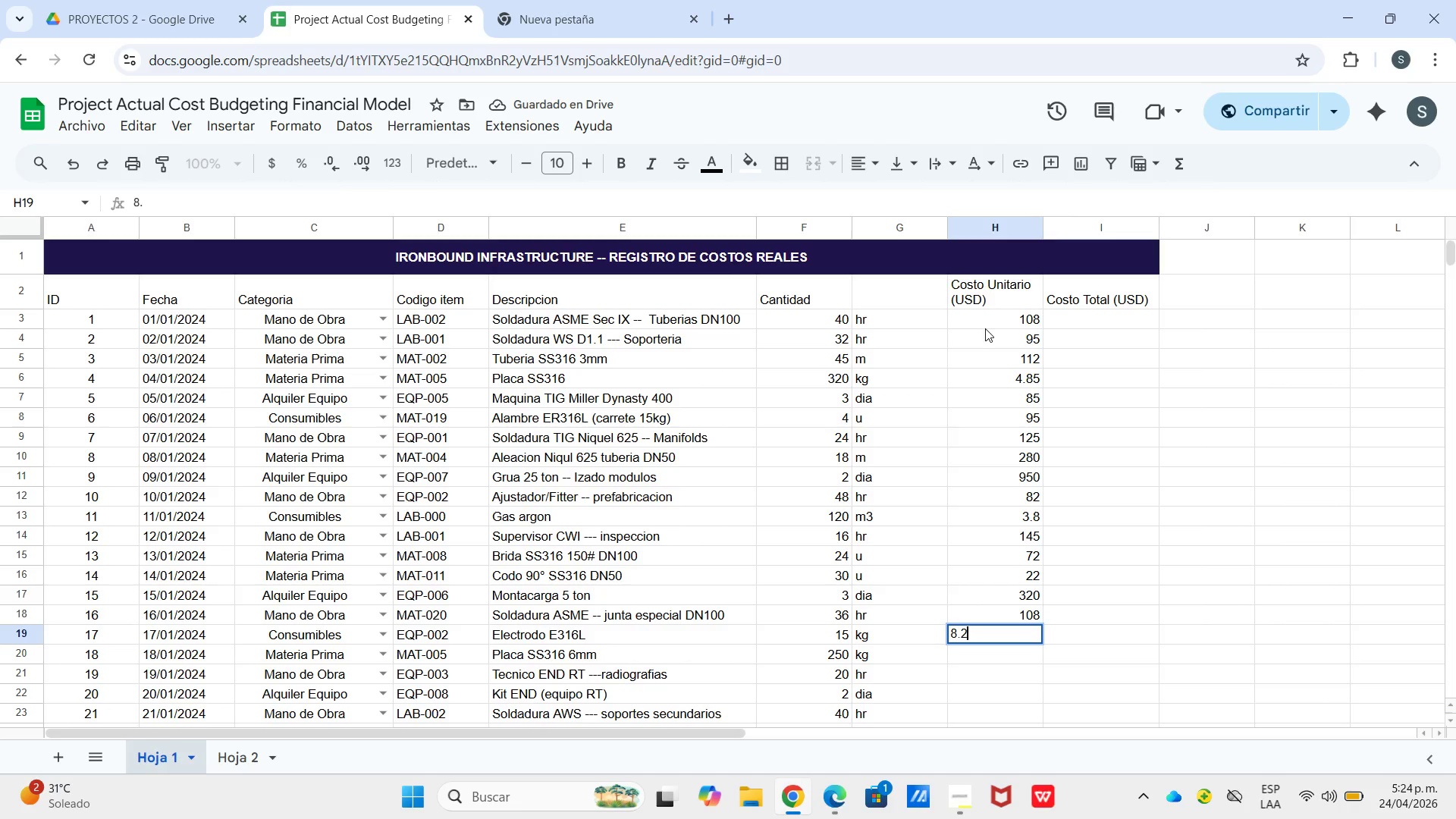 
key(Numpad2)
 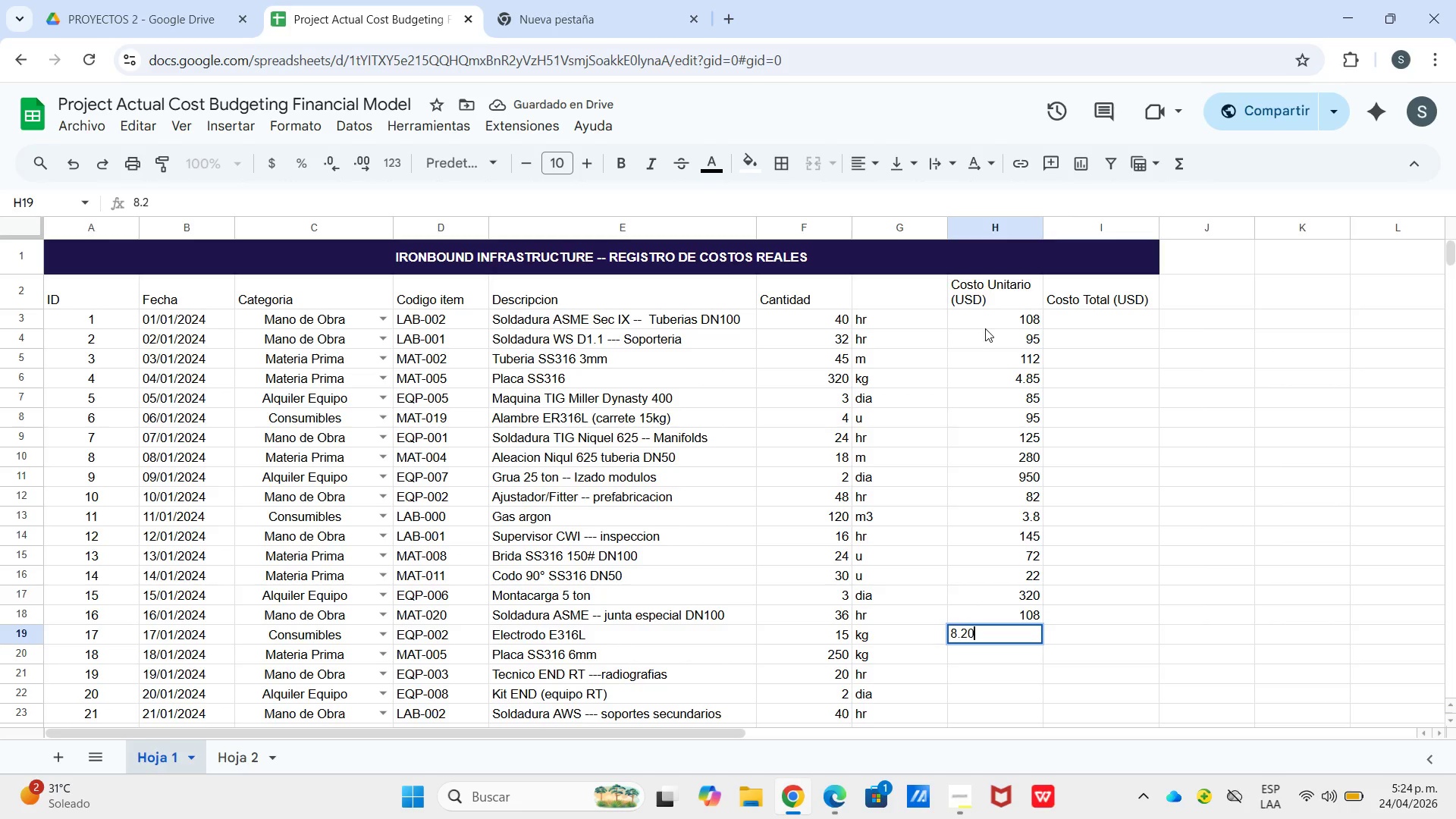 
key(Numpad0)
 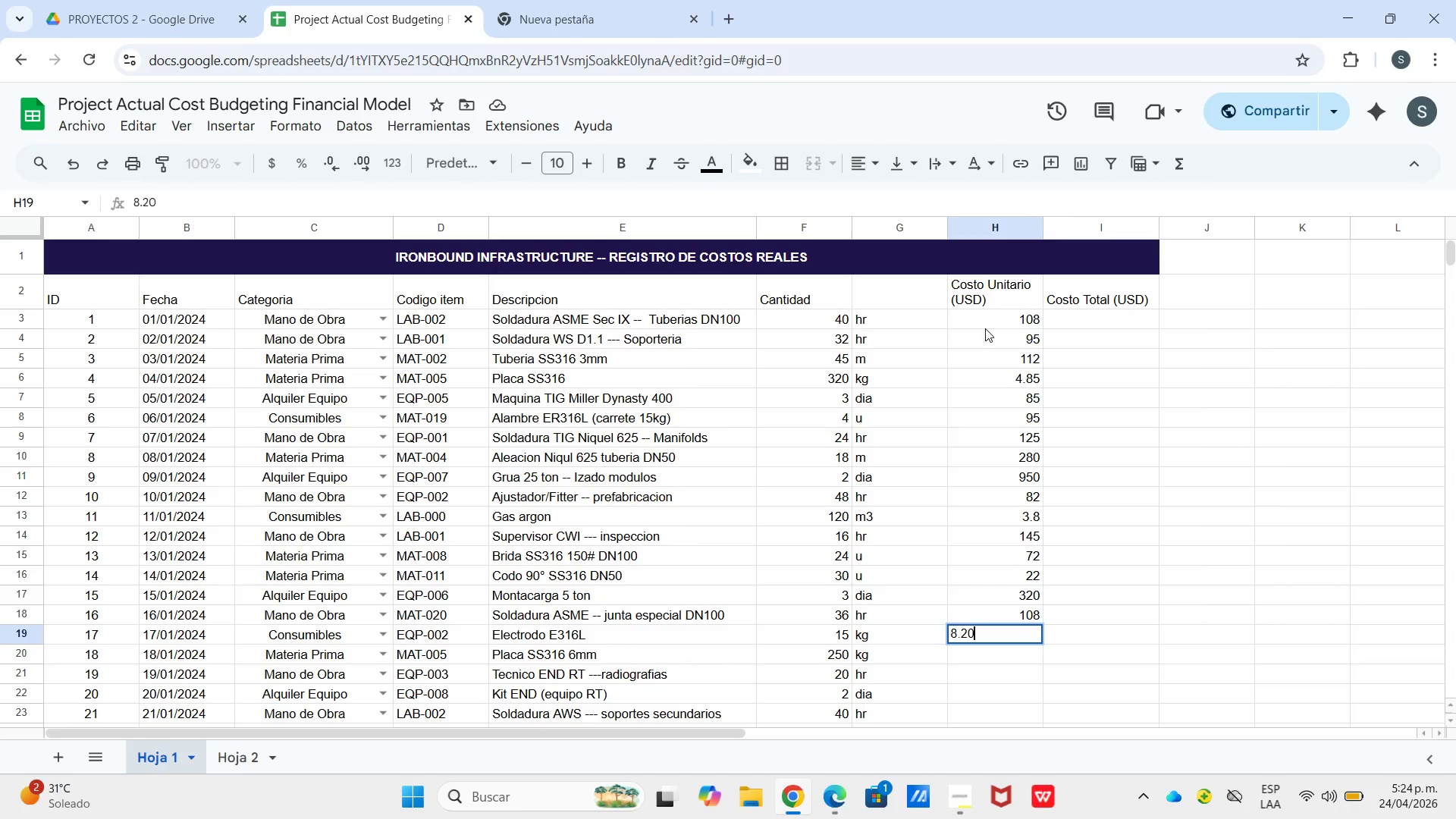 
key(Enter)
 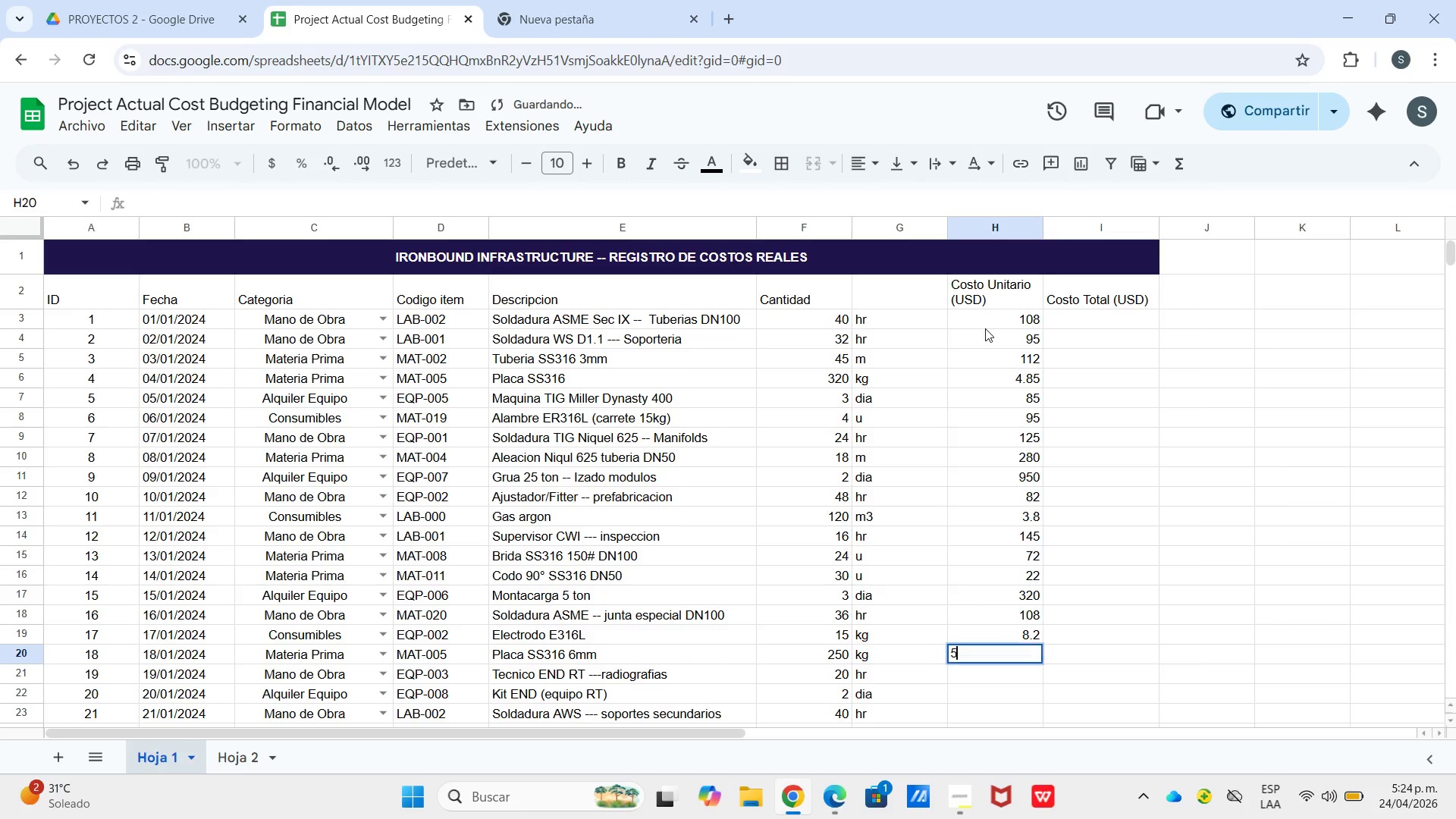 
key(Numpad5)
 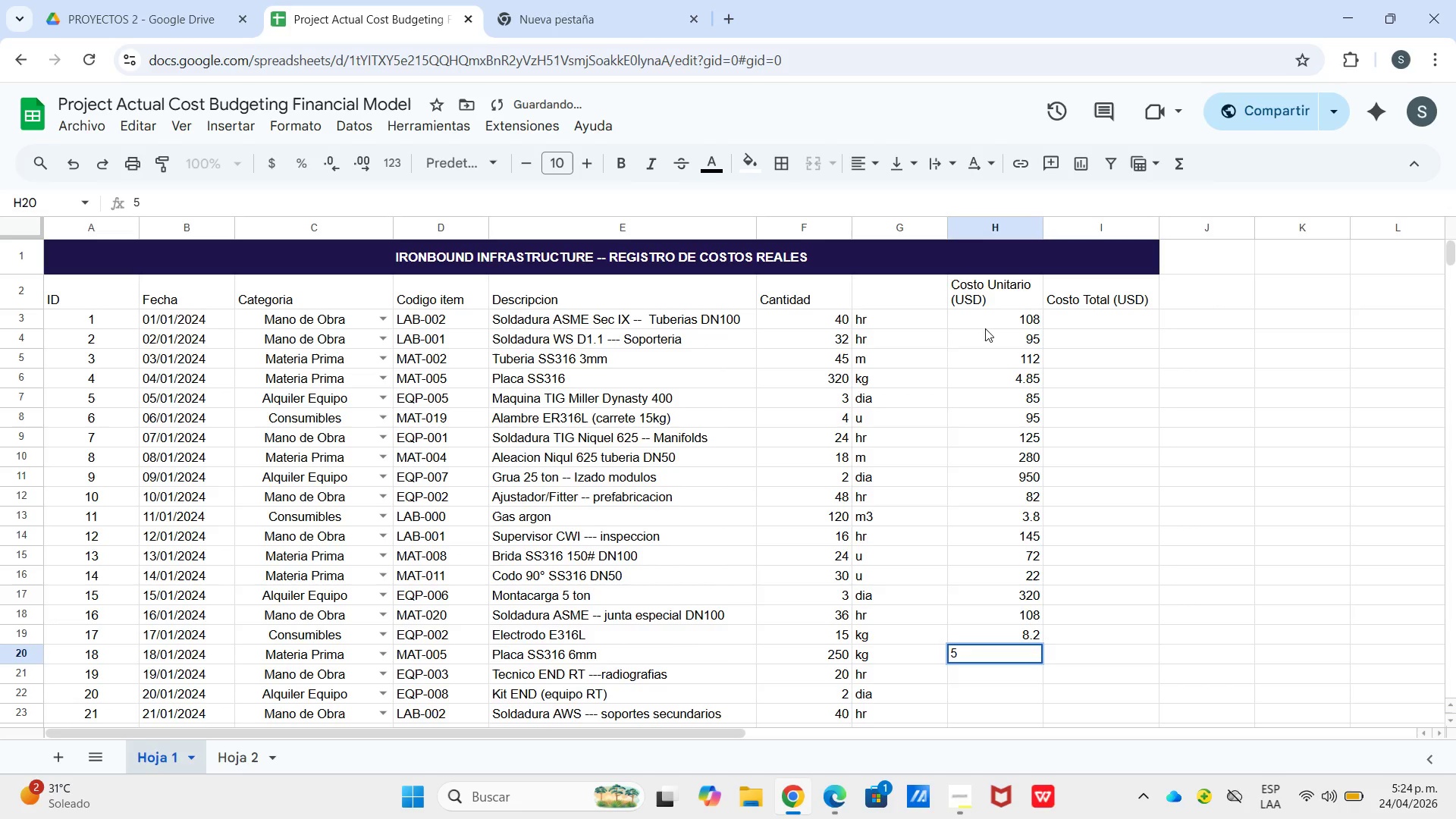 
key(NumpadDecimal)
 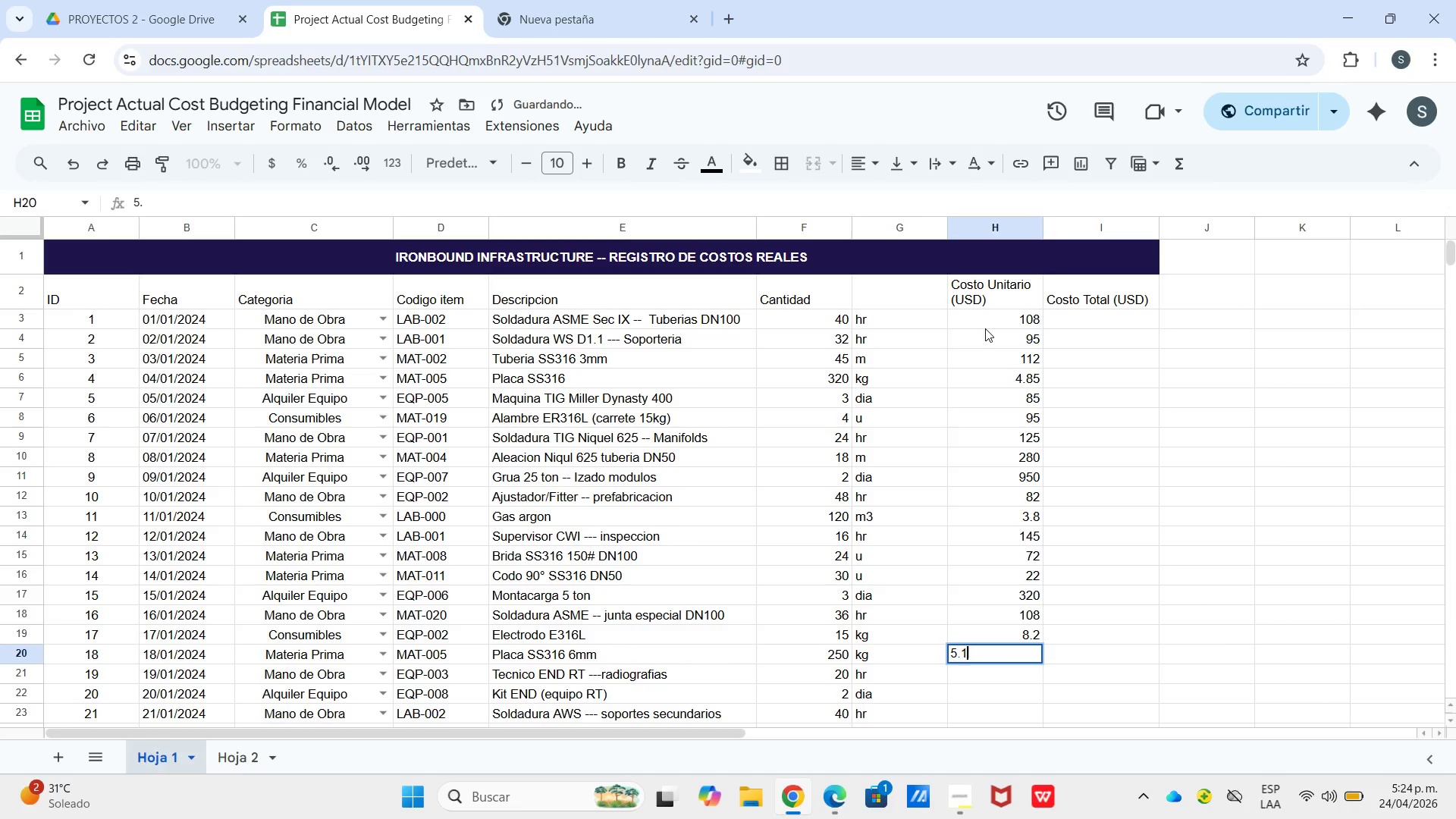 
key(Numpad1)
 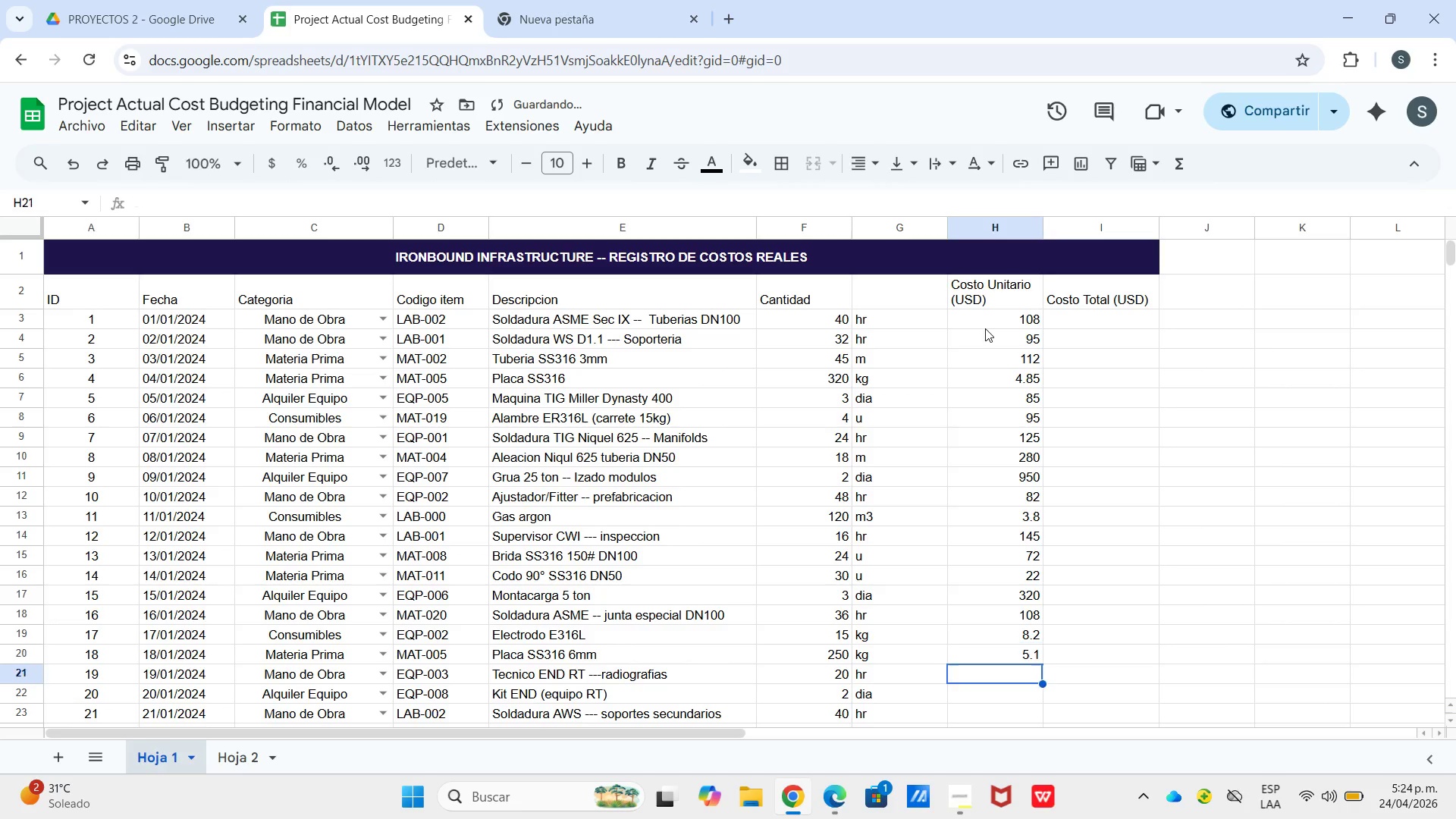 
key(Enter)
 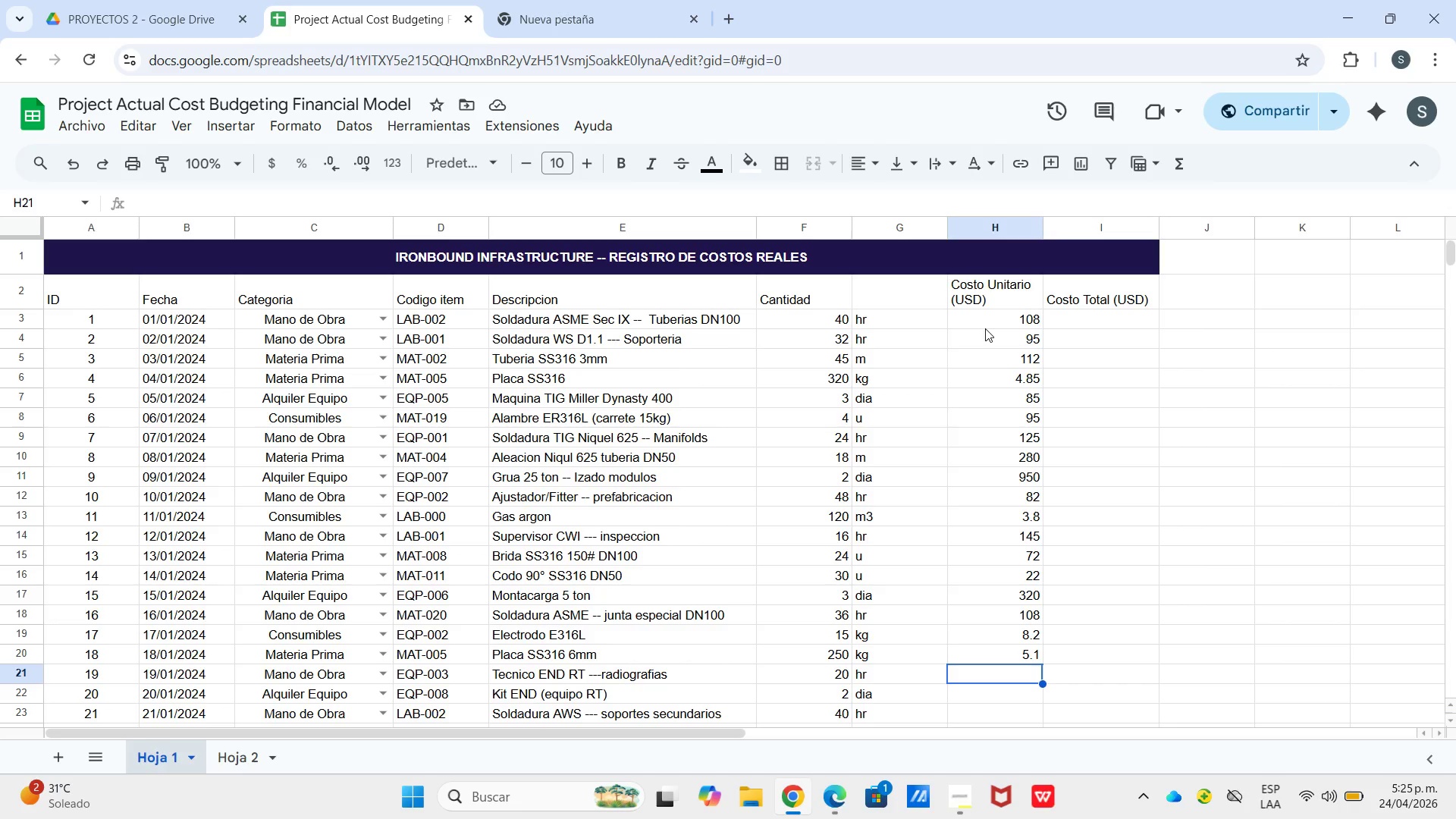 
wait(47.94)
 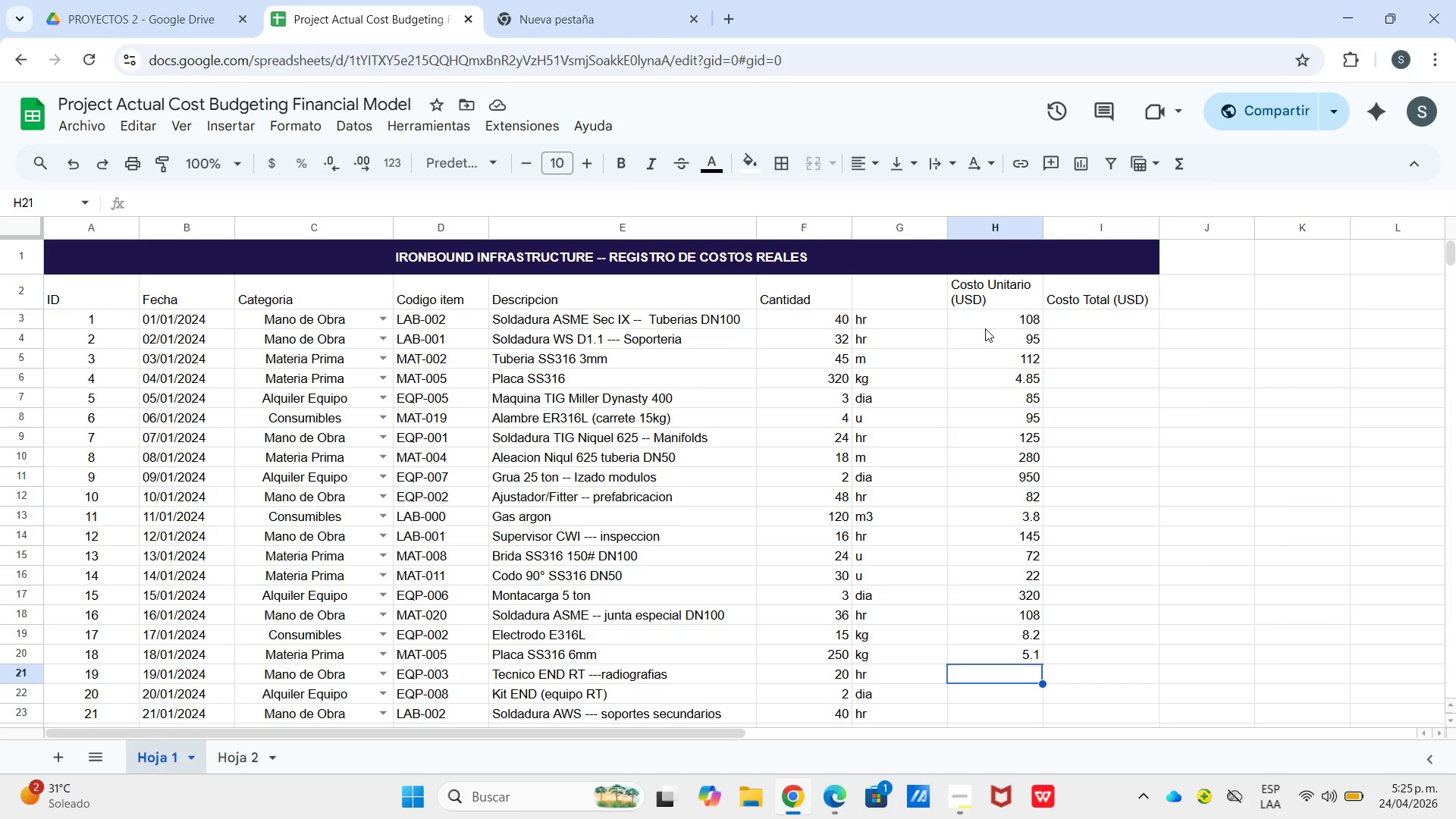 
key(Numpad4)
 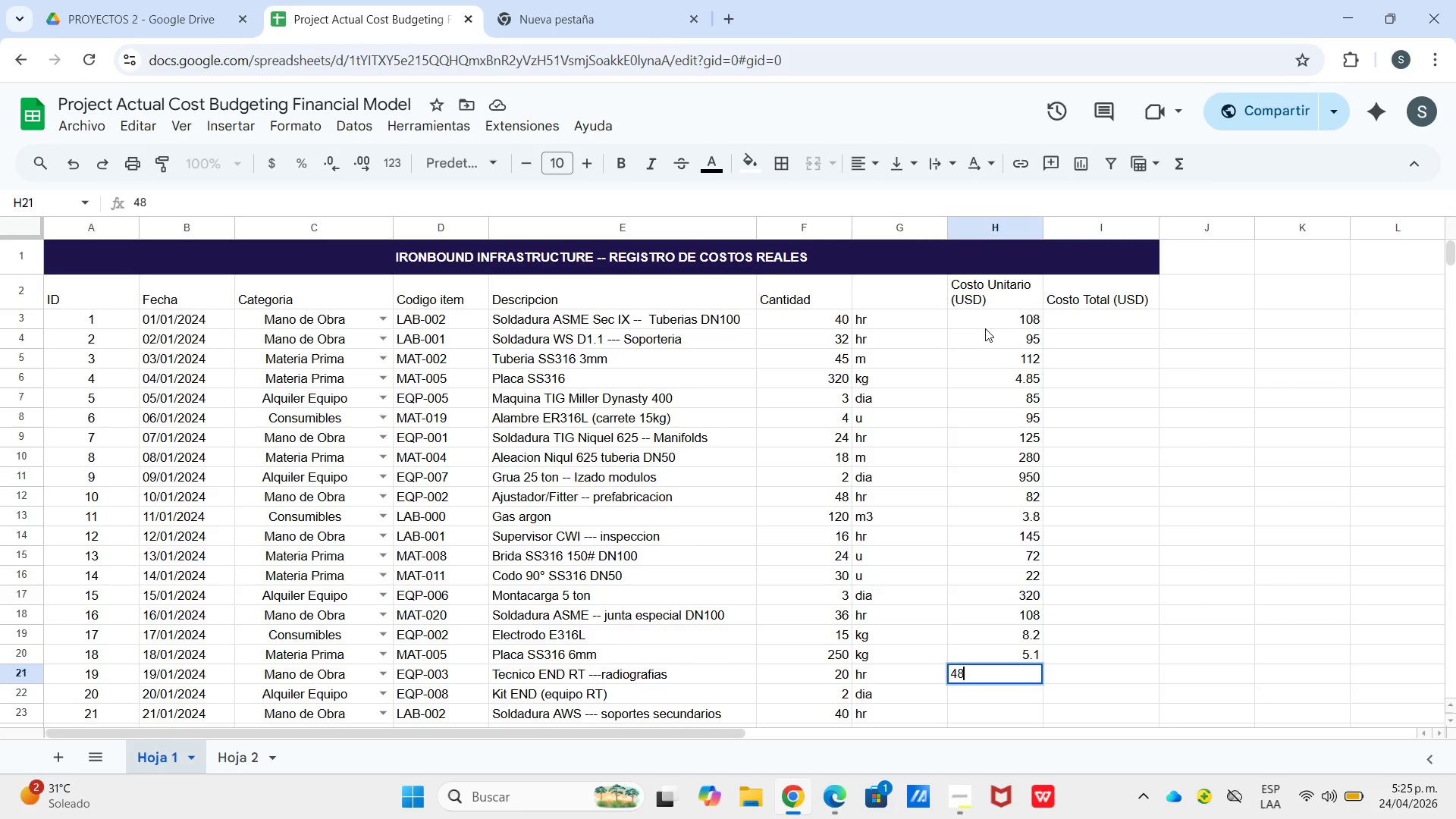 
key(Numpad8)
 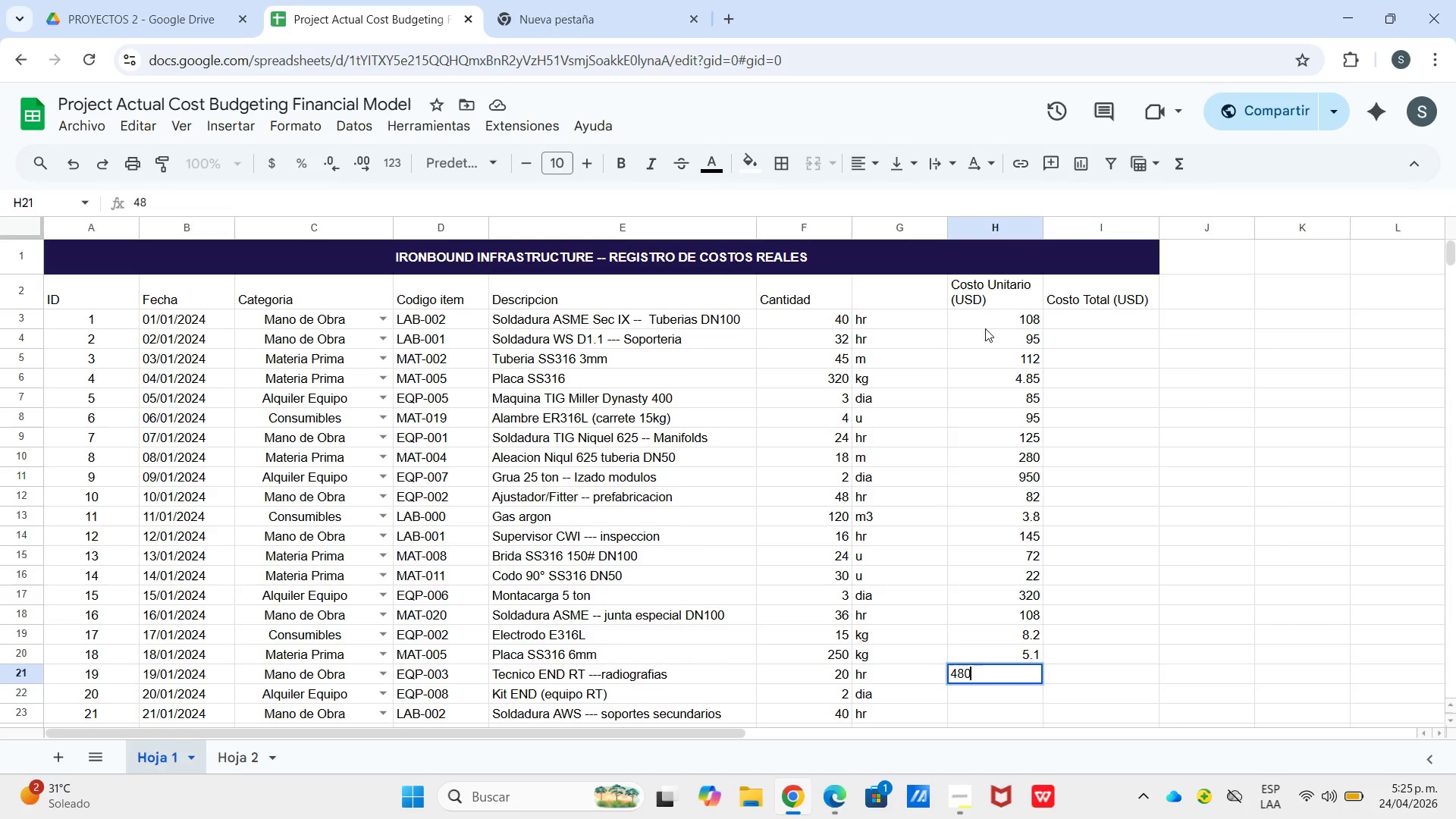 
key(Numpad0)
 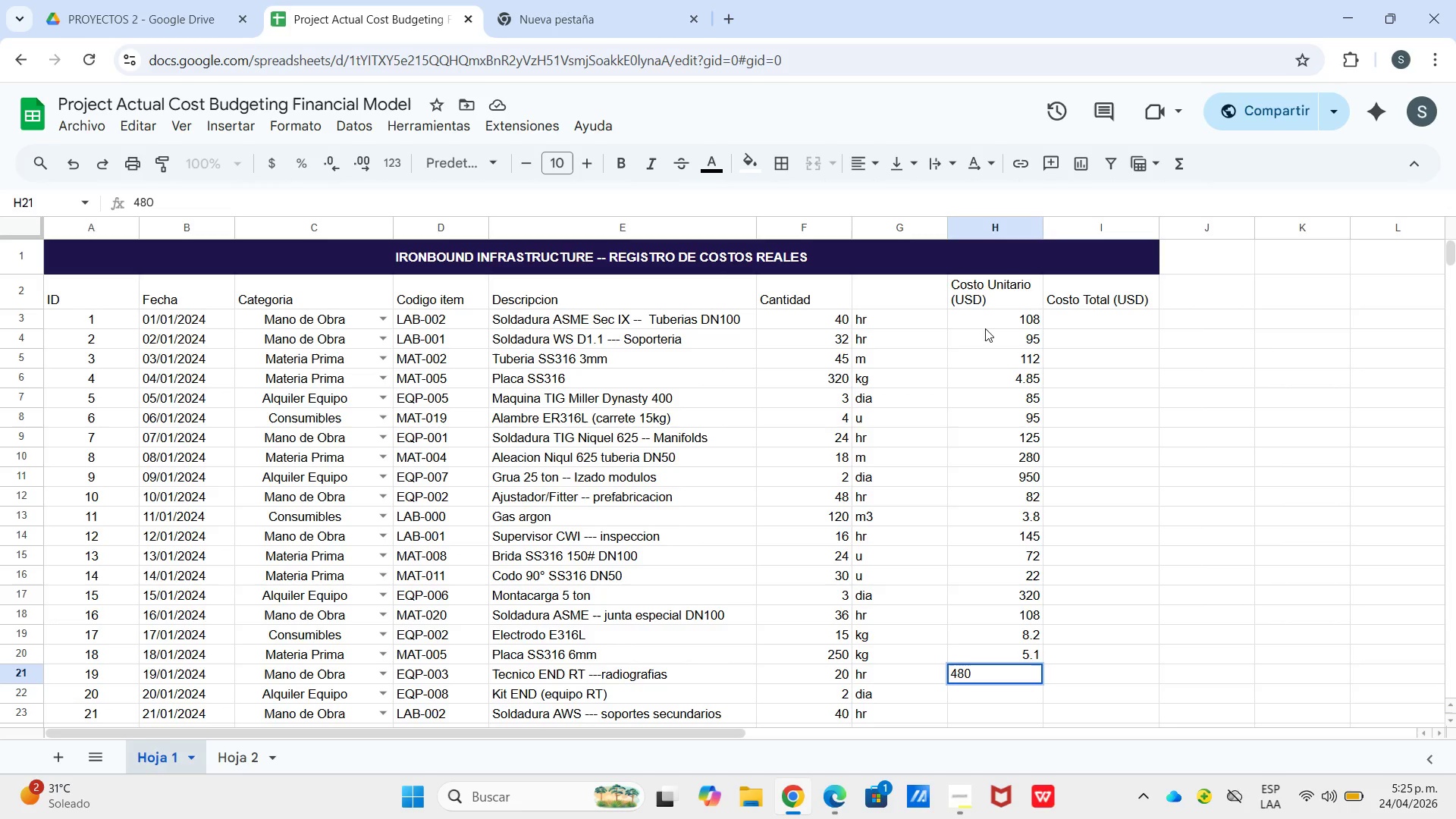 
key(Enter)
 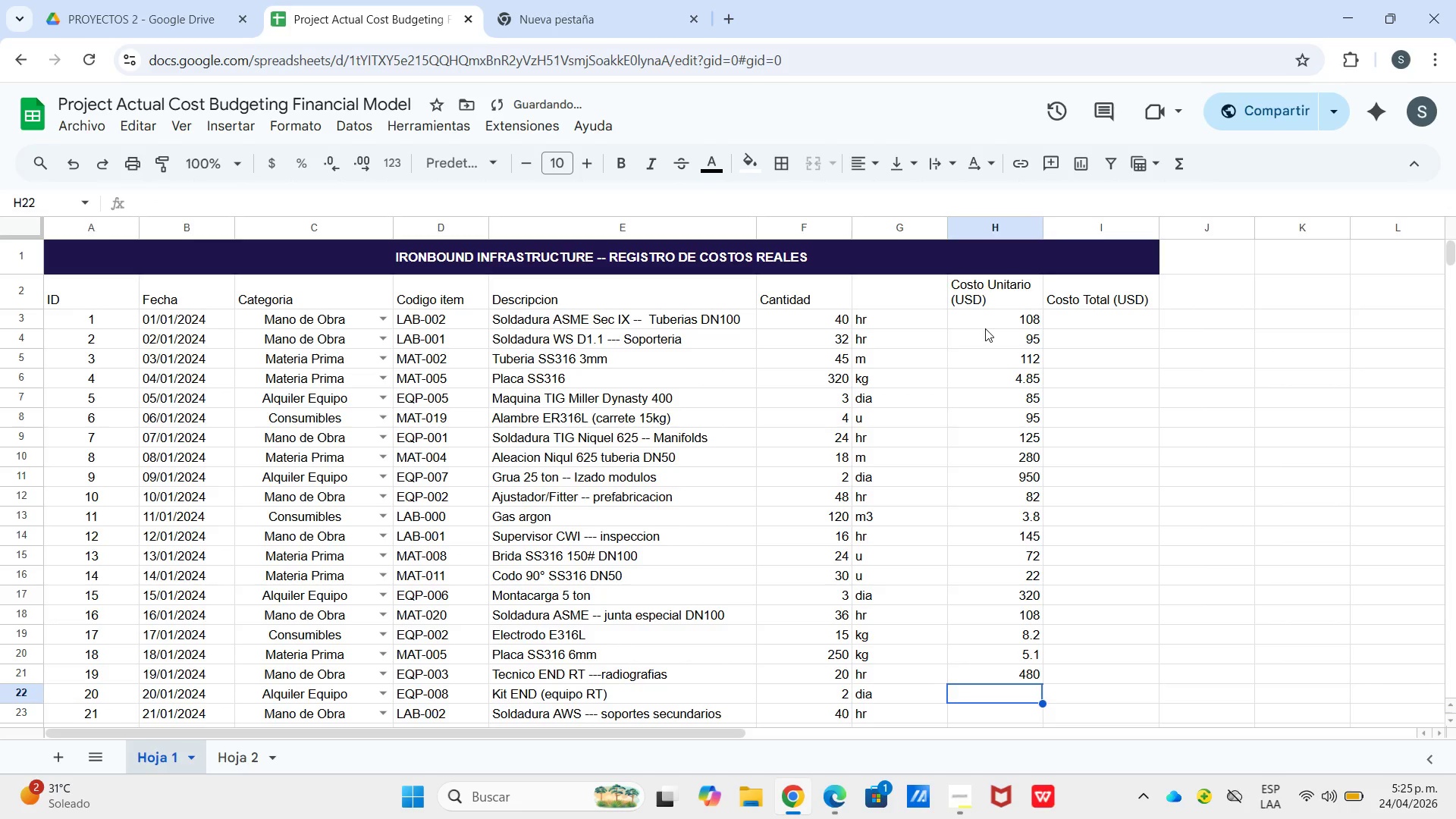 
key(Numpad9)
 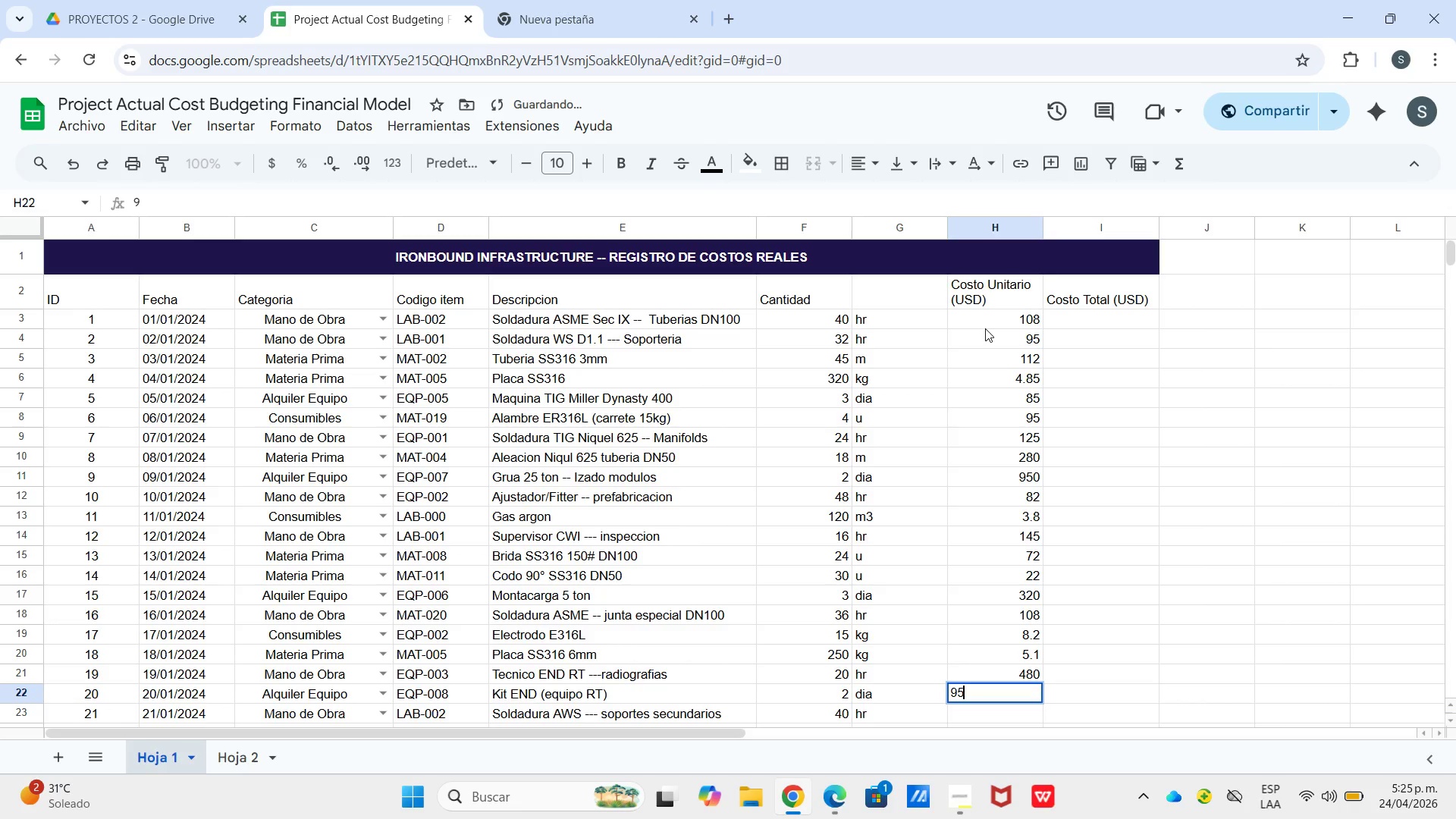 
key(Numpad5)
 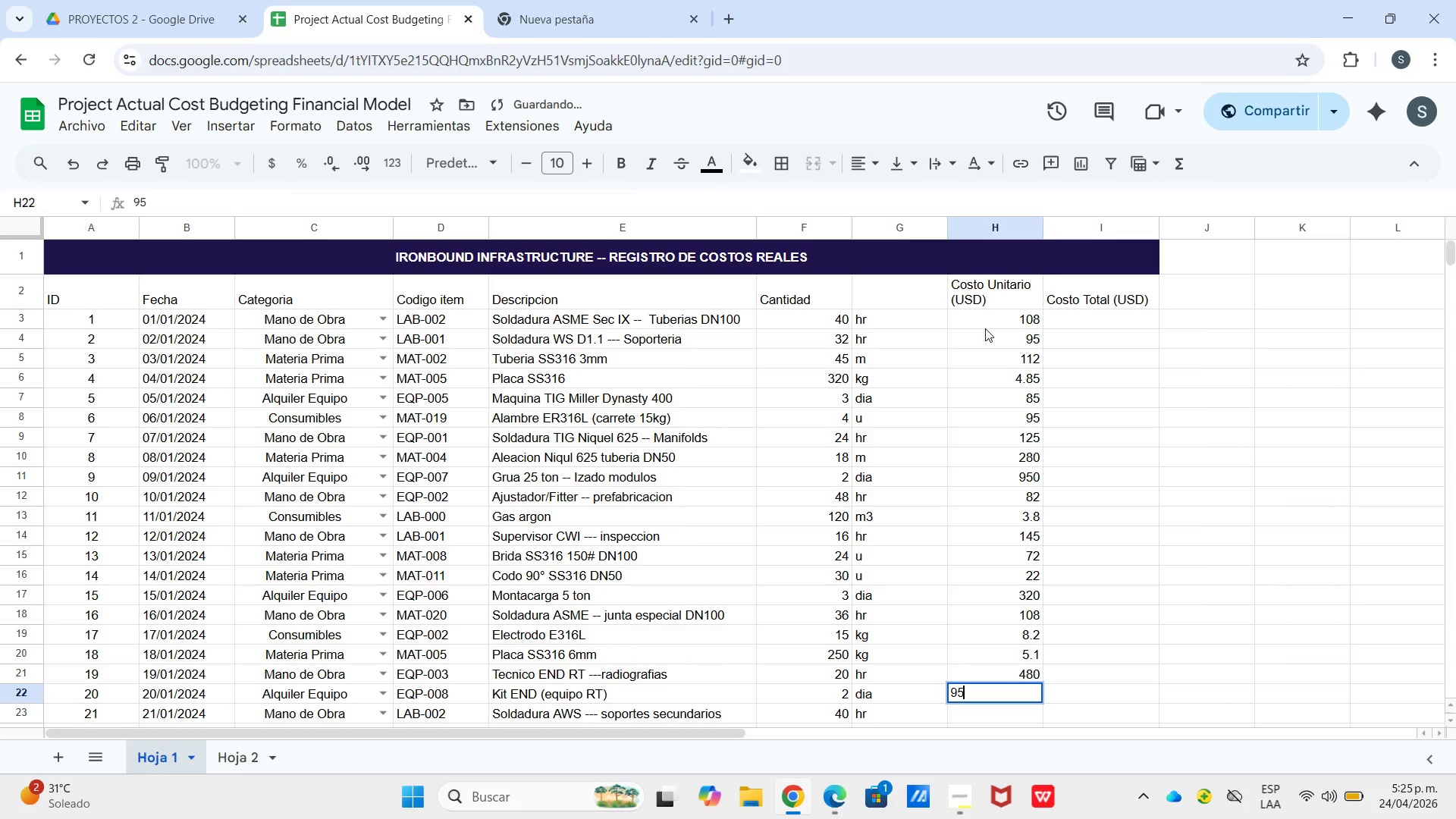 
key(Enter)
 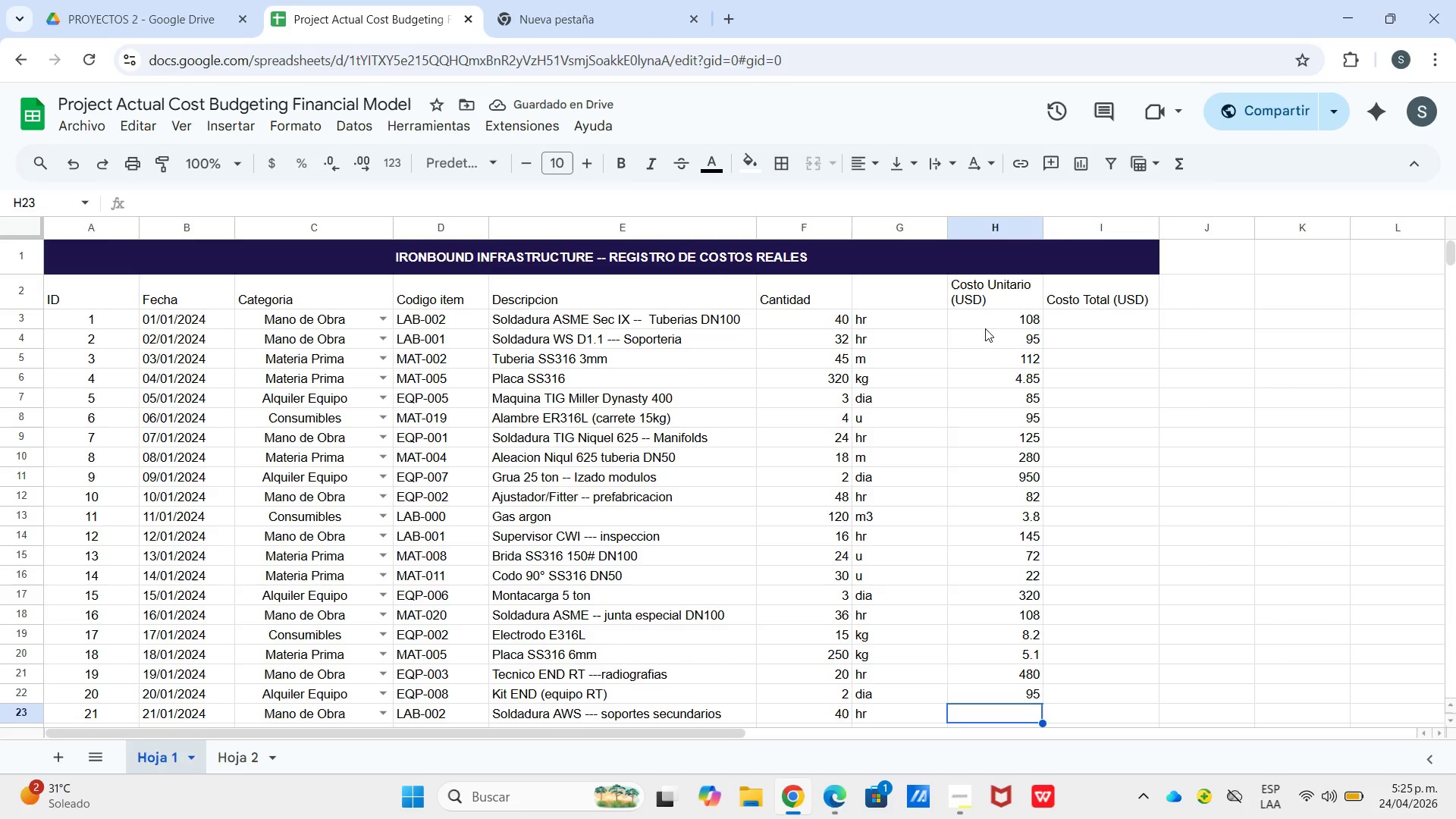 
wait(5.72)
 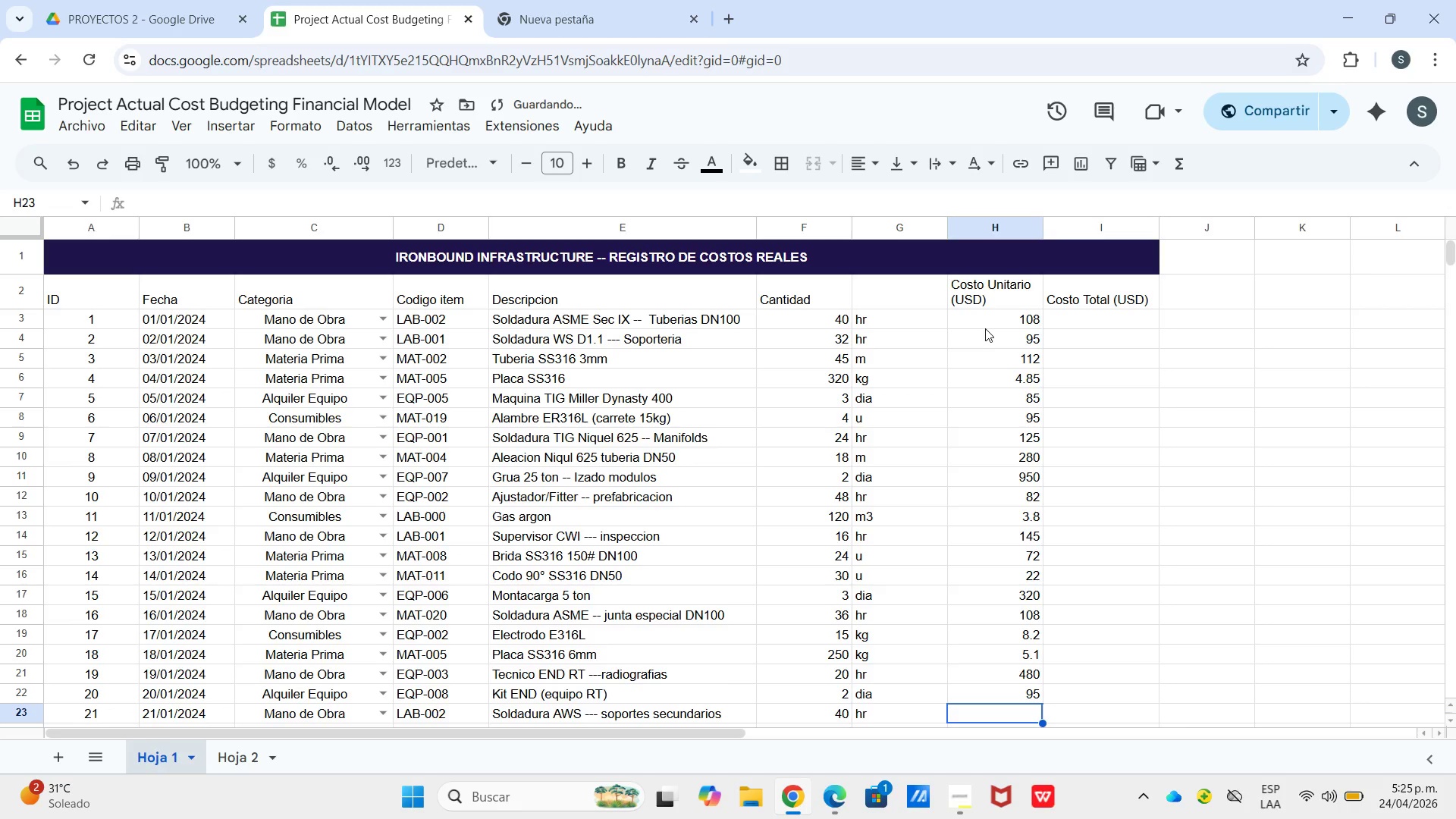 
key(Numpad6)
 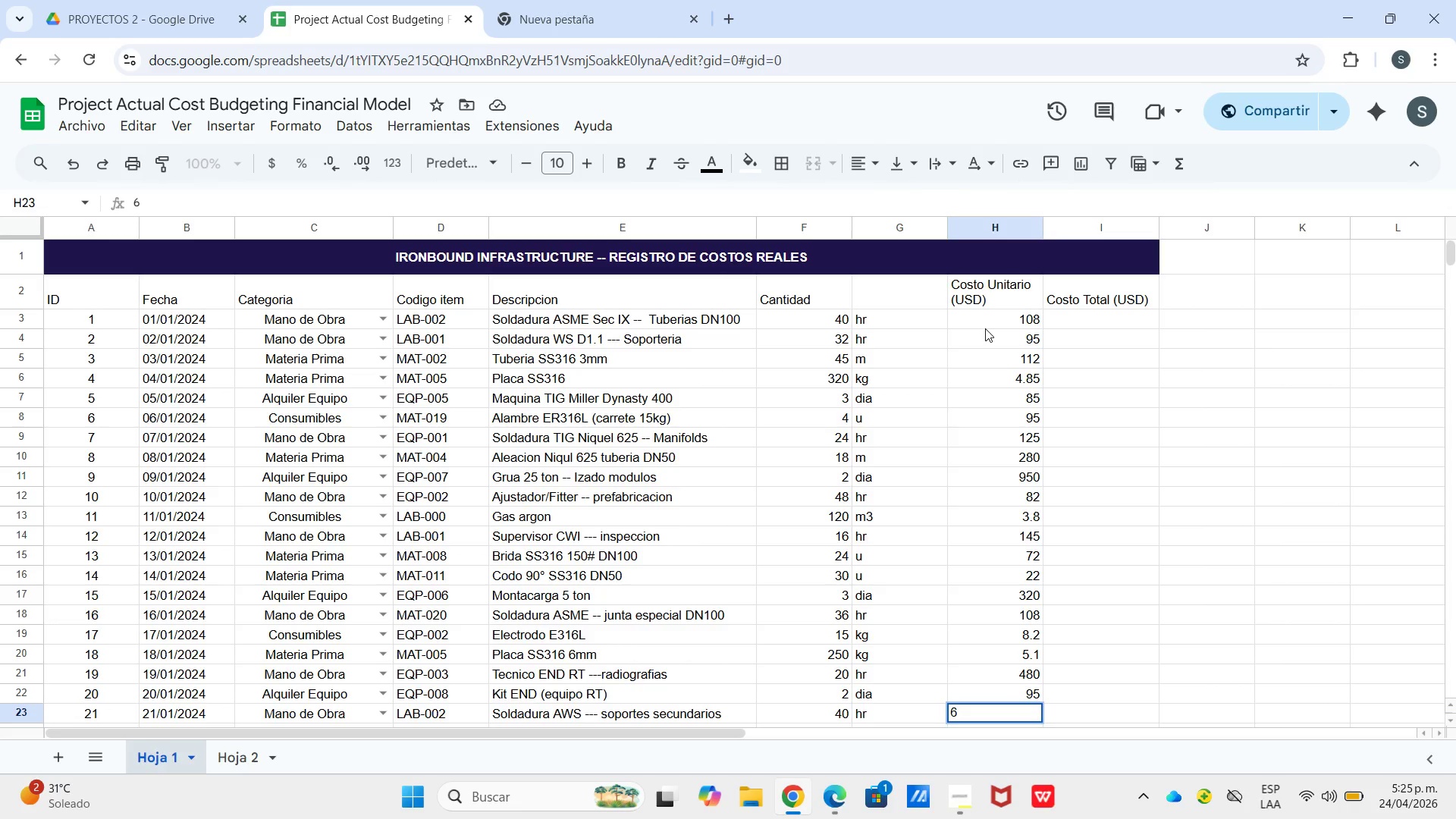 
key(Numpad5)
 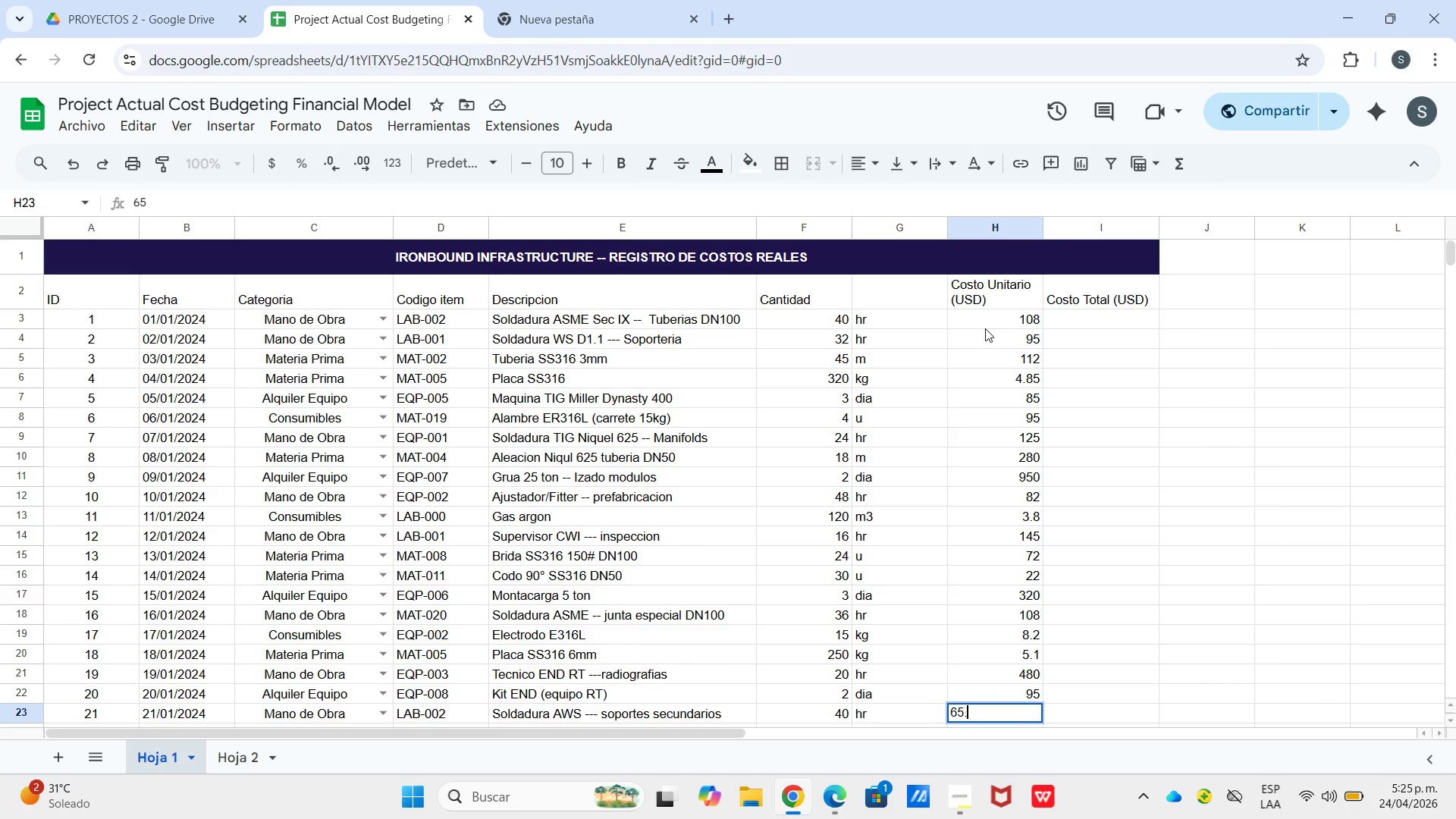 
key(NumpadDecimal)
 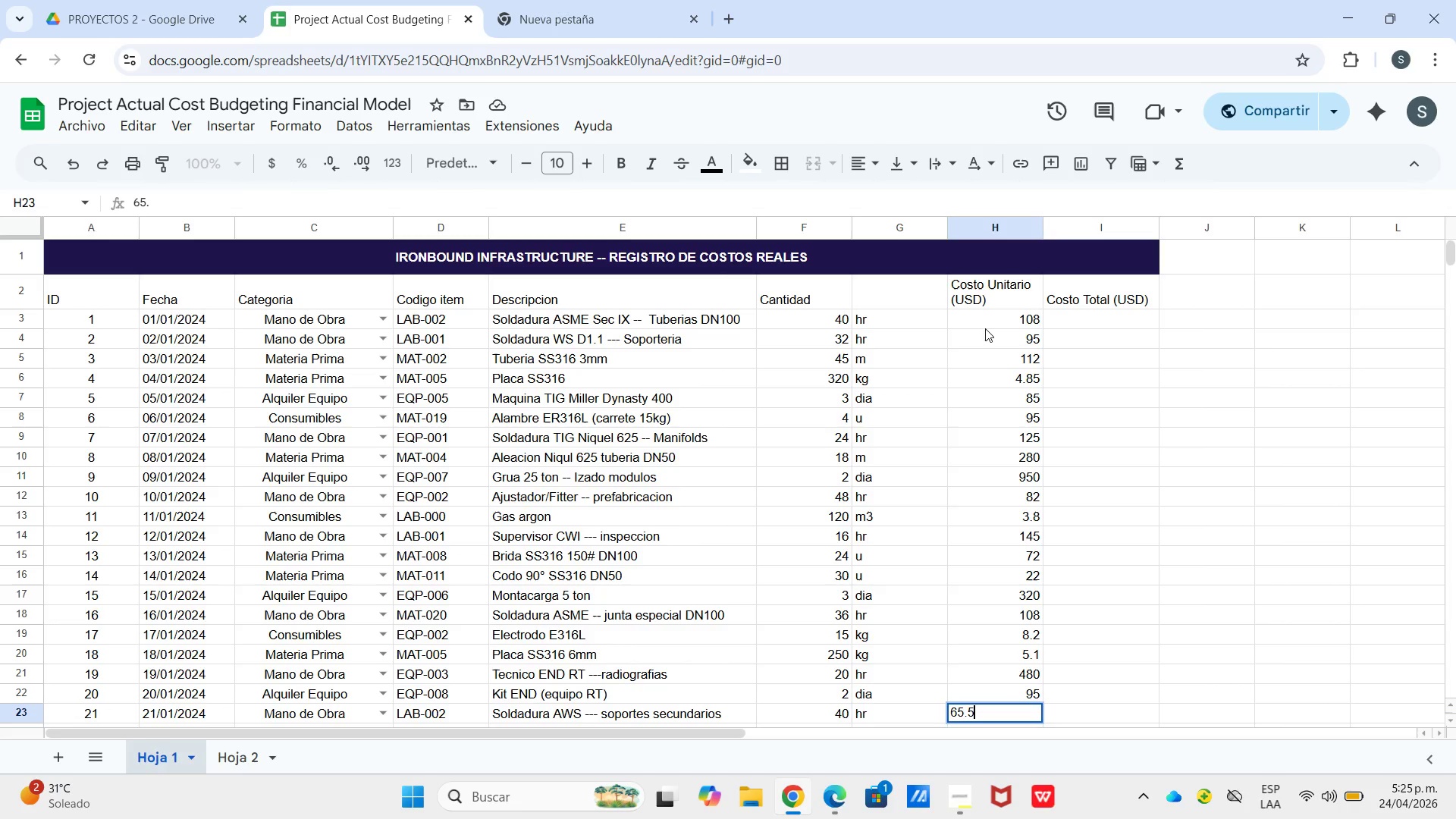 
key(Numpad5)
 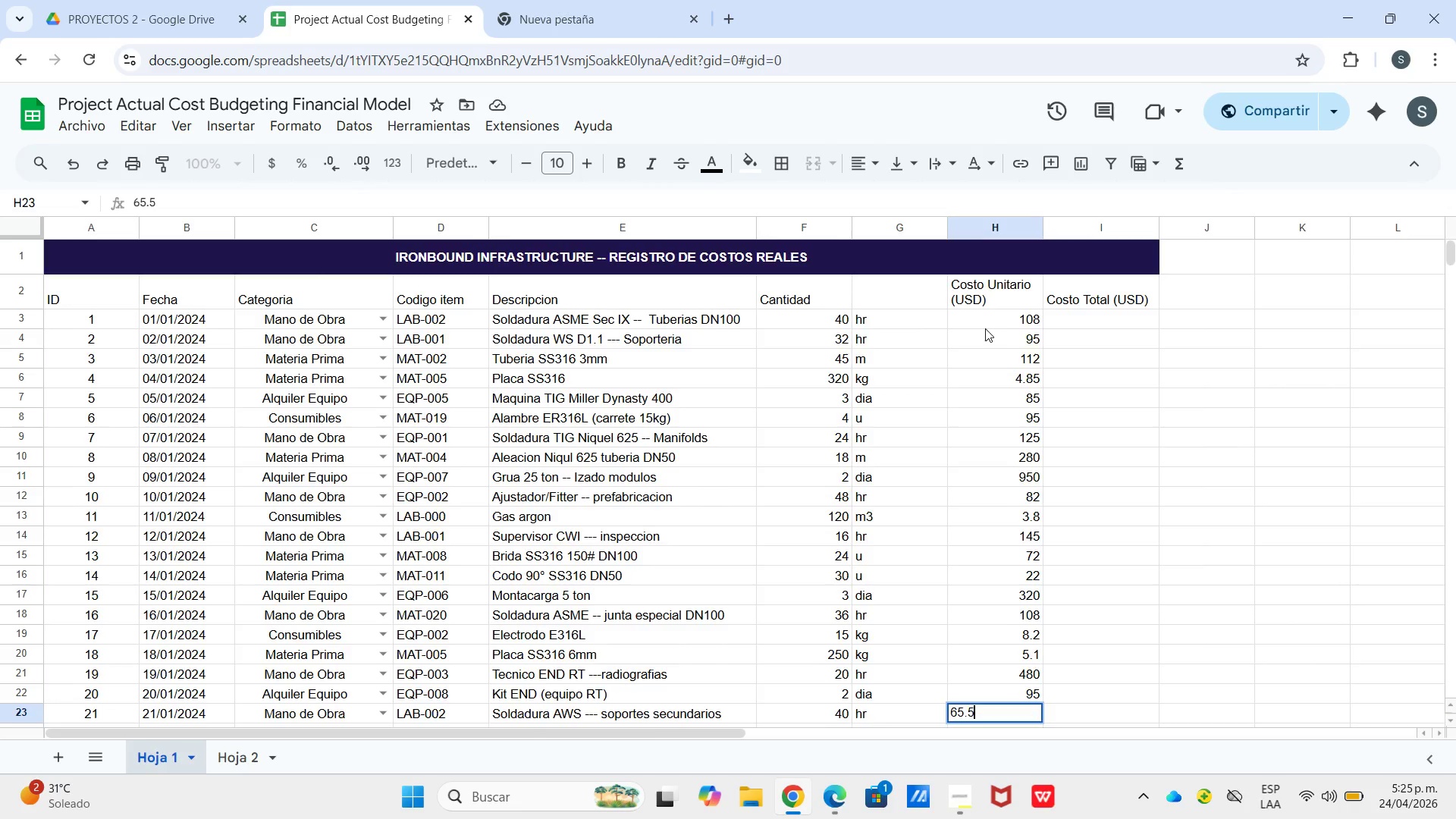 
key(Enter)
 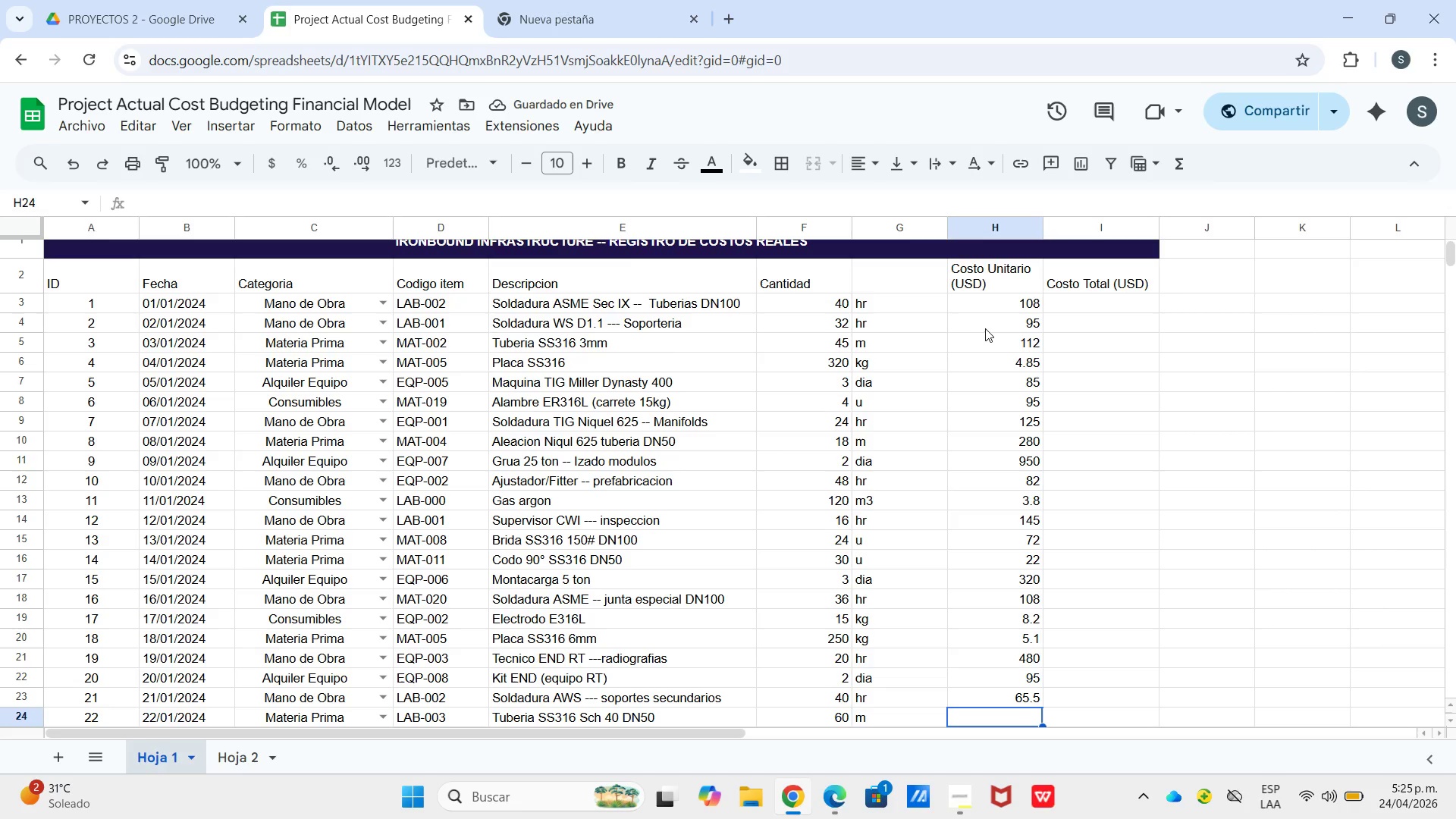 
key(Numpad5)
 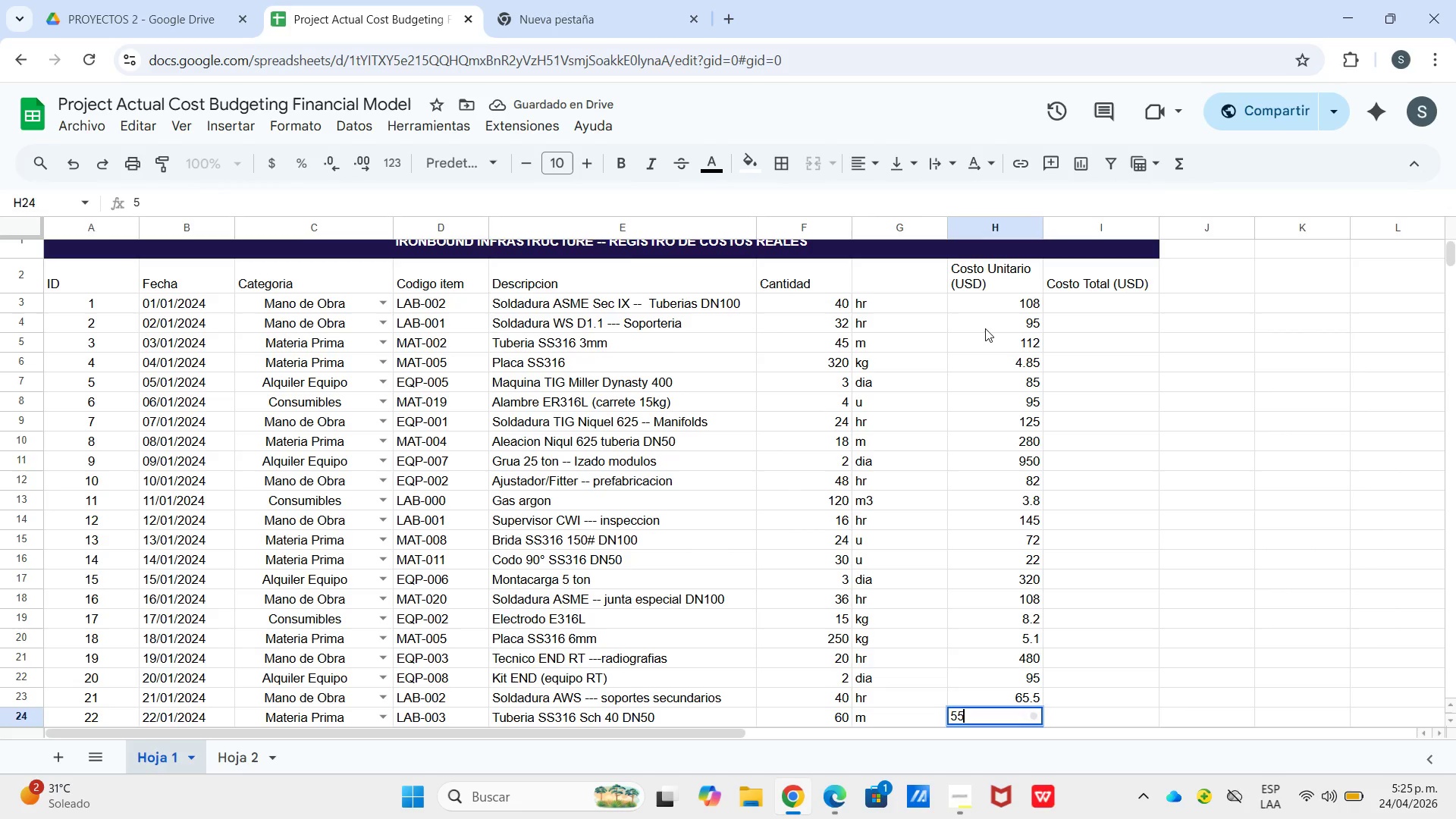 
key(Numpad5)
 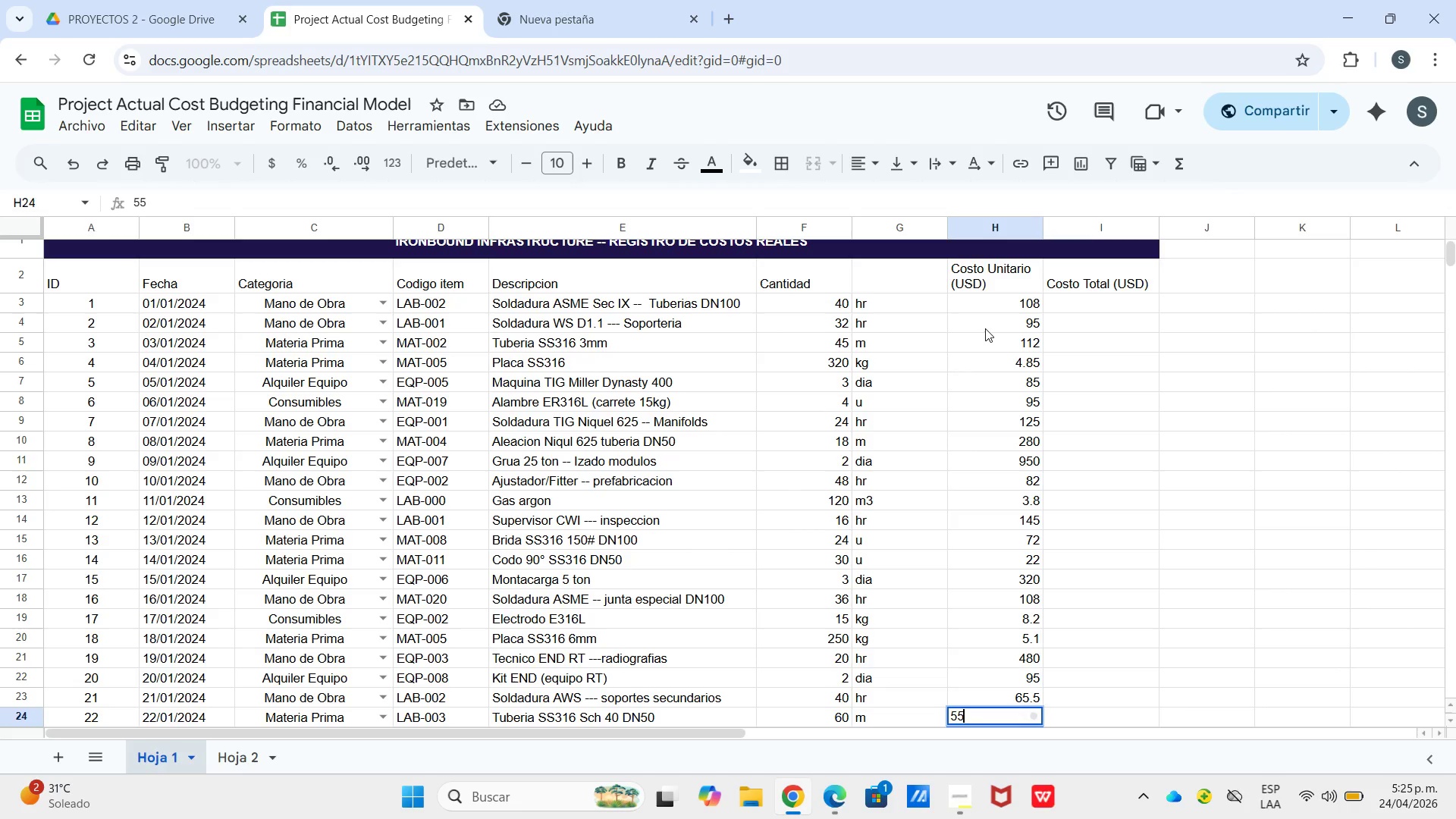 
key(Numpad5)
 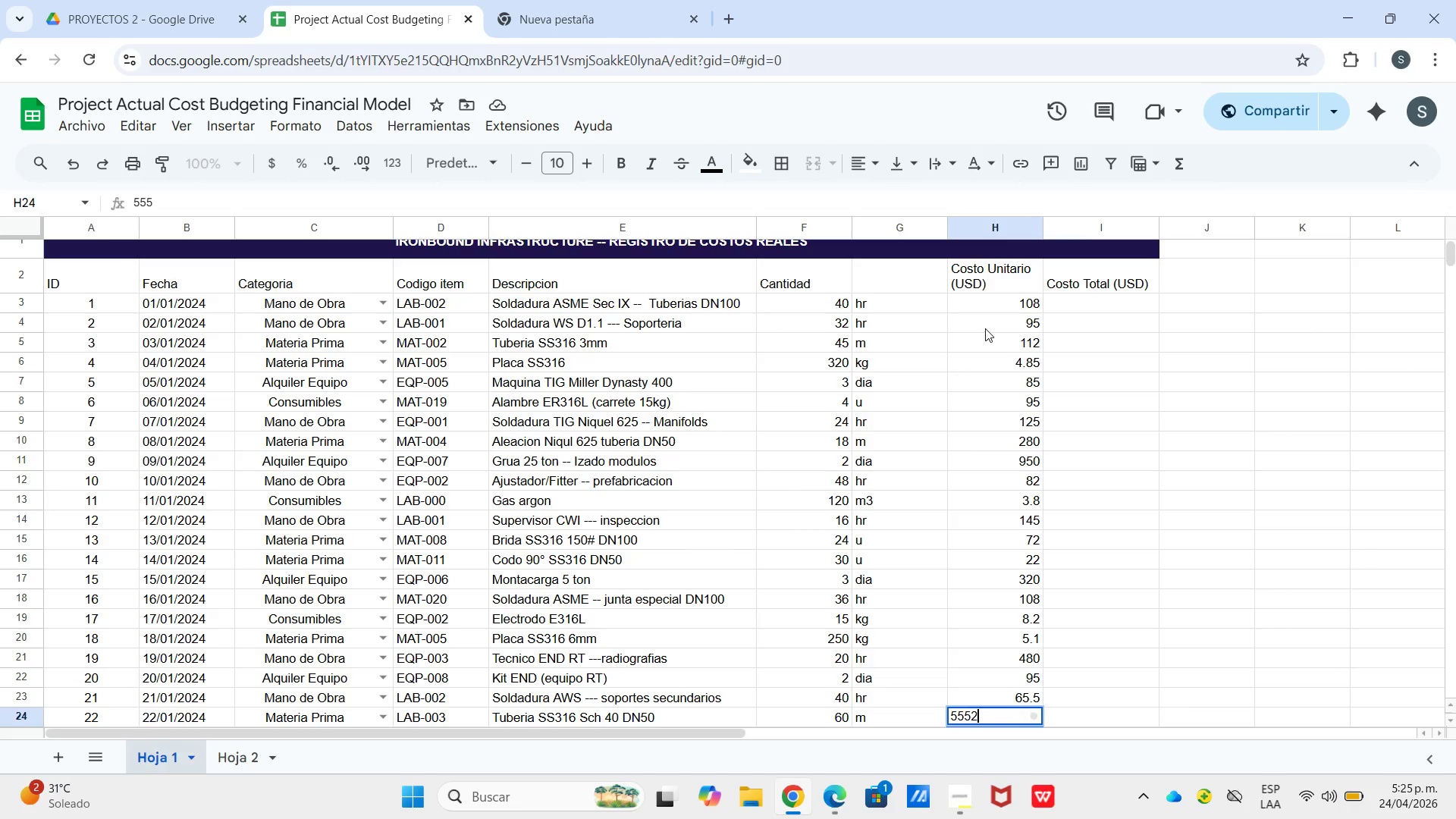 
key(Numpad2)
 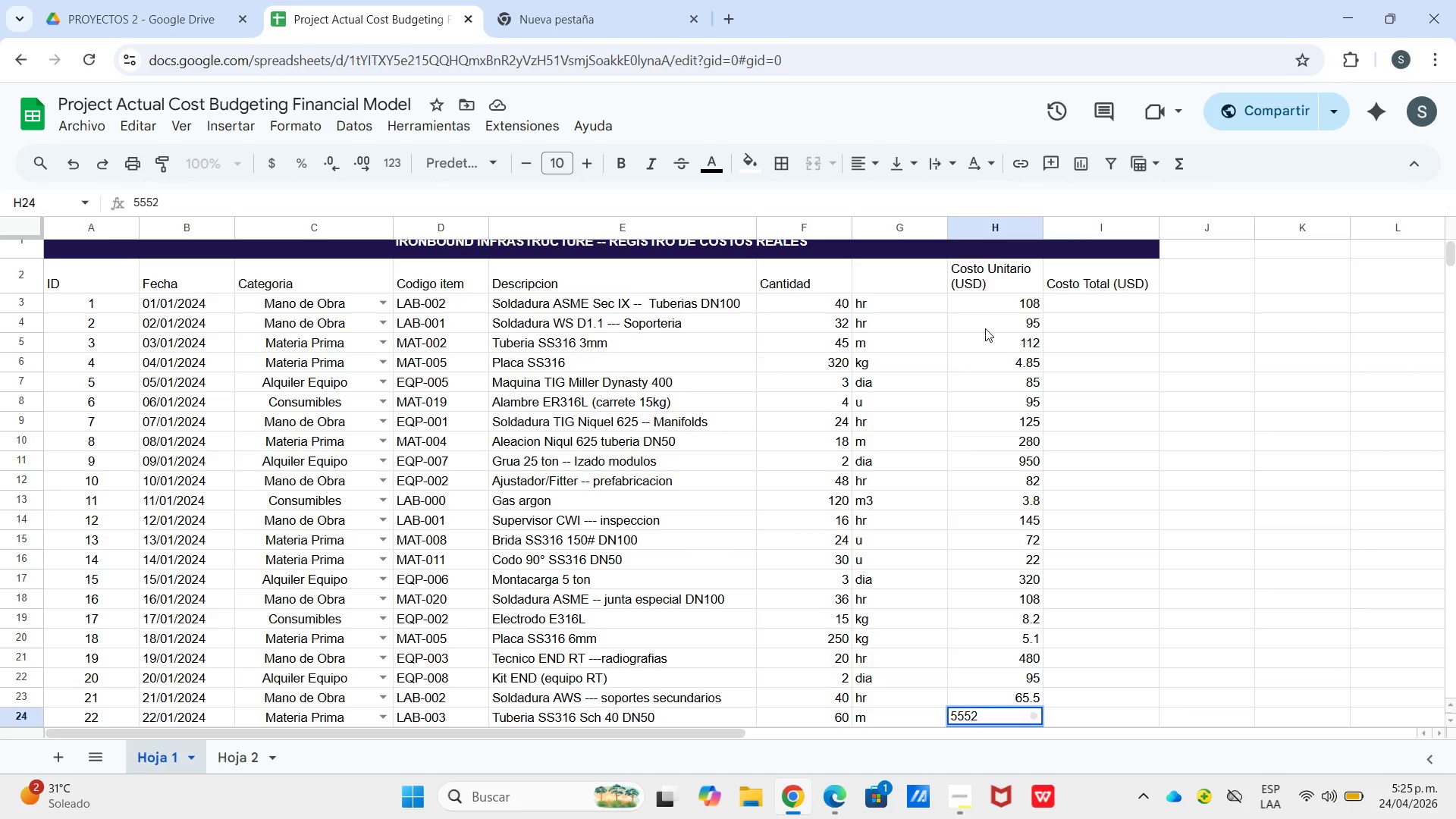 
key(Backspace)
 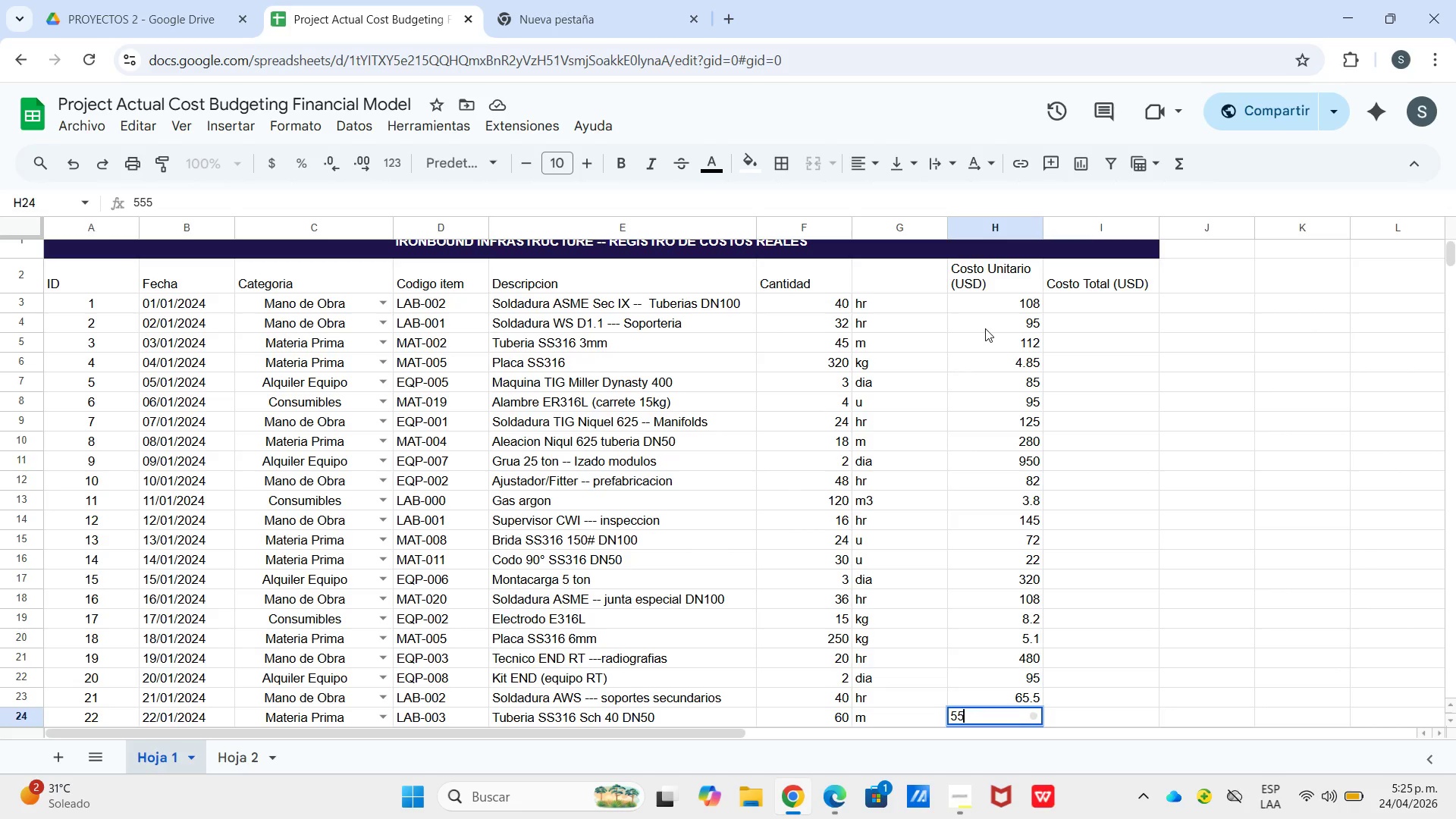 
key(Backspace)
 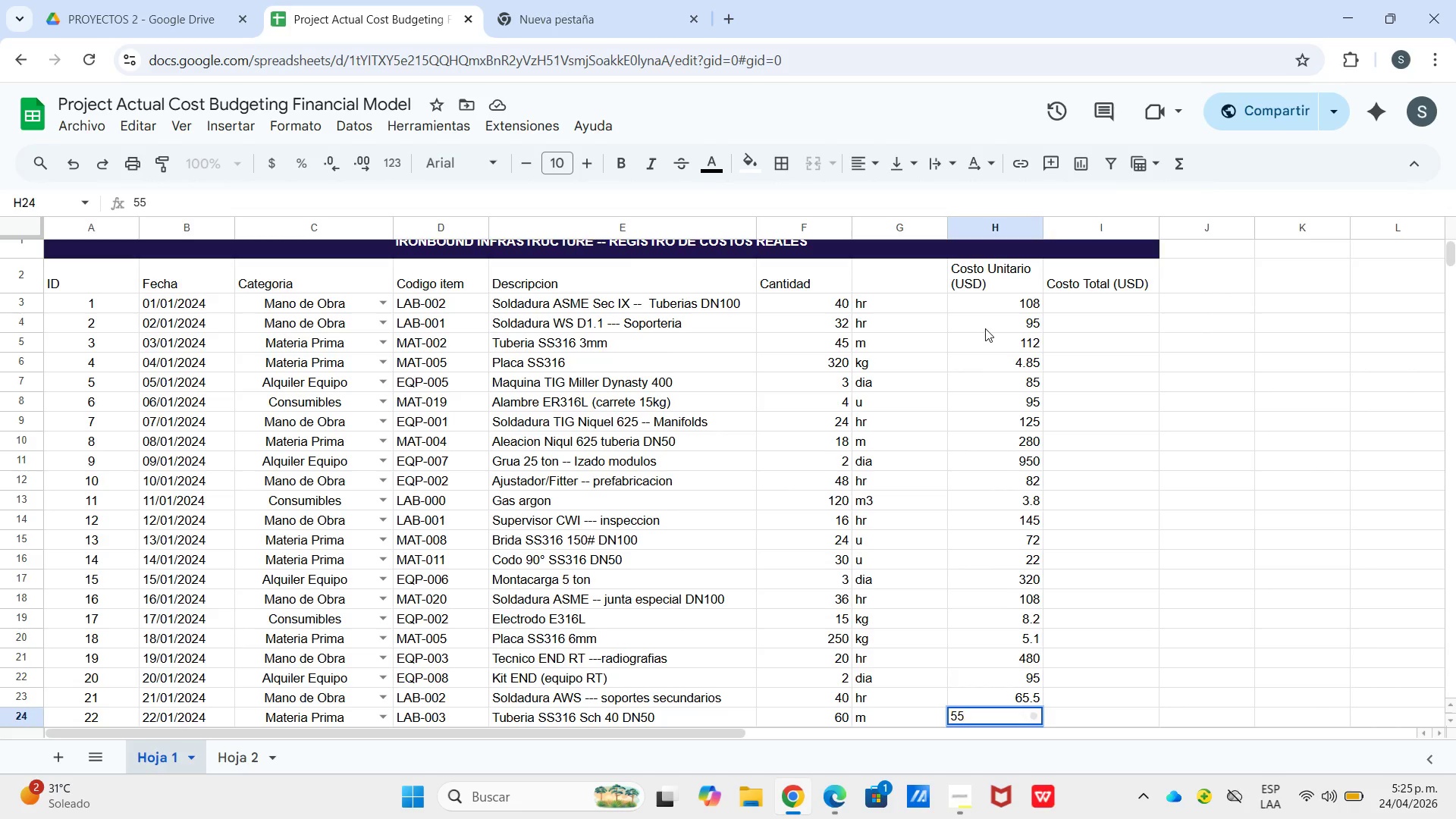 
key(Enter)
 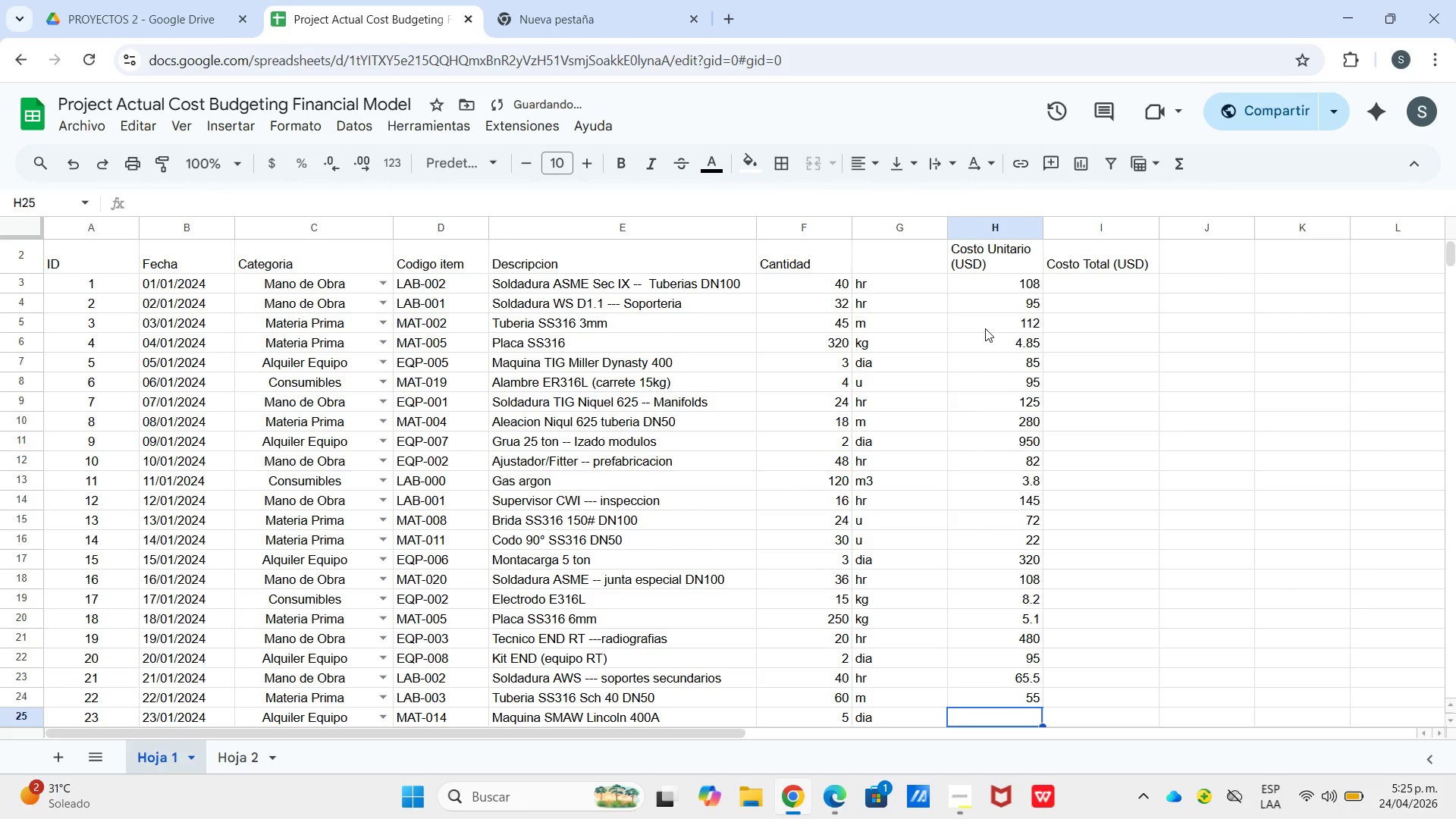 
key(Numpad5)
 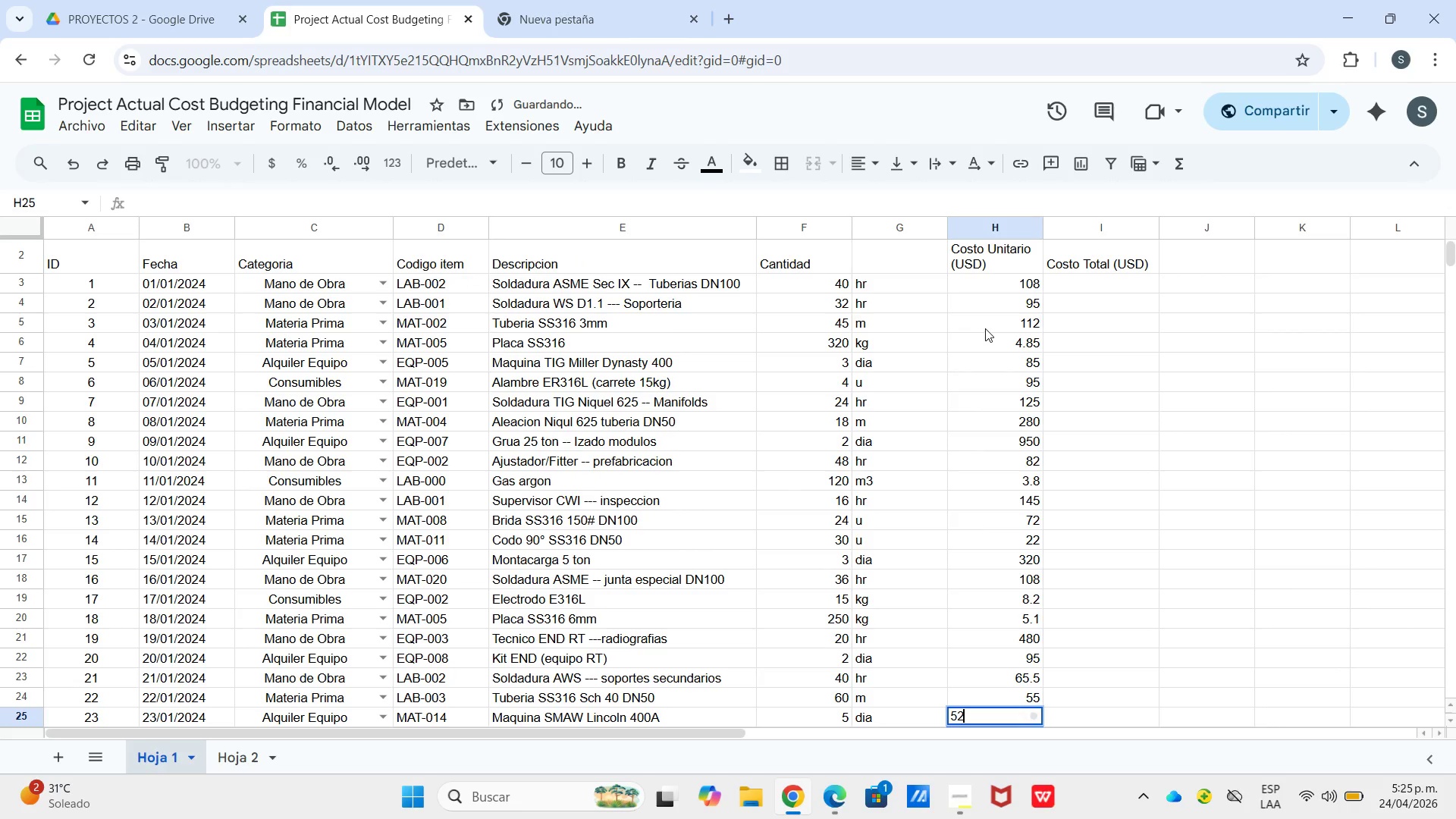 
key(Numpad2)
 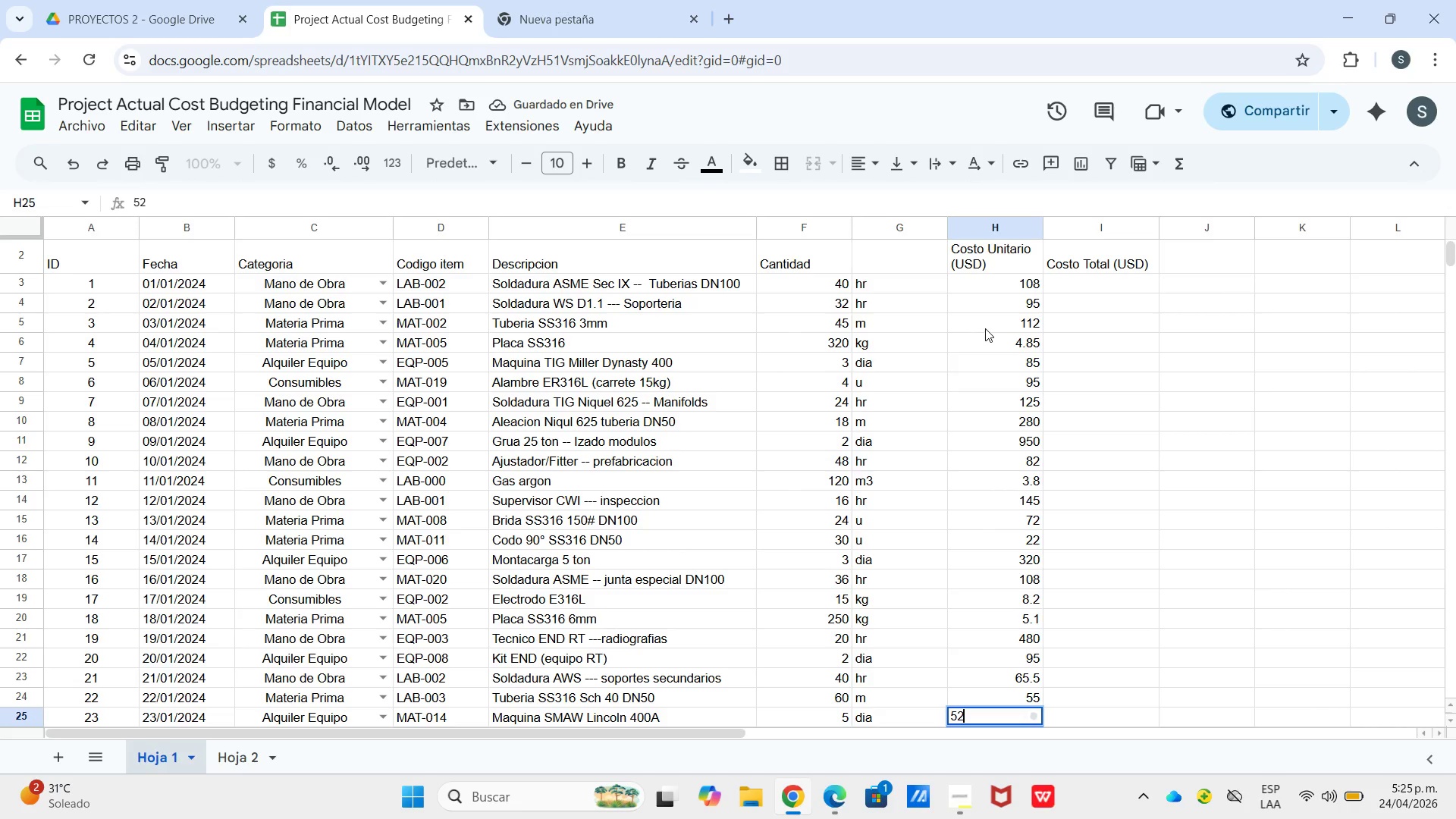 
key(Enter)
 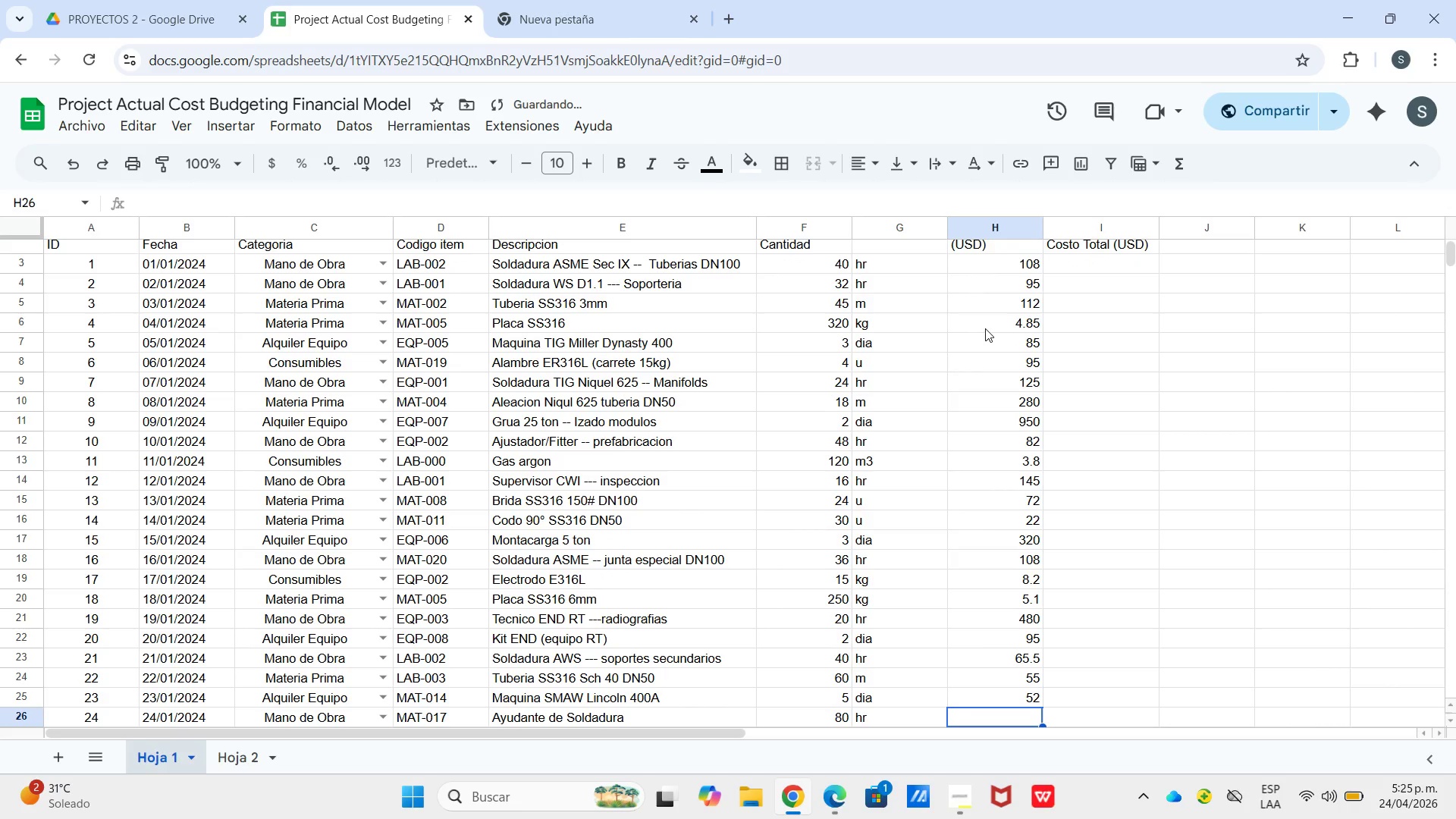 
key(Numpad3)
 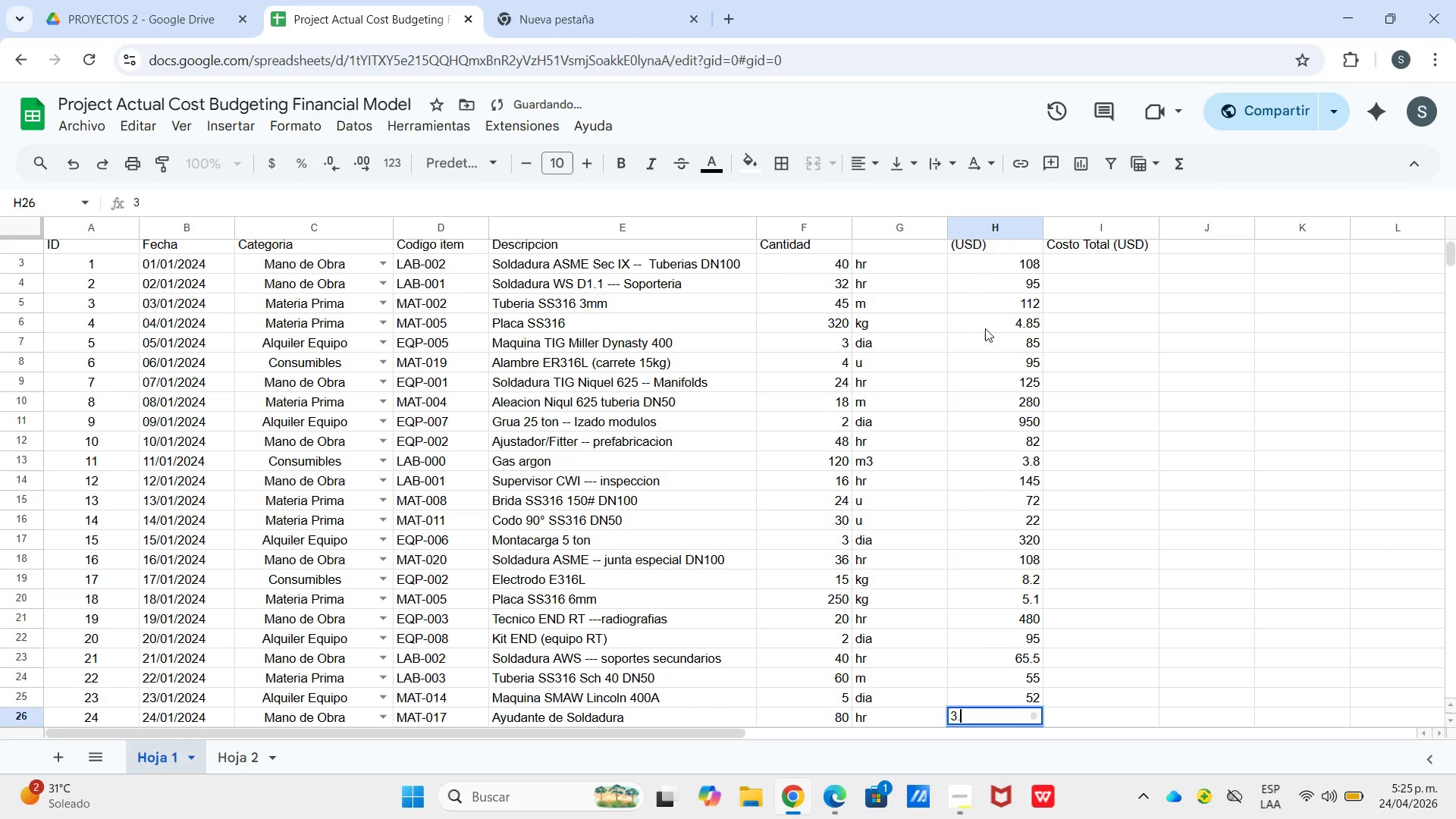 
key(NumpadDecimal)
 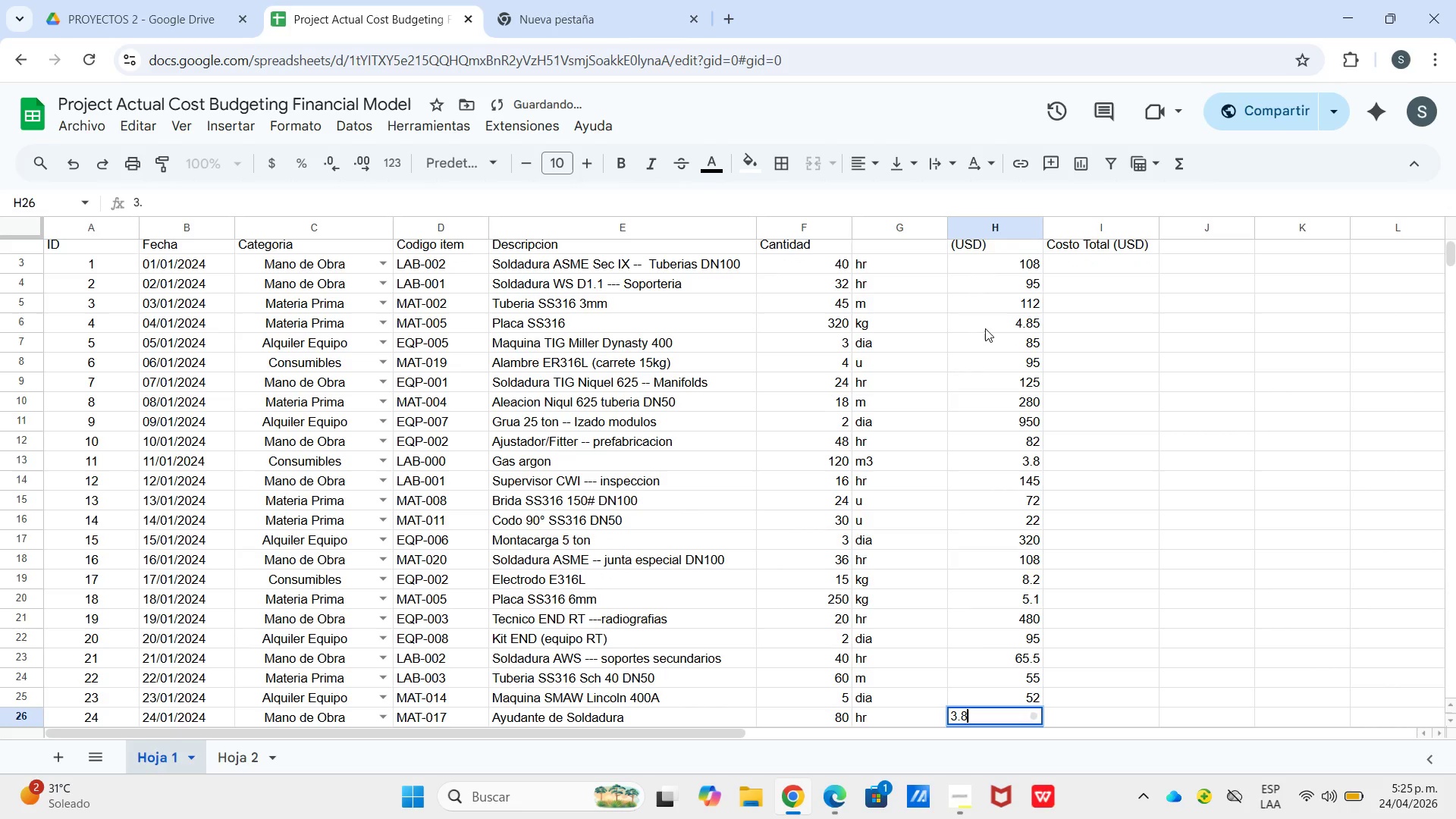 
key(Numpad8)
 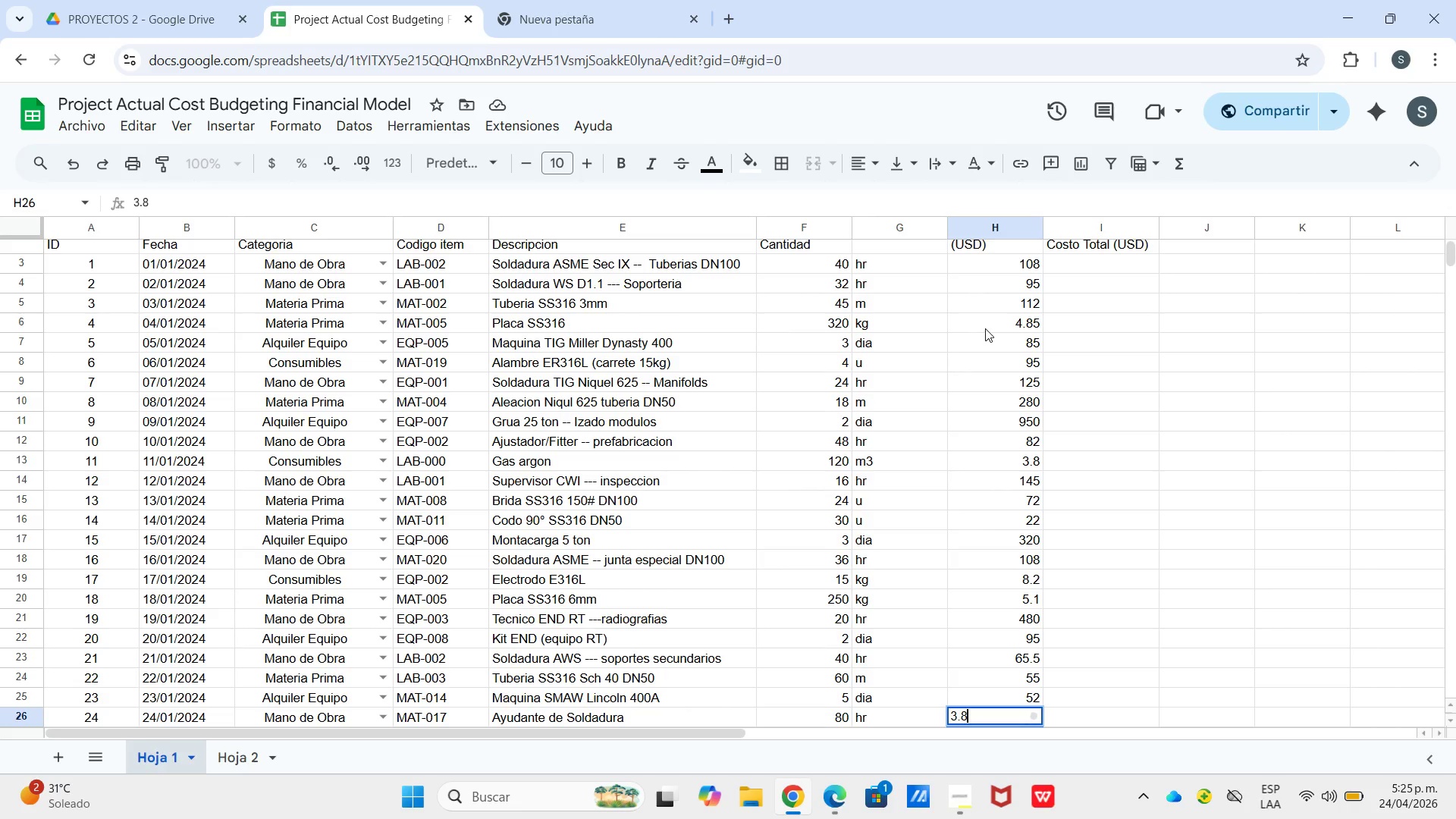 
wait(18.05)
 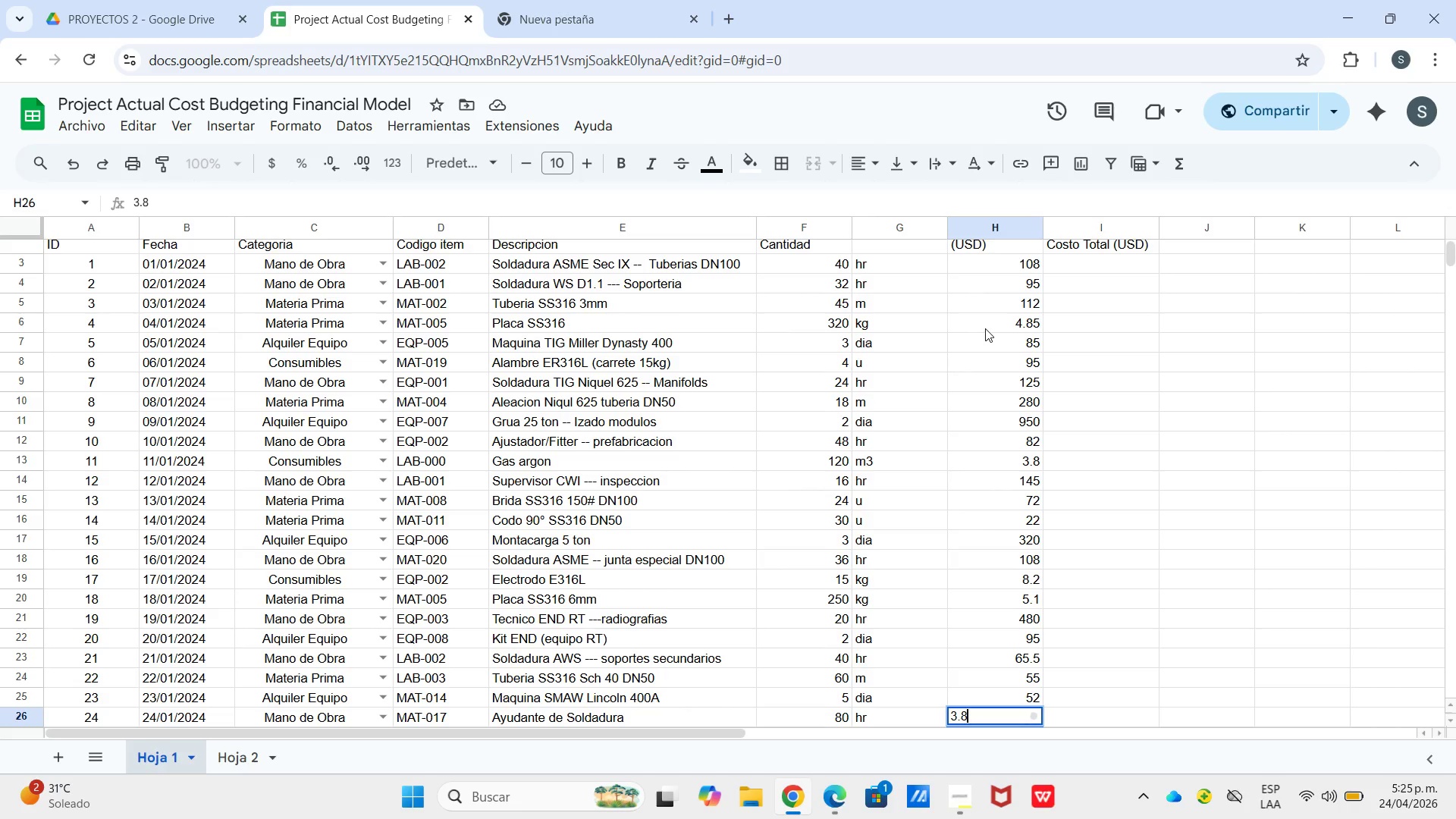 
key(Enter)
 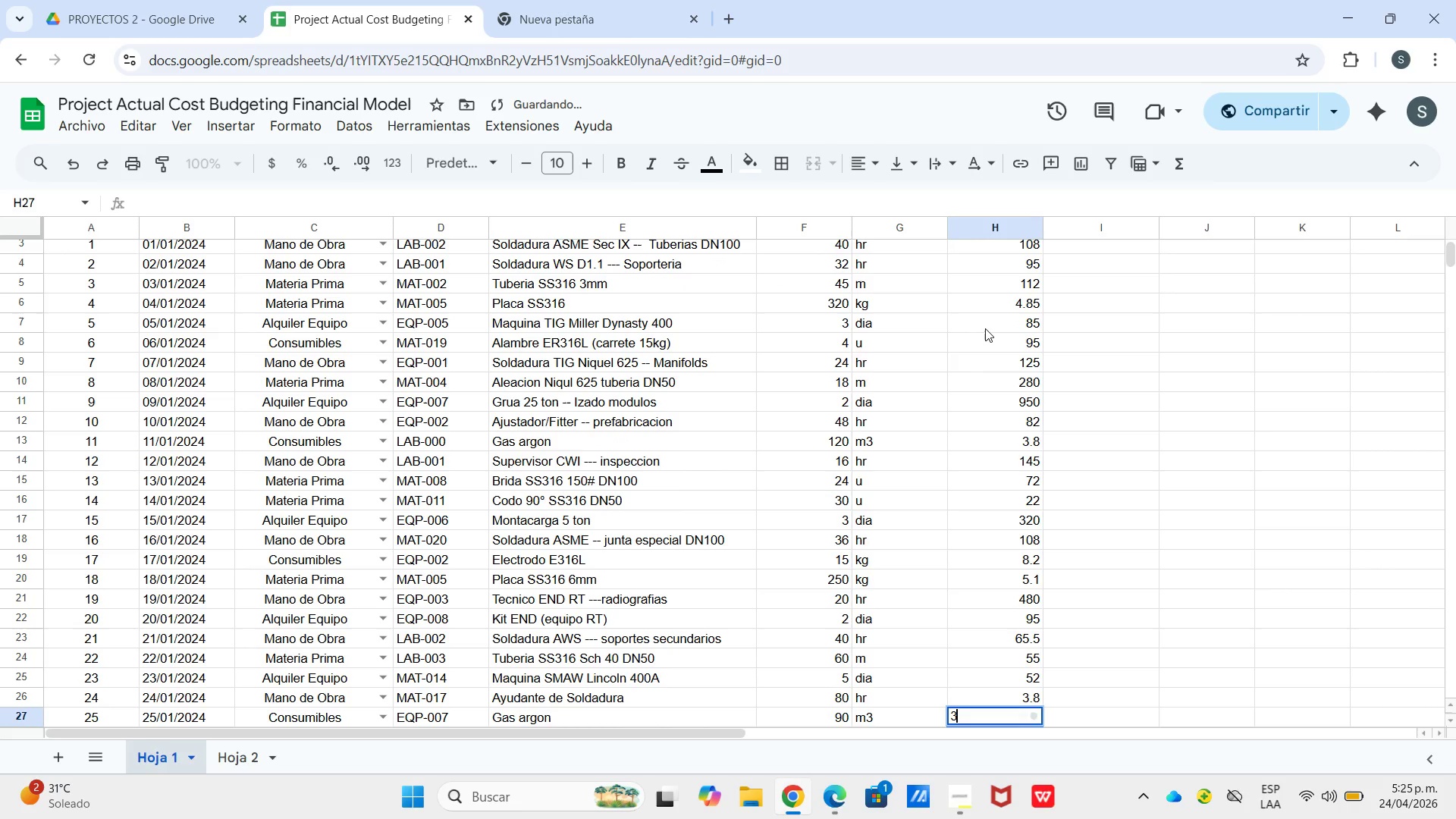 
key(Numpad3)
 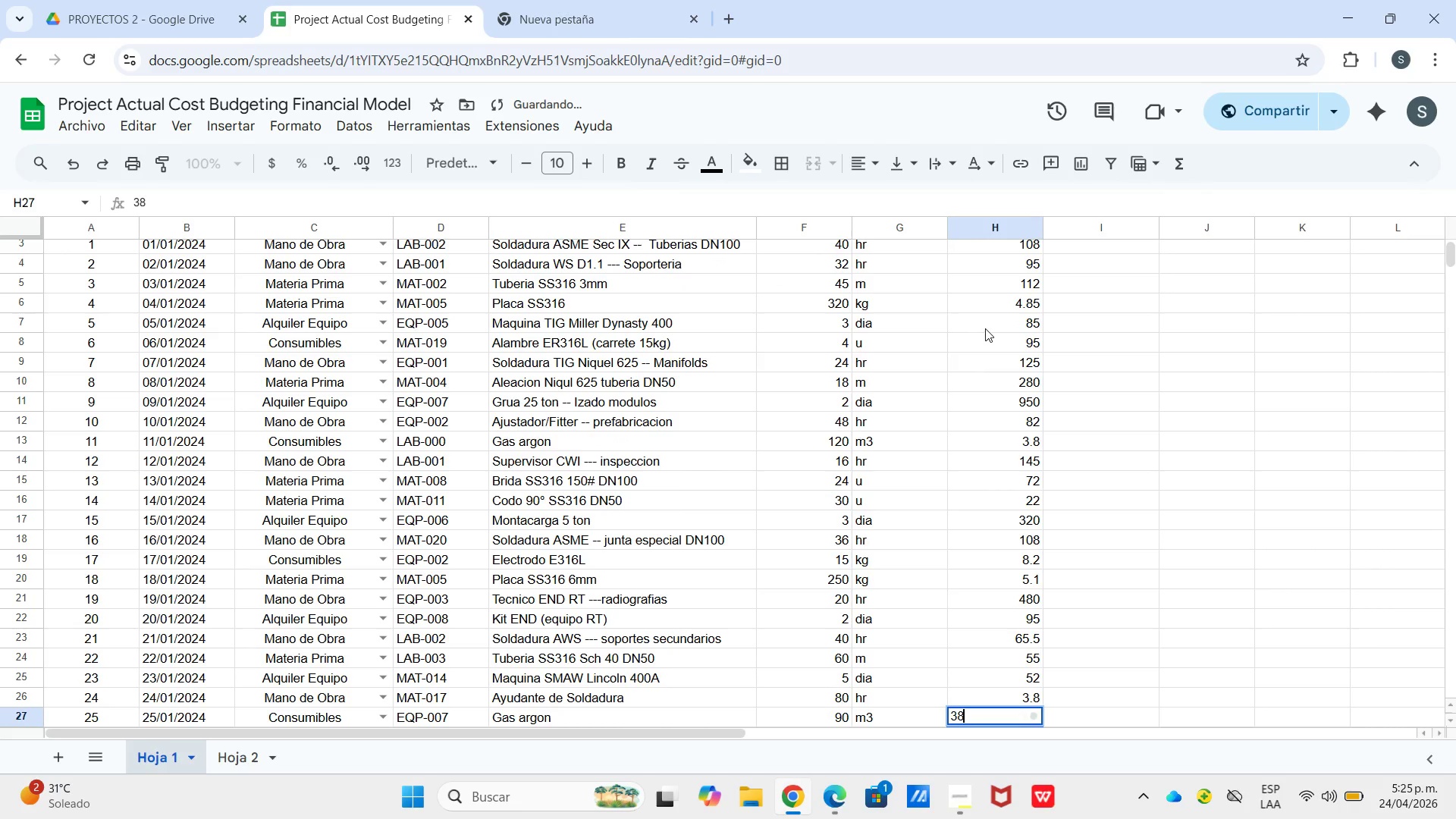 
key(Numpad8)
 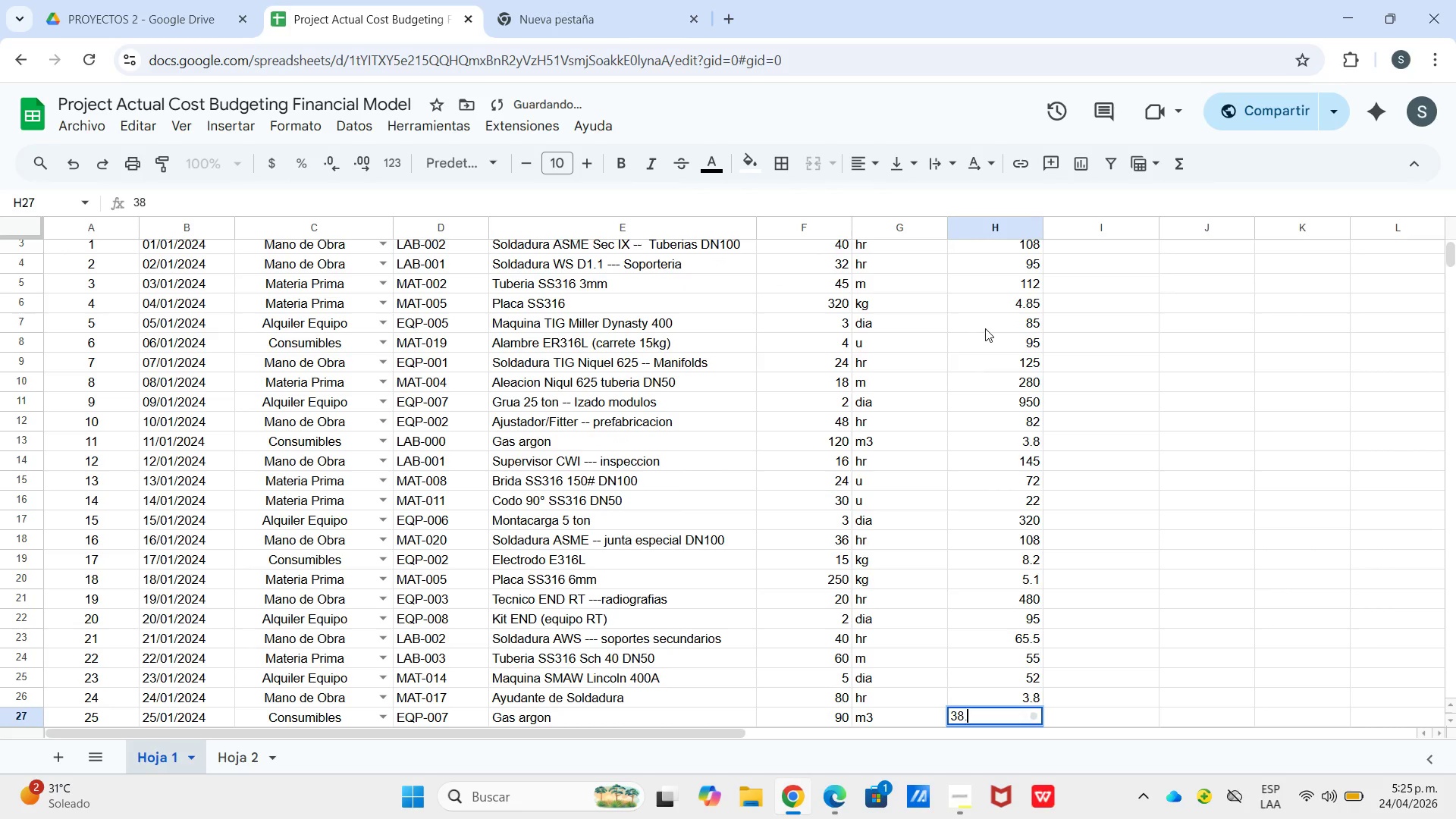 
key(NumpadDecimal)
 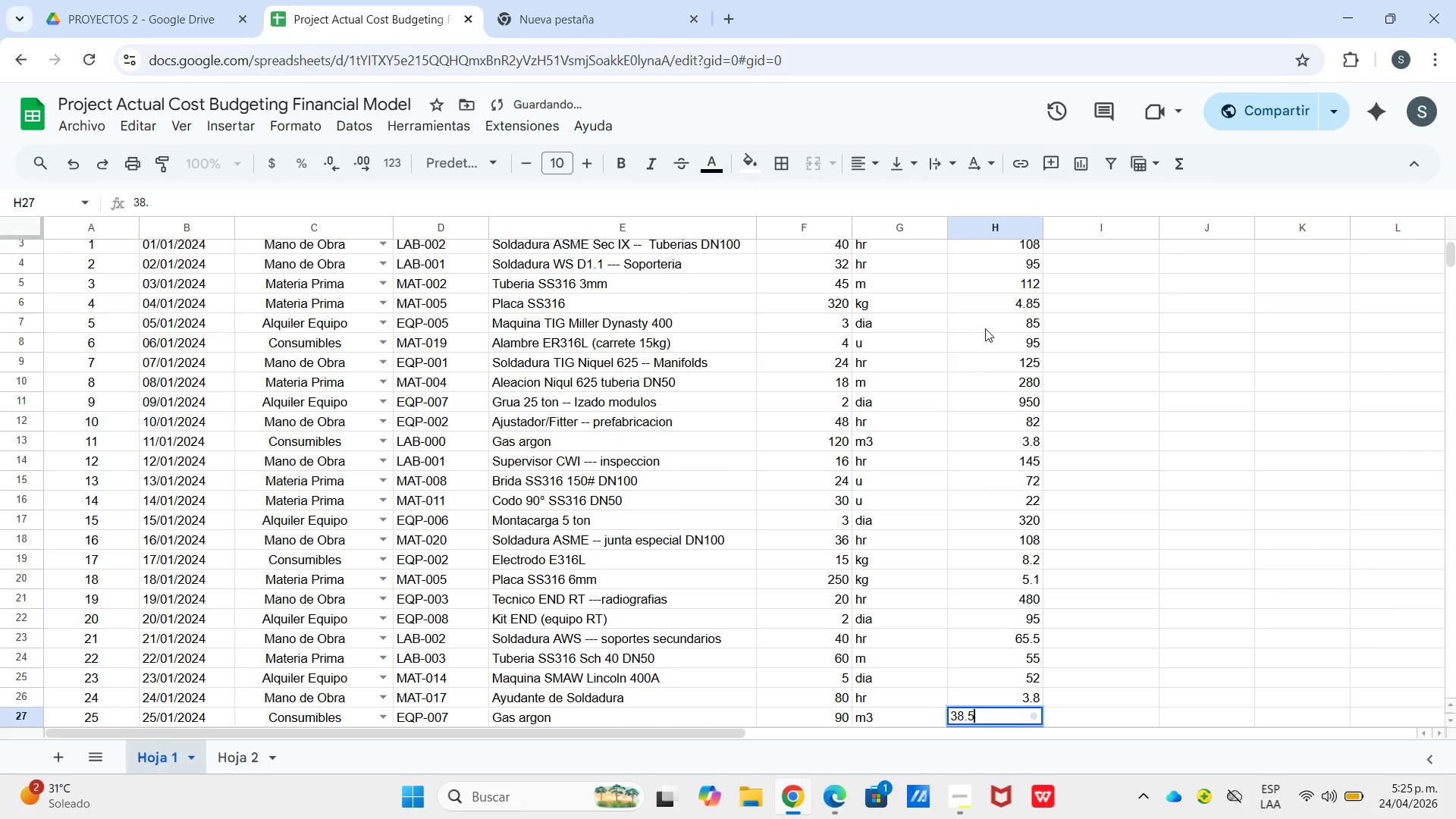 
key(Numpad5)
 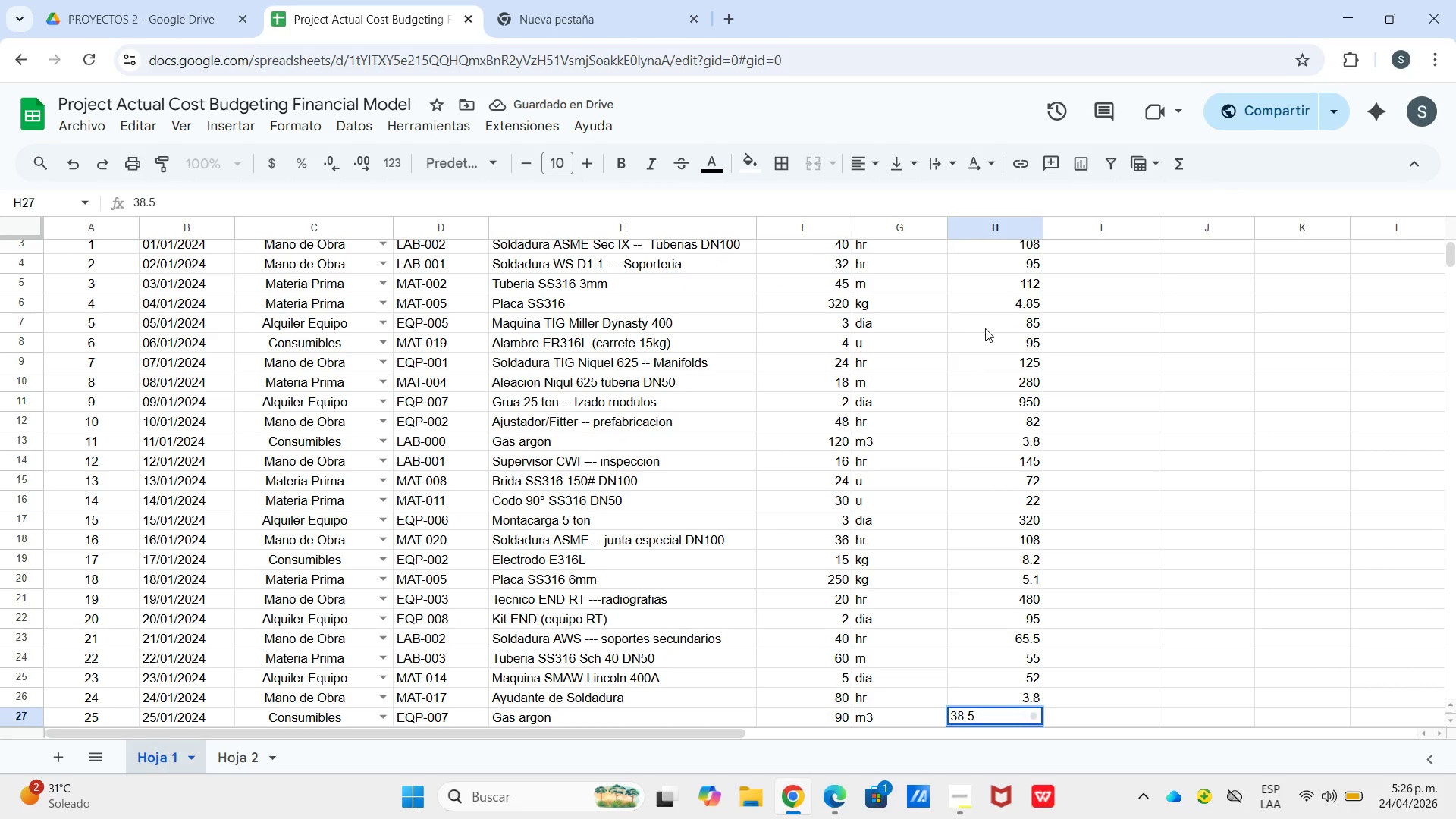 
key(Enter)
 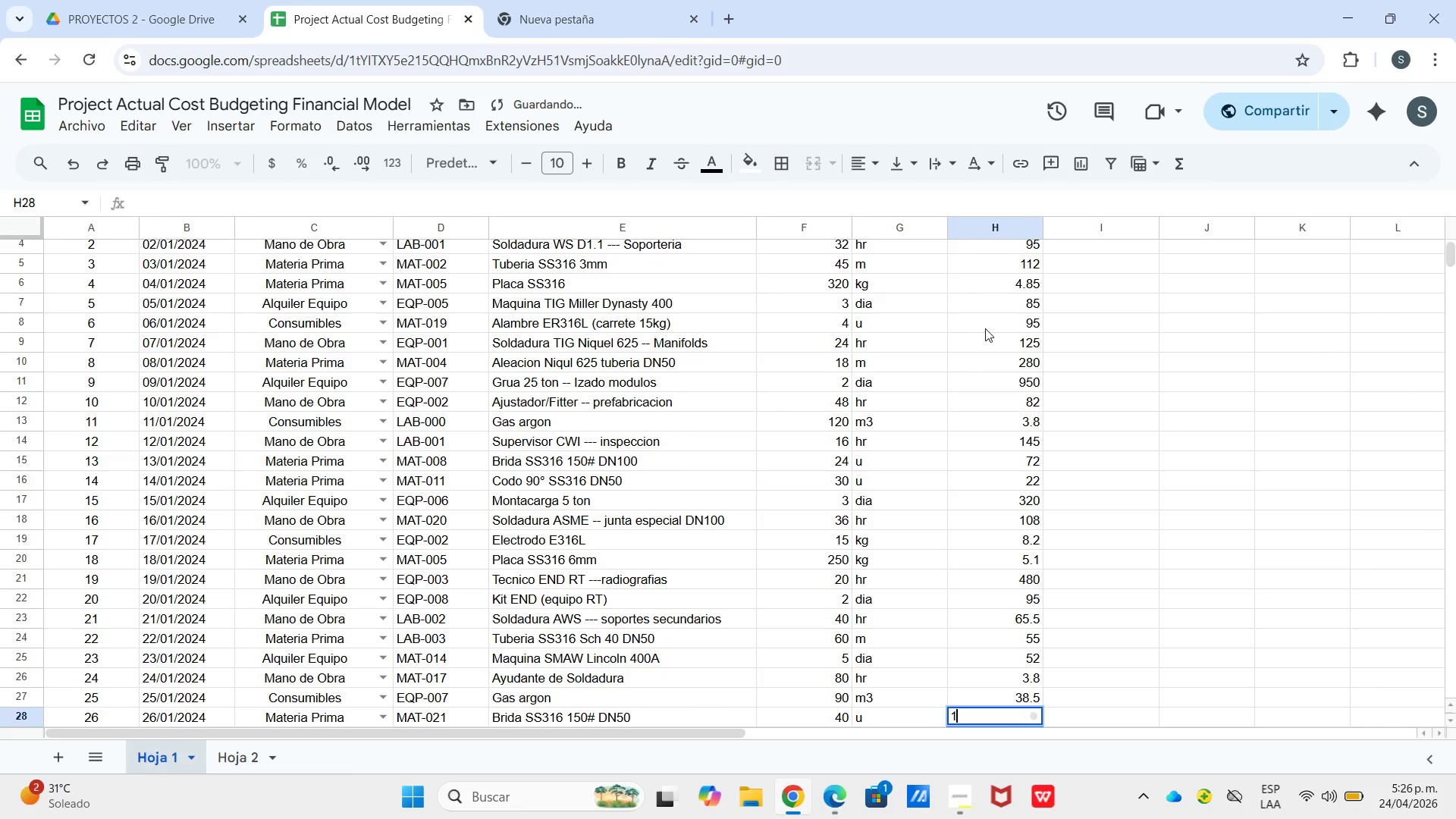 
key(Numpad1)
 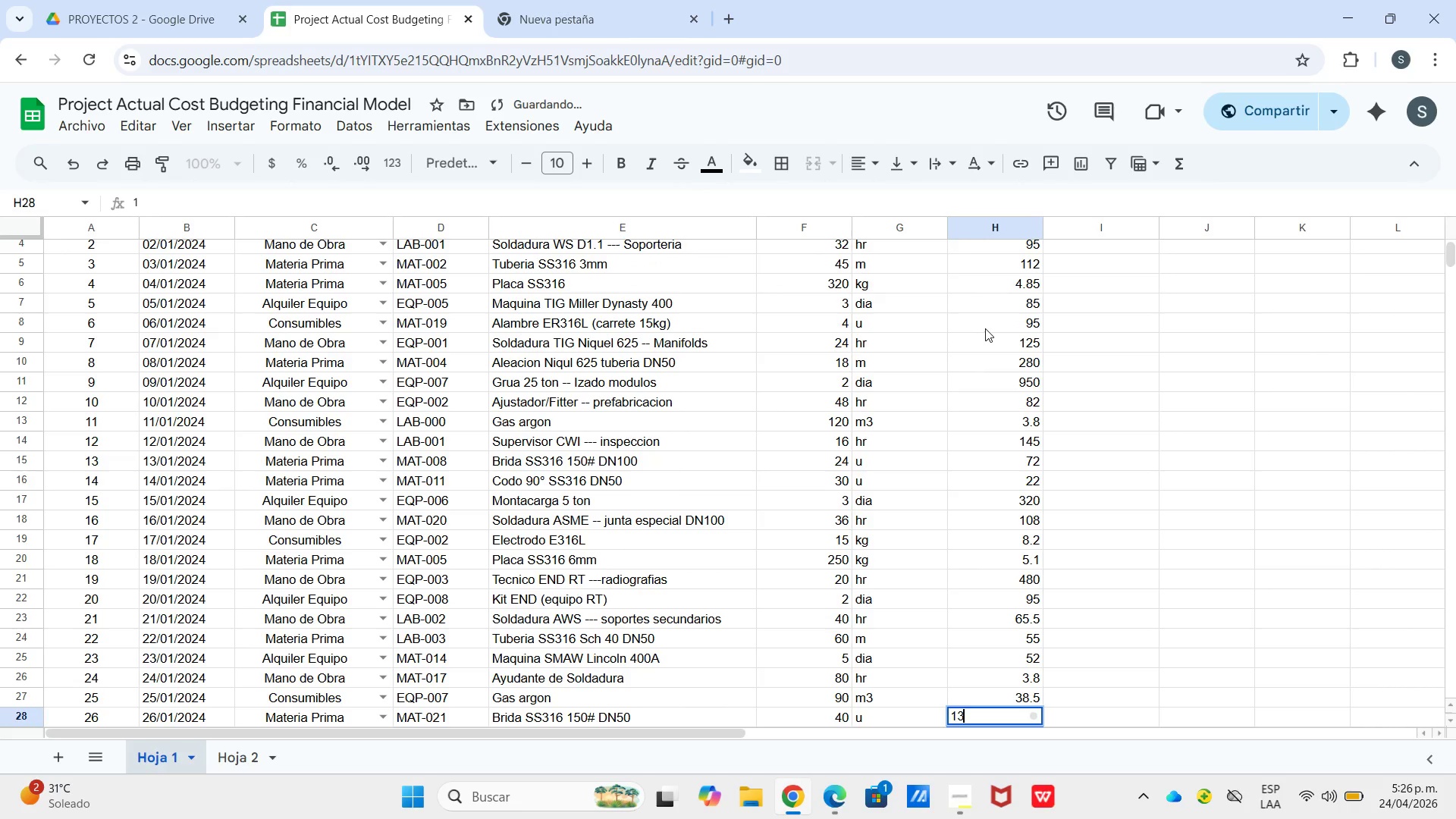 
key(Numpad3)
 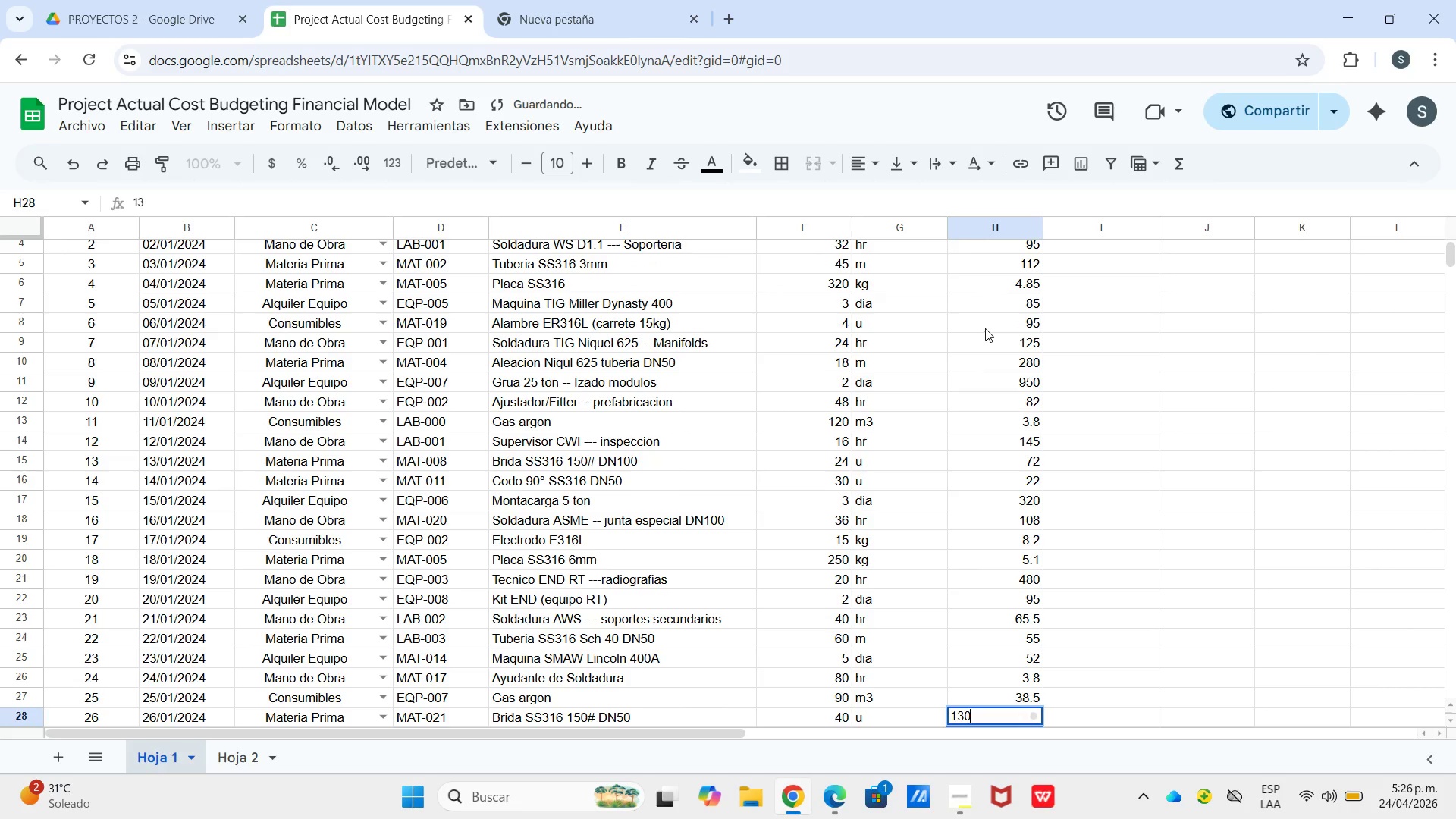 
key(Numpad0)
 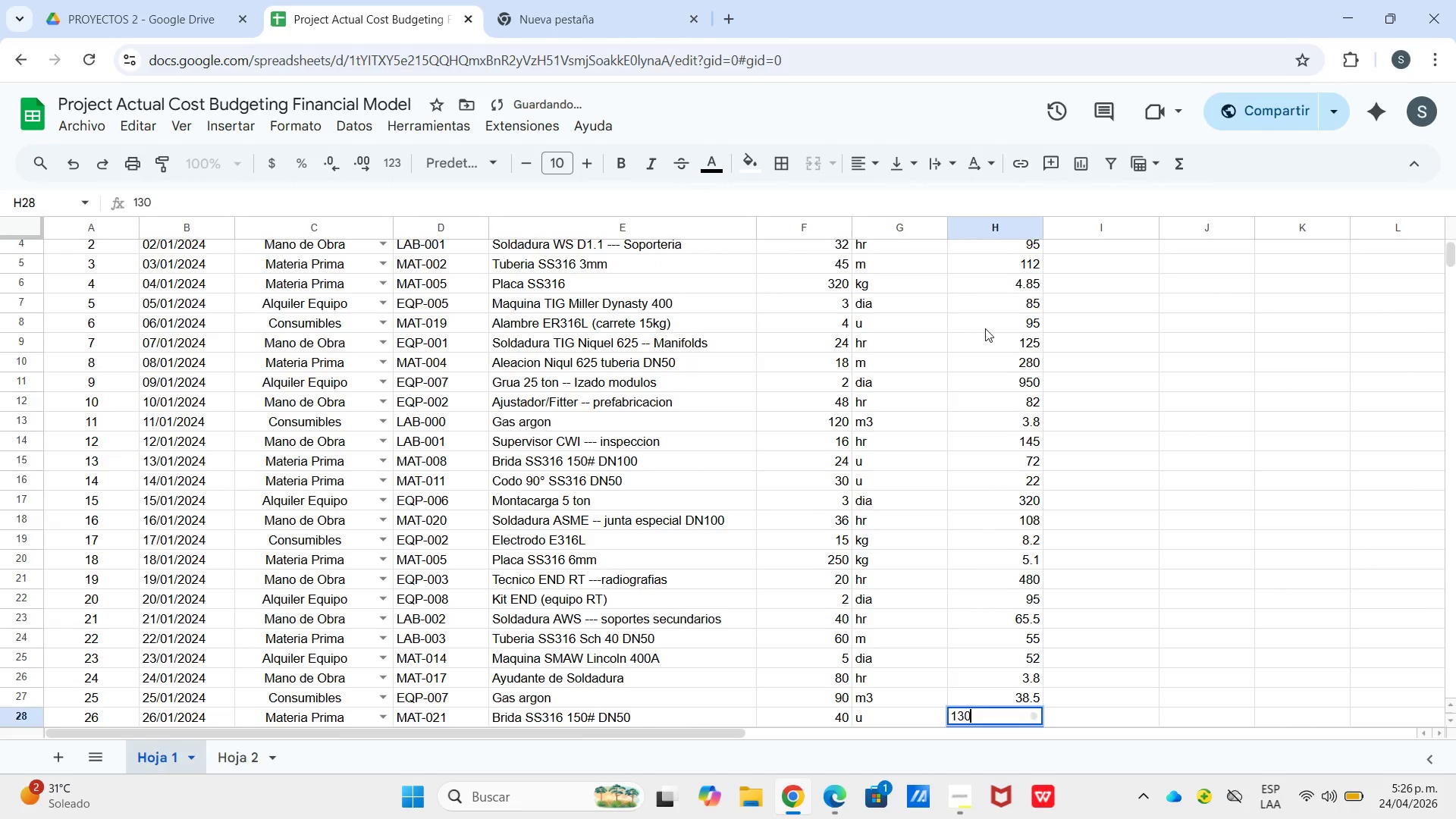 
key(Enter)
 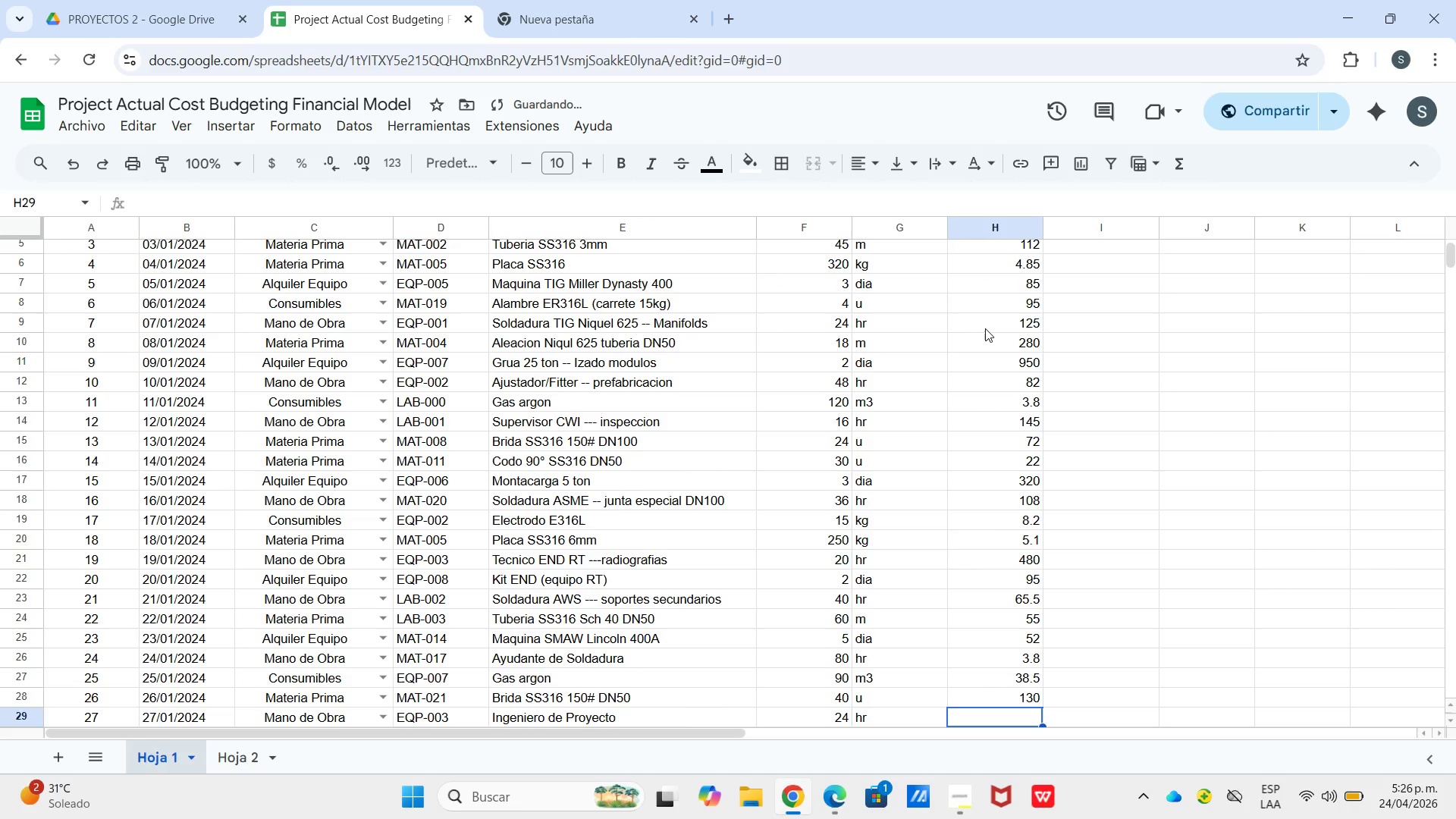 
key(Numpad9)
 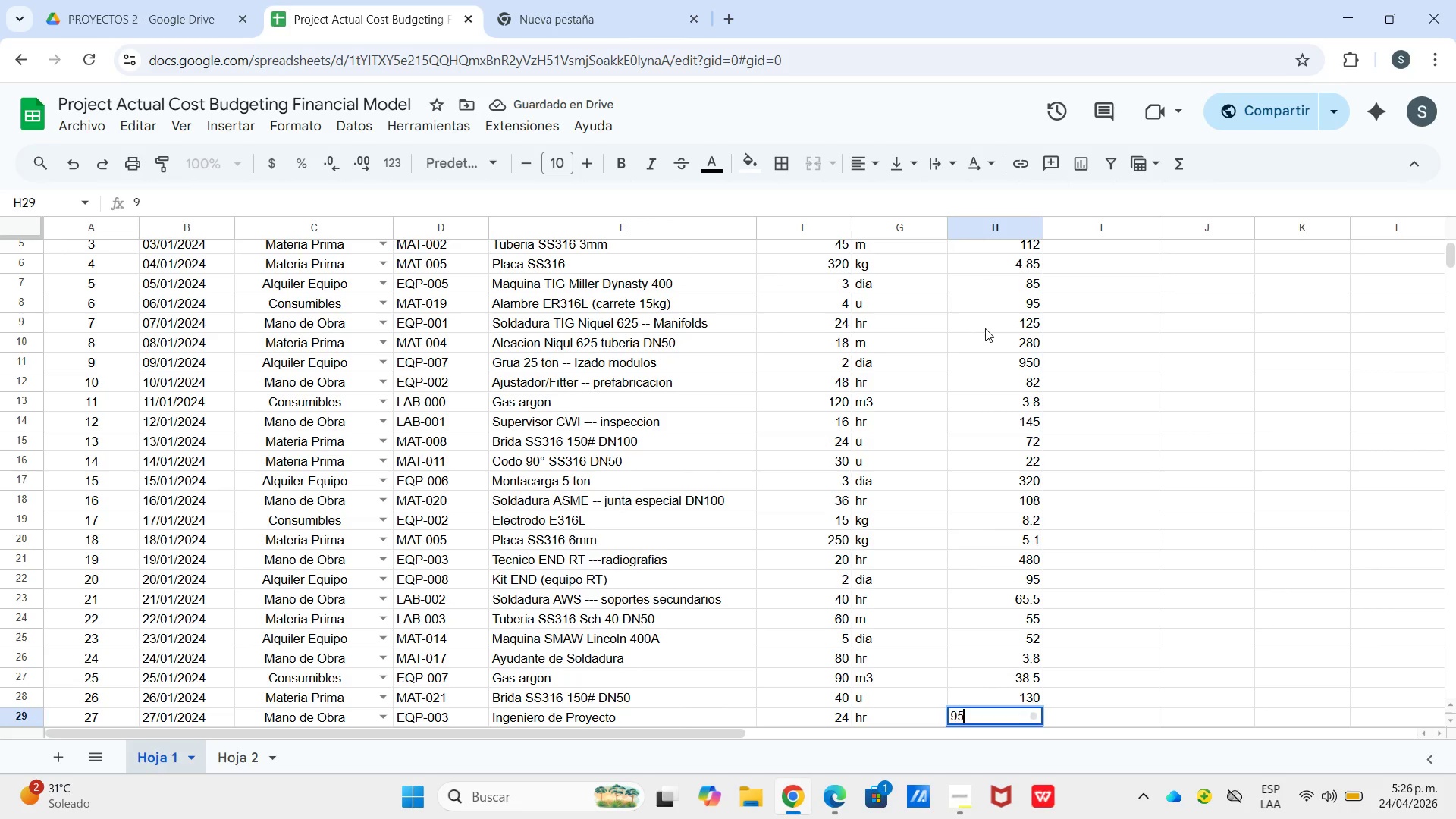 
key(Numpad5)
 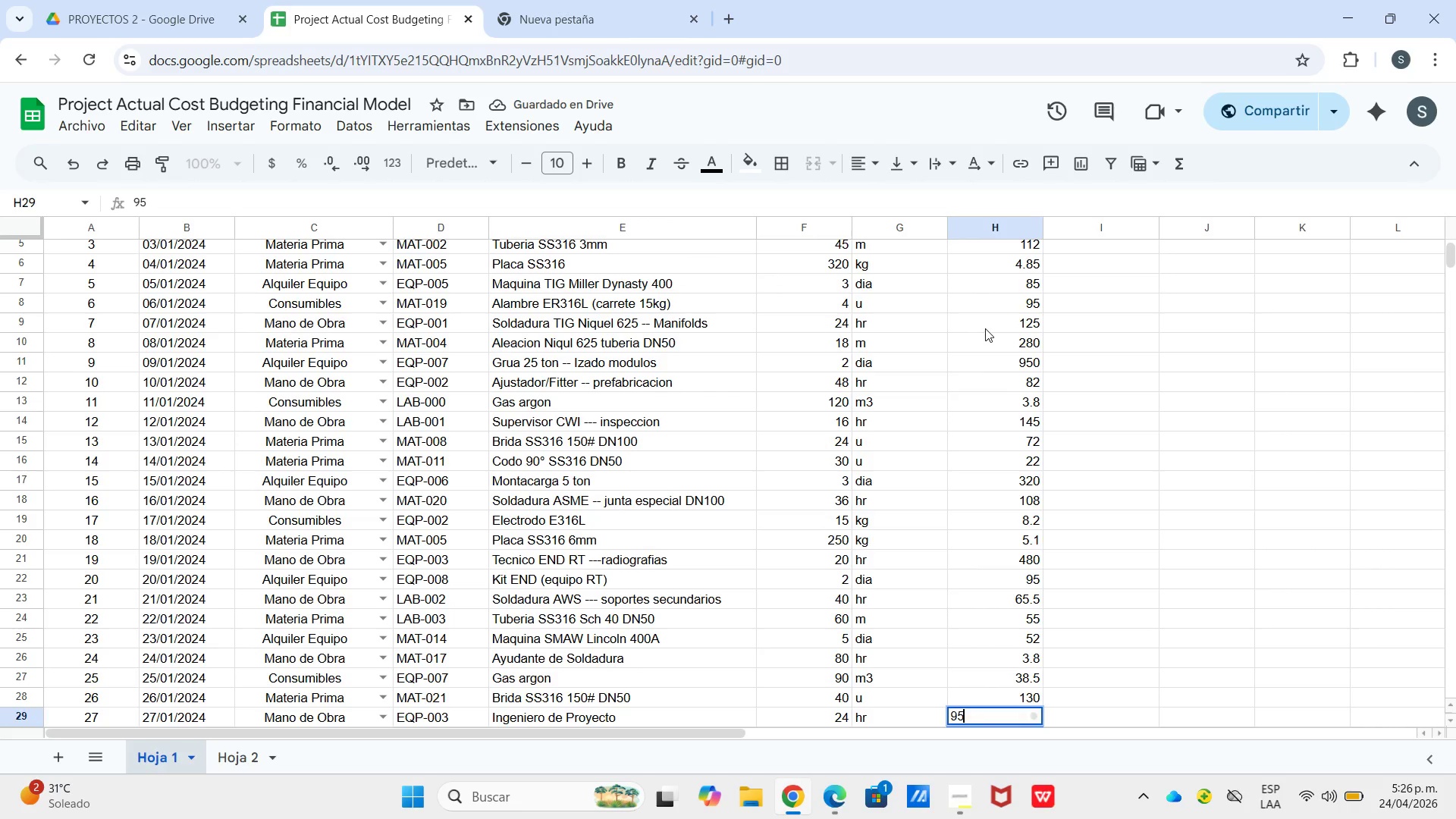 
key(Enter)
 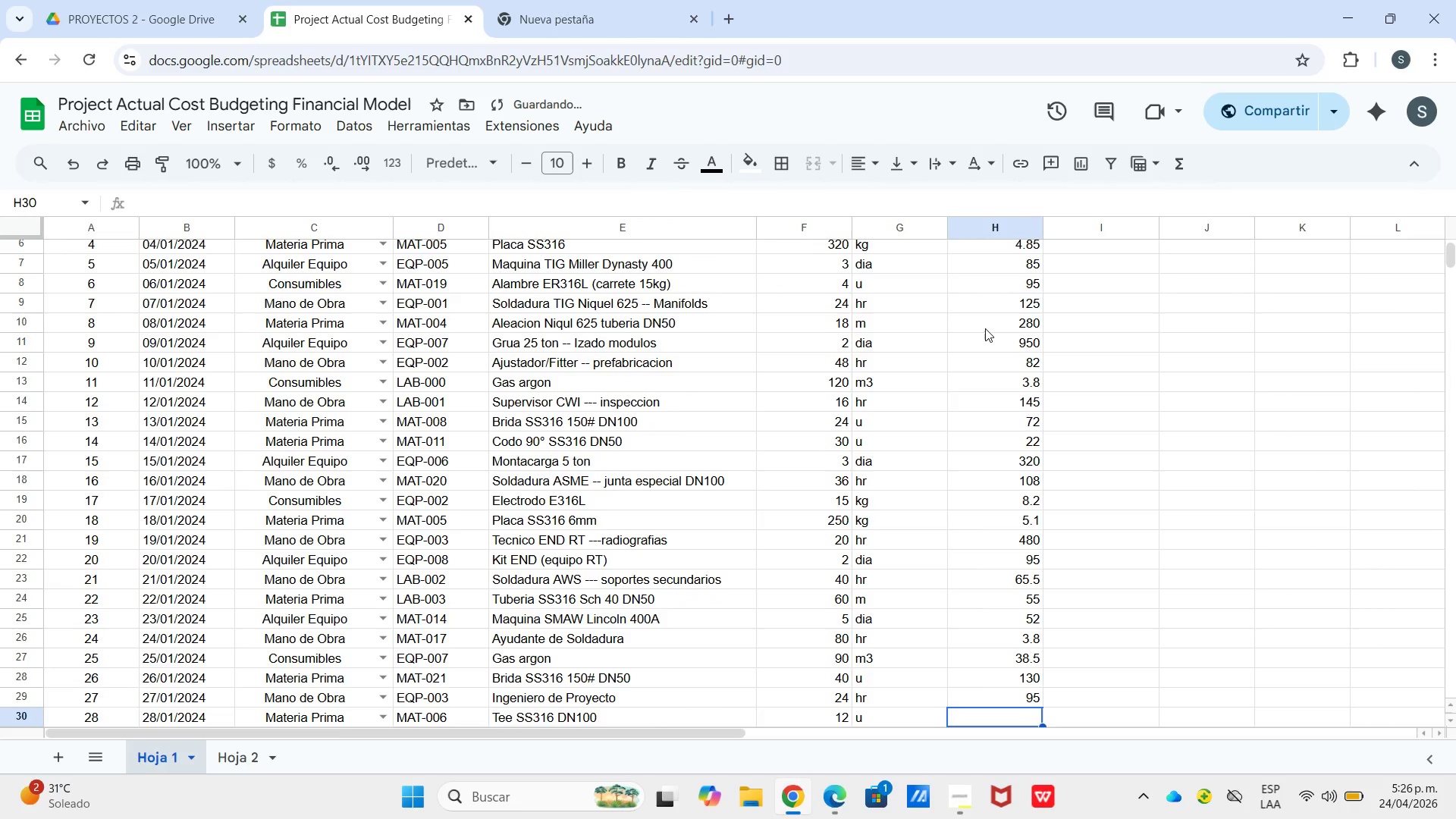 
key(Numpad1)
 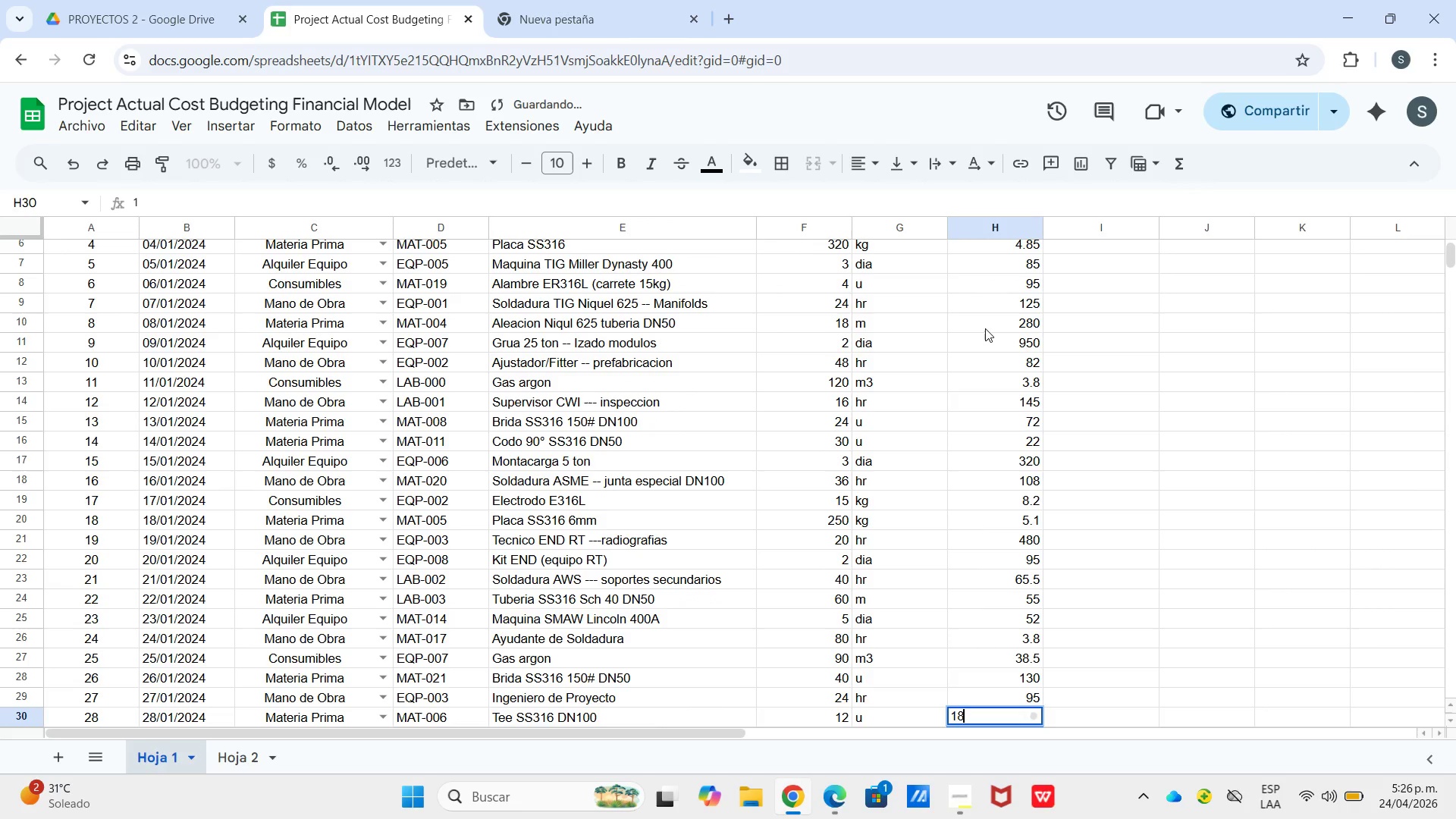 
key(Numpad8)
 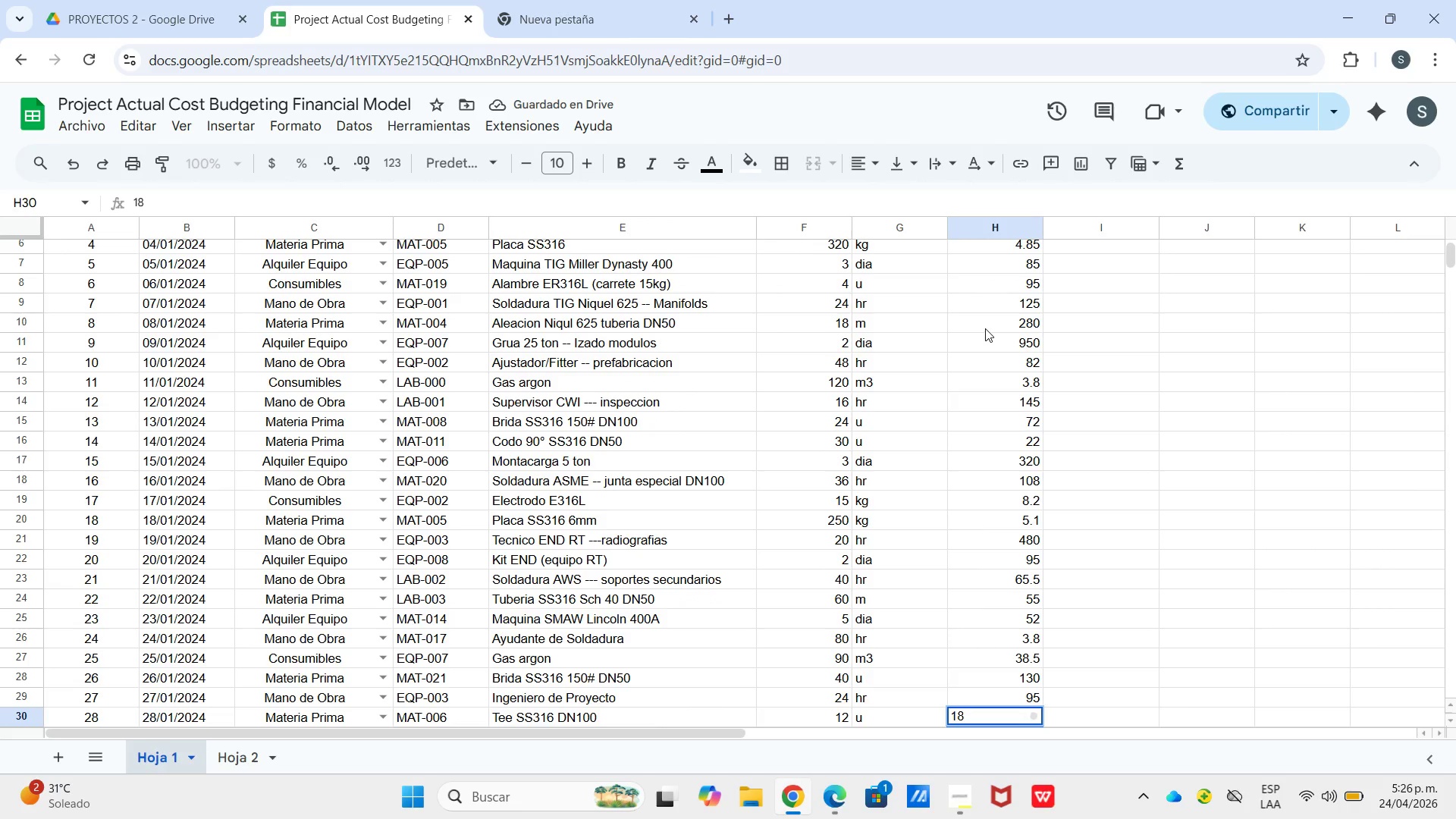 
key(Enter)
 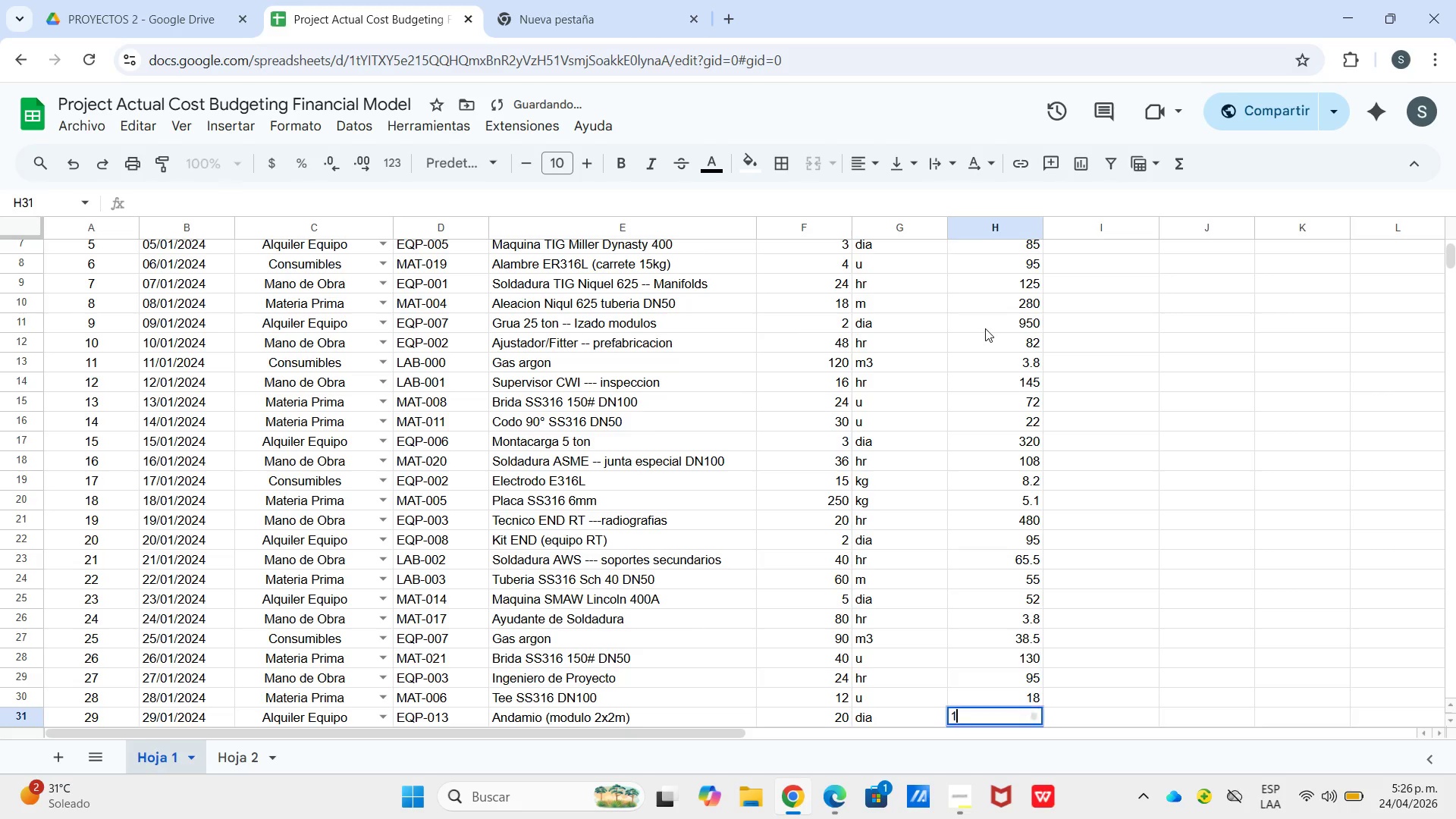 
key(Numpad1)
 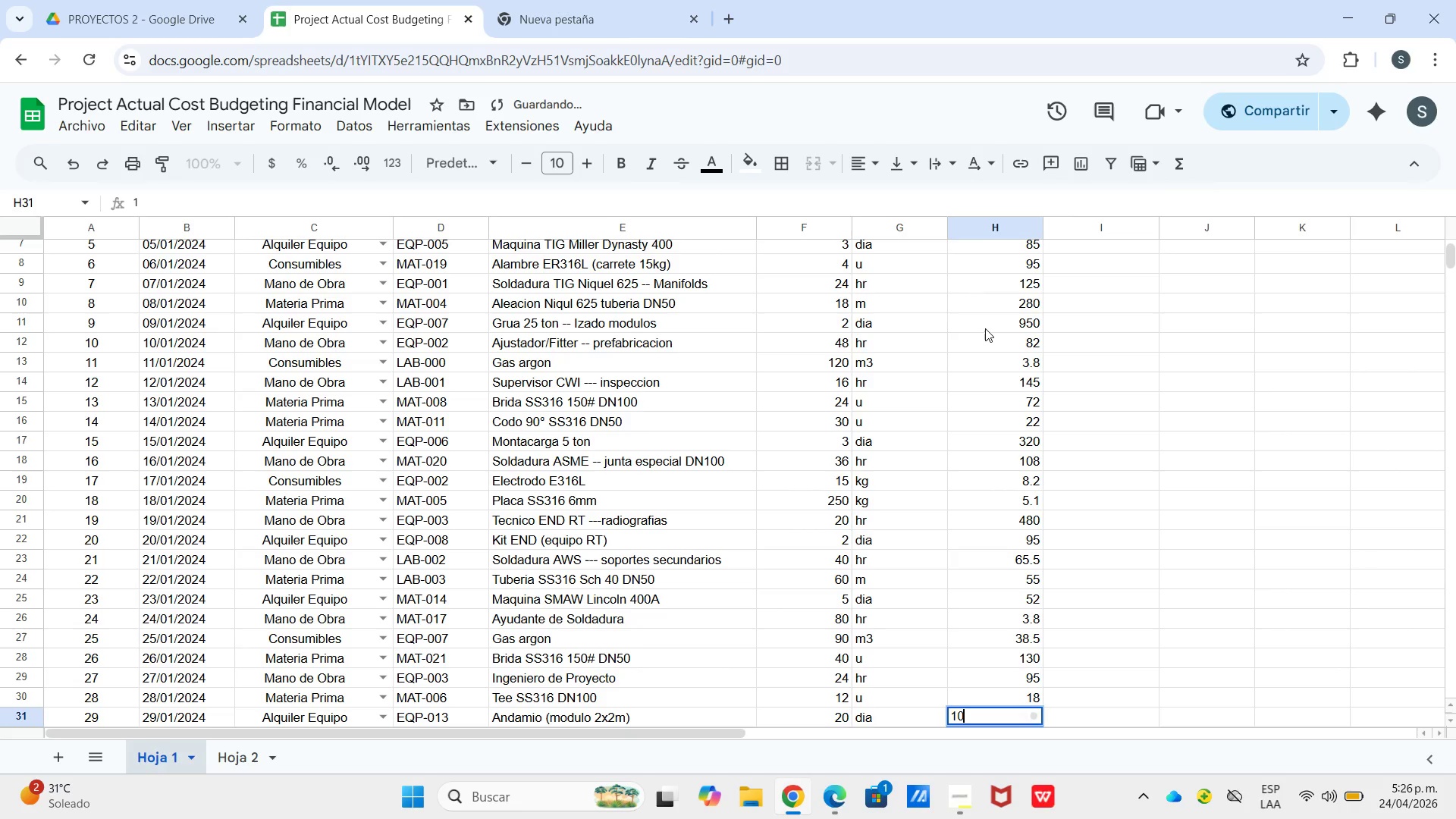 
key(Numpad0)
 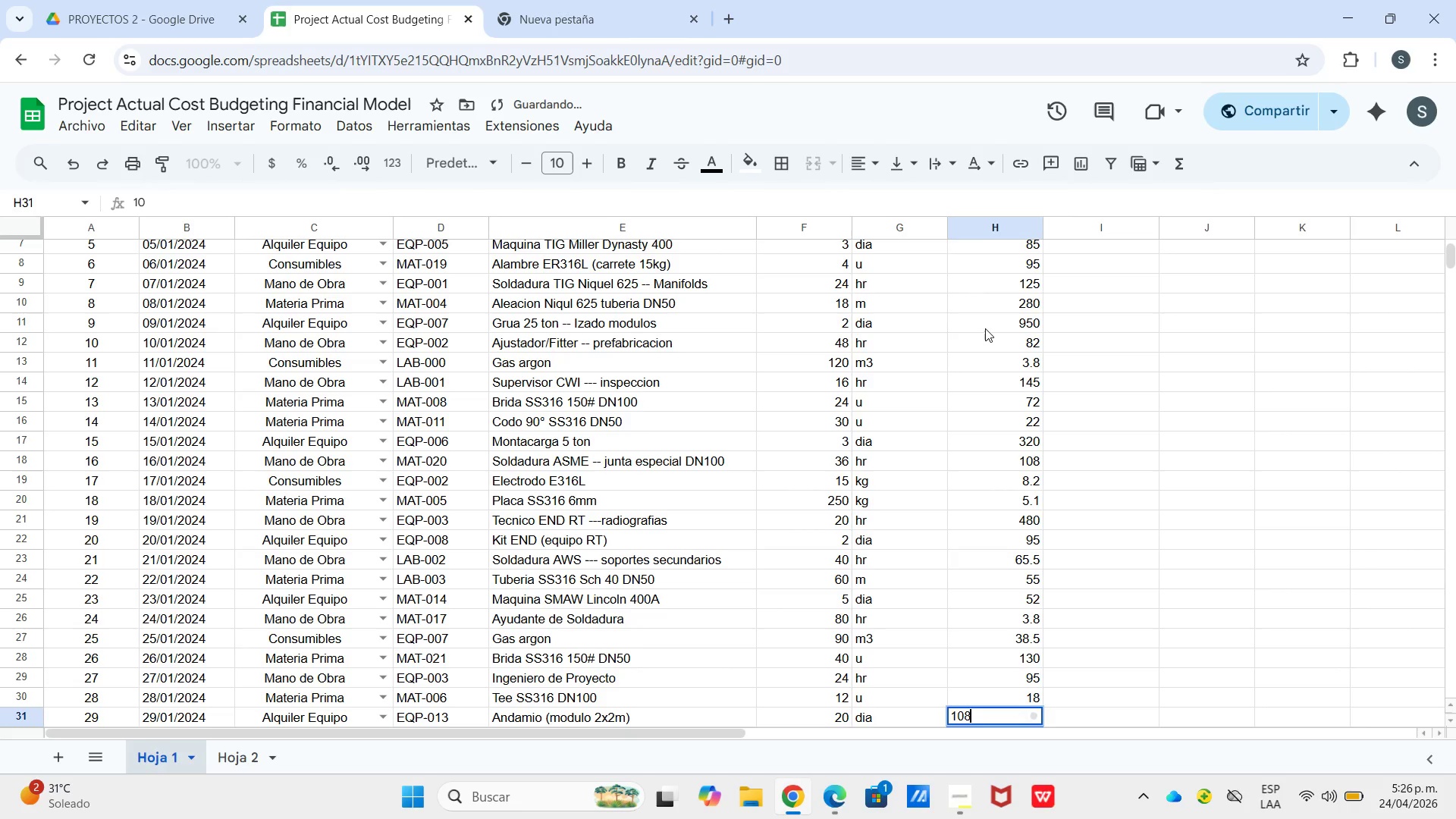 
key(Numpad8)
 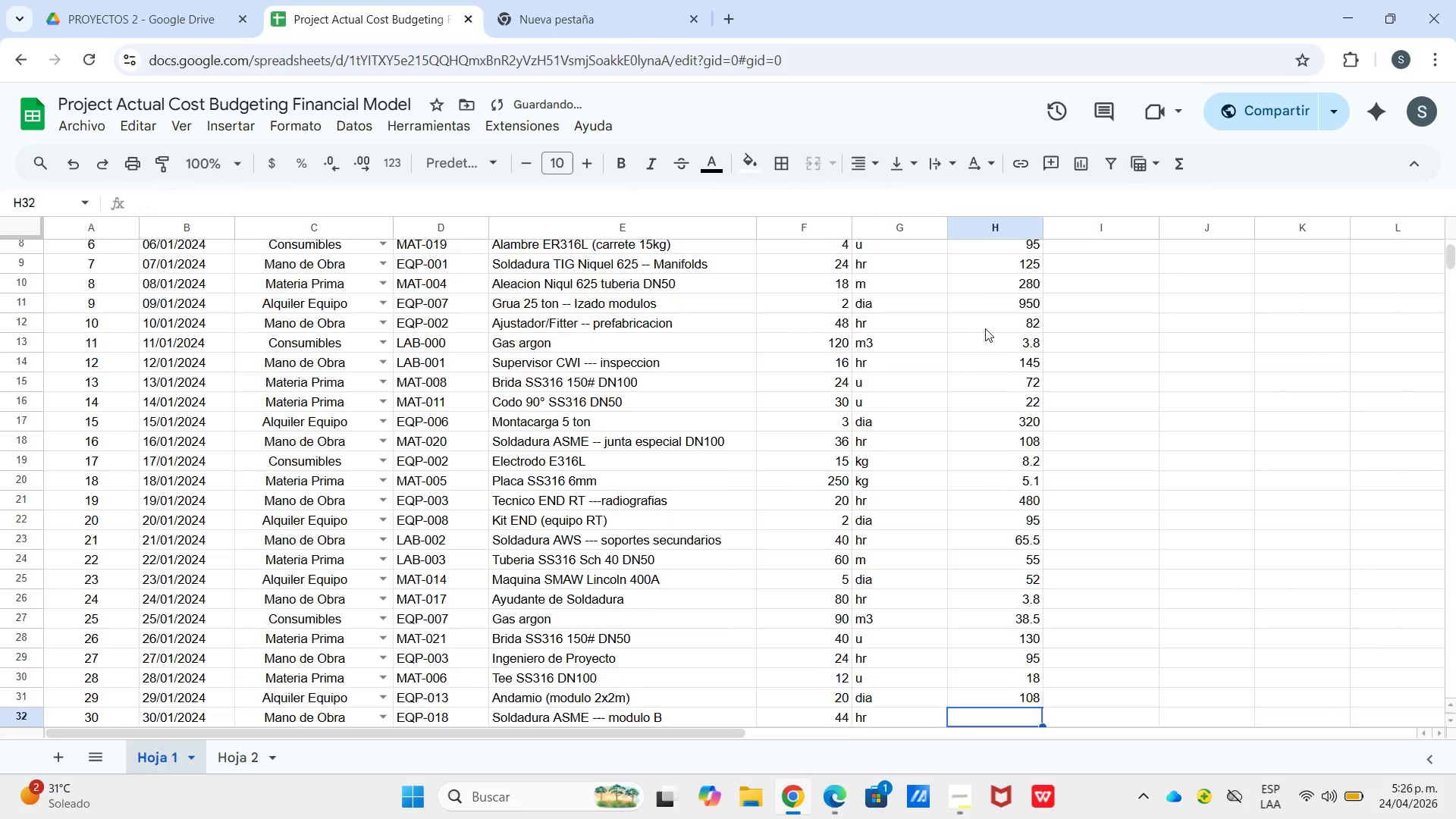 
key(Enter)
 